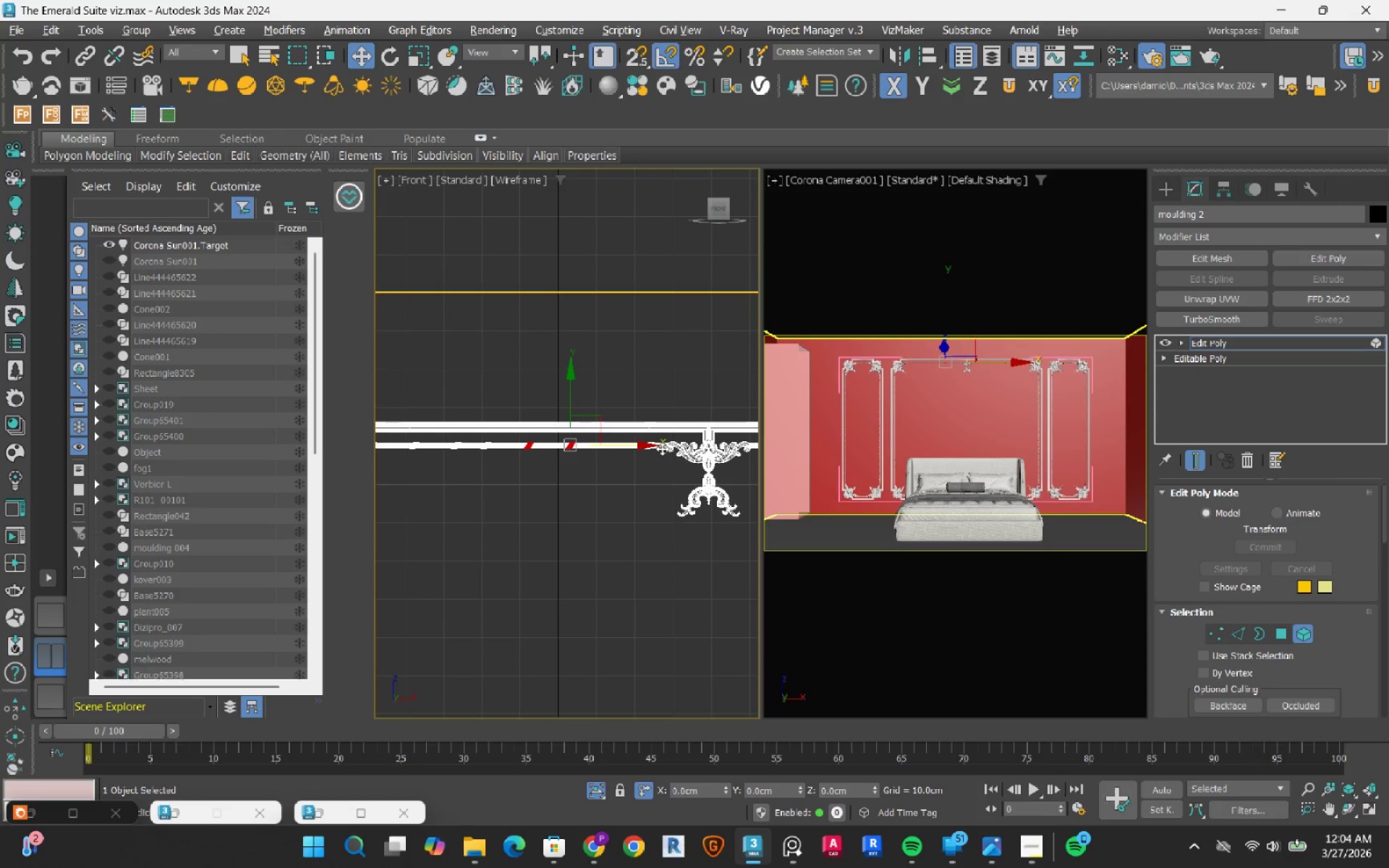 
scroll: coordinate [560, 449], scroll_direction: down, amount: 5.0
 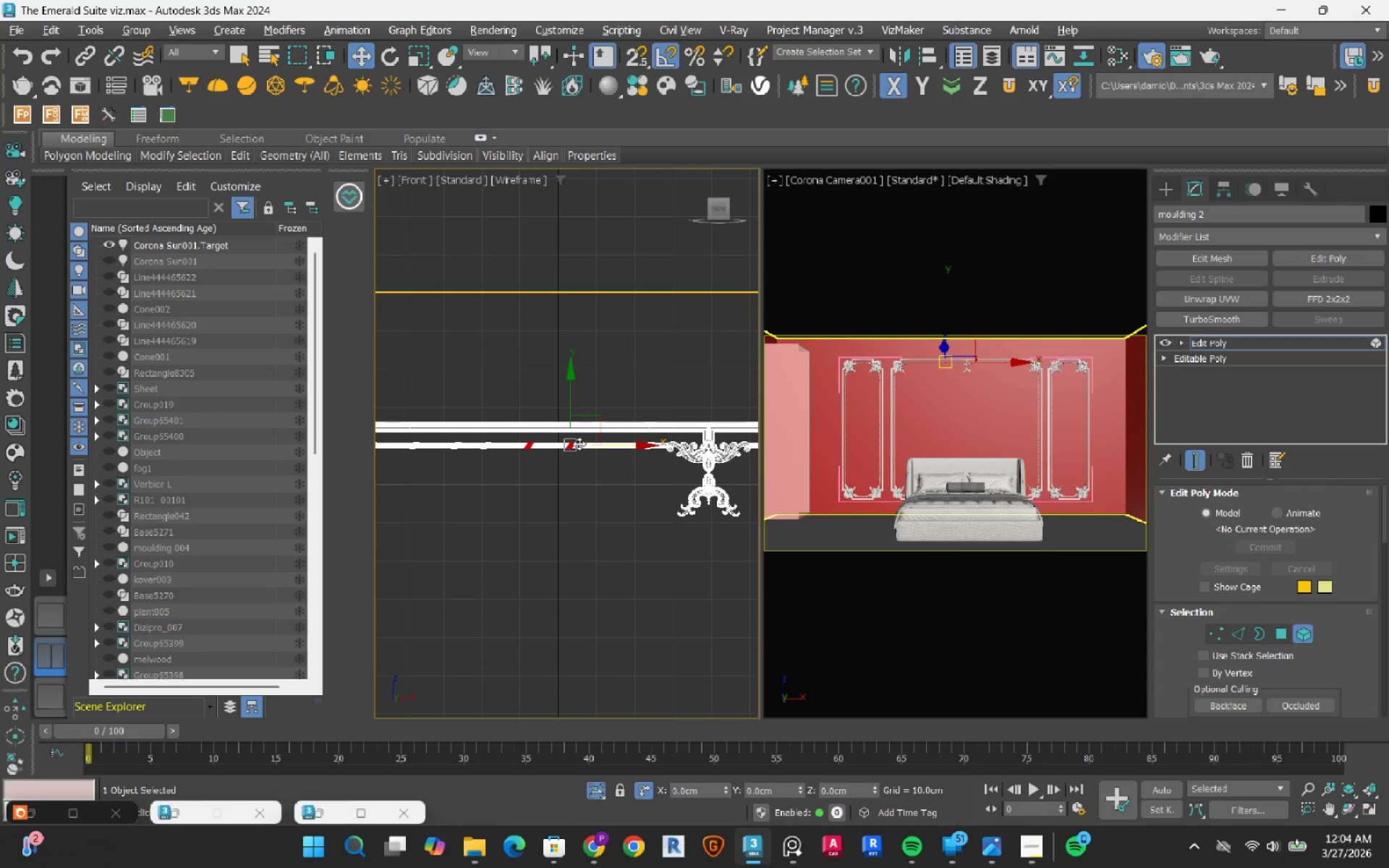 
left_click_drag(start_coordinate=[609, 446], to_coordinate=[663, 449])
 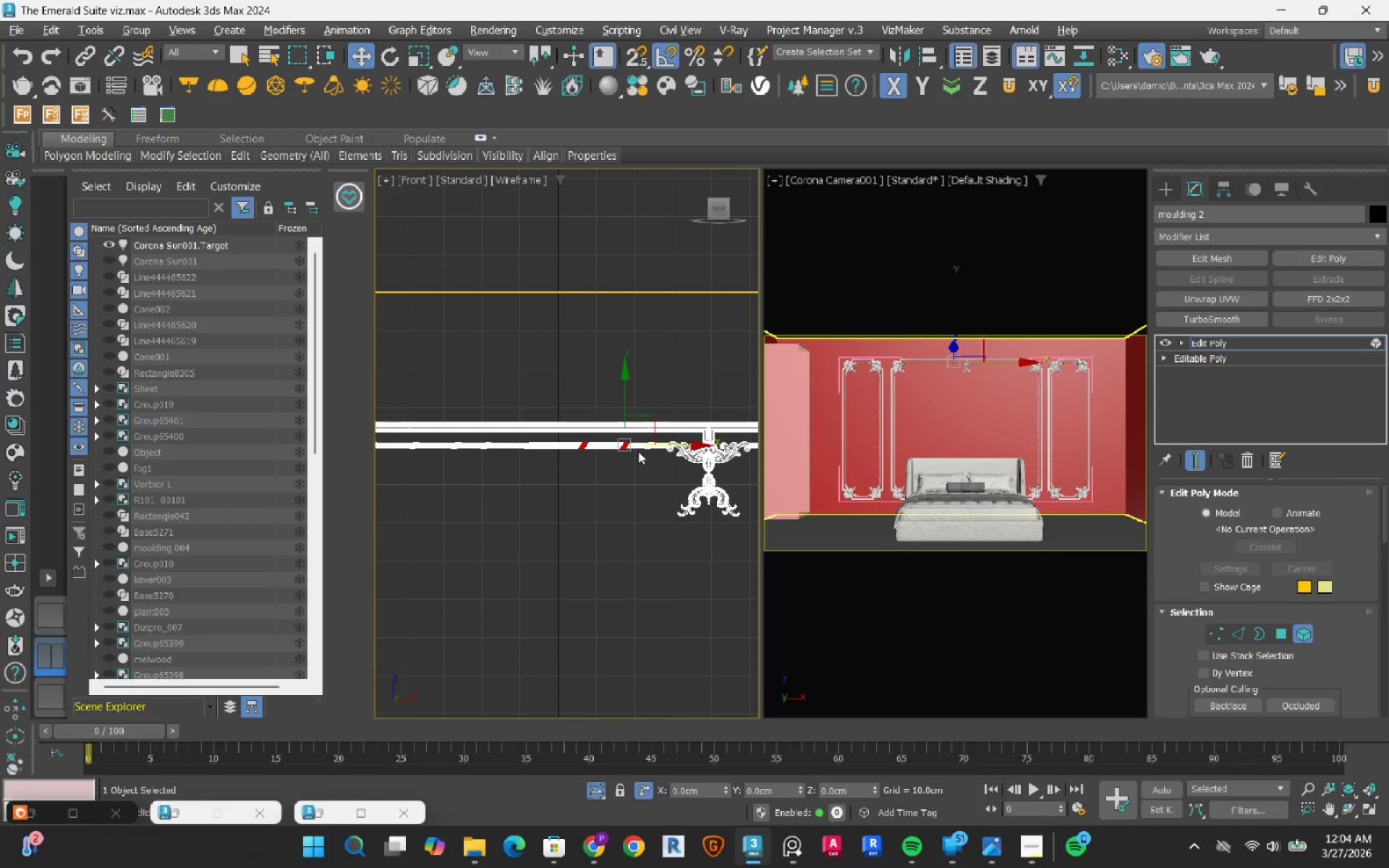 
hold_key(key=ShiftRight, duration=1.41)
 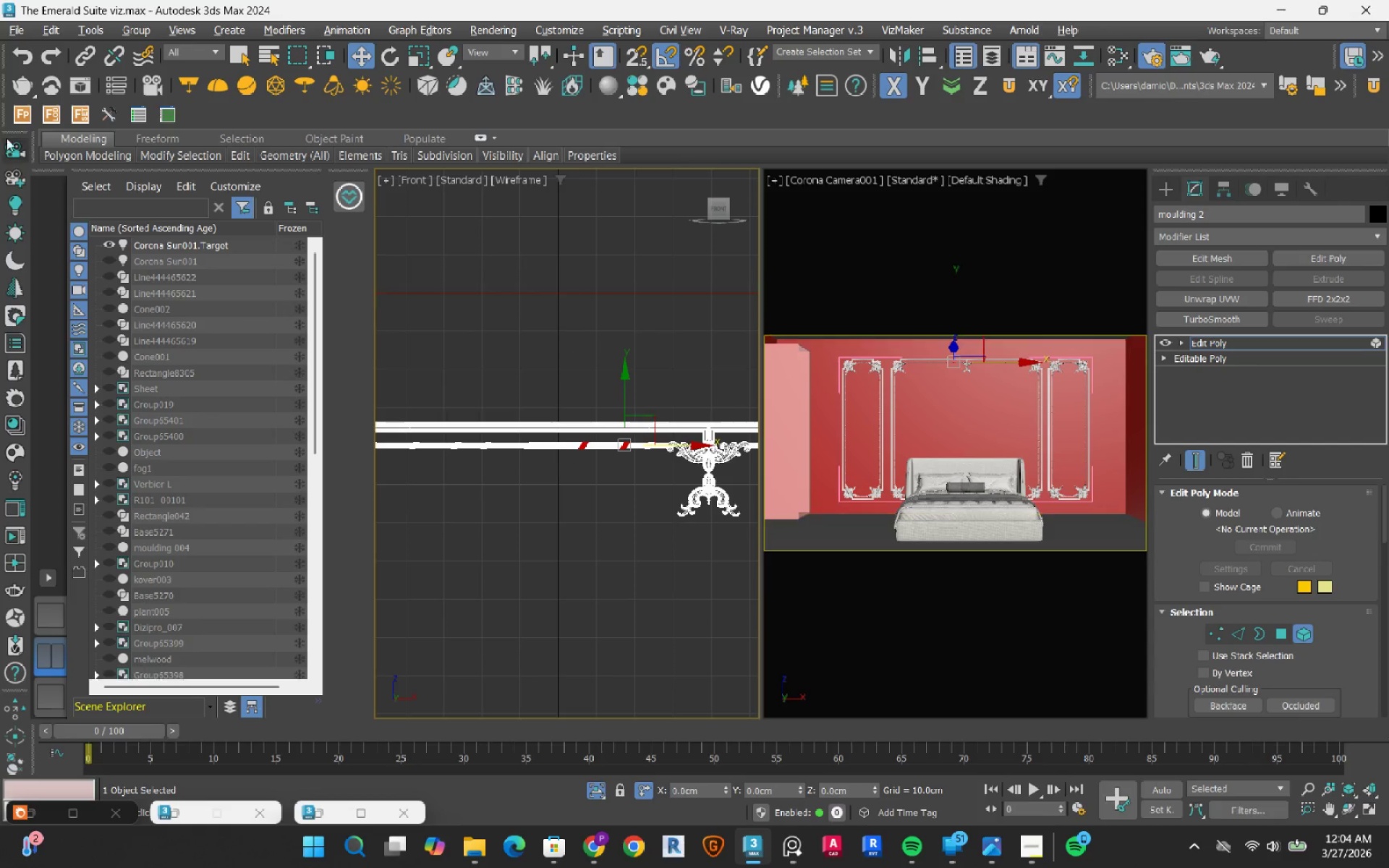 
left_click([22, 54])
 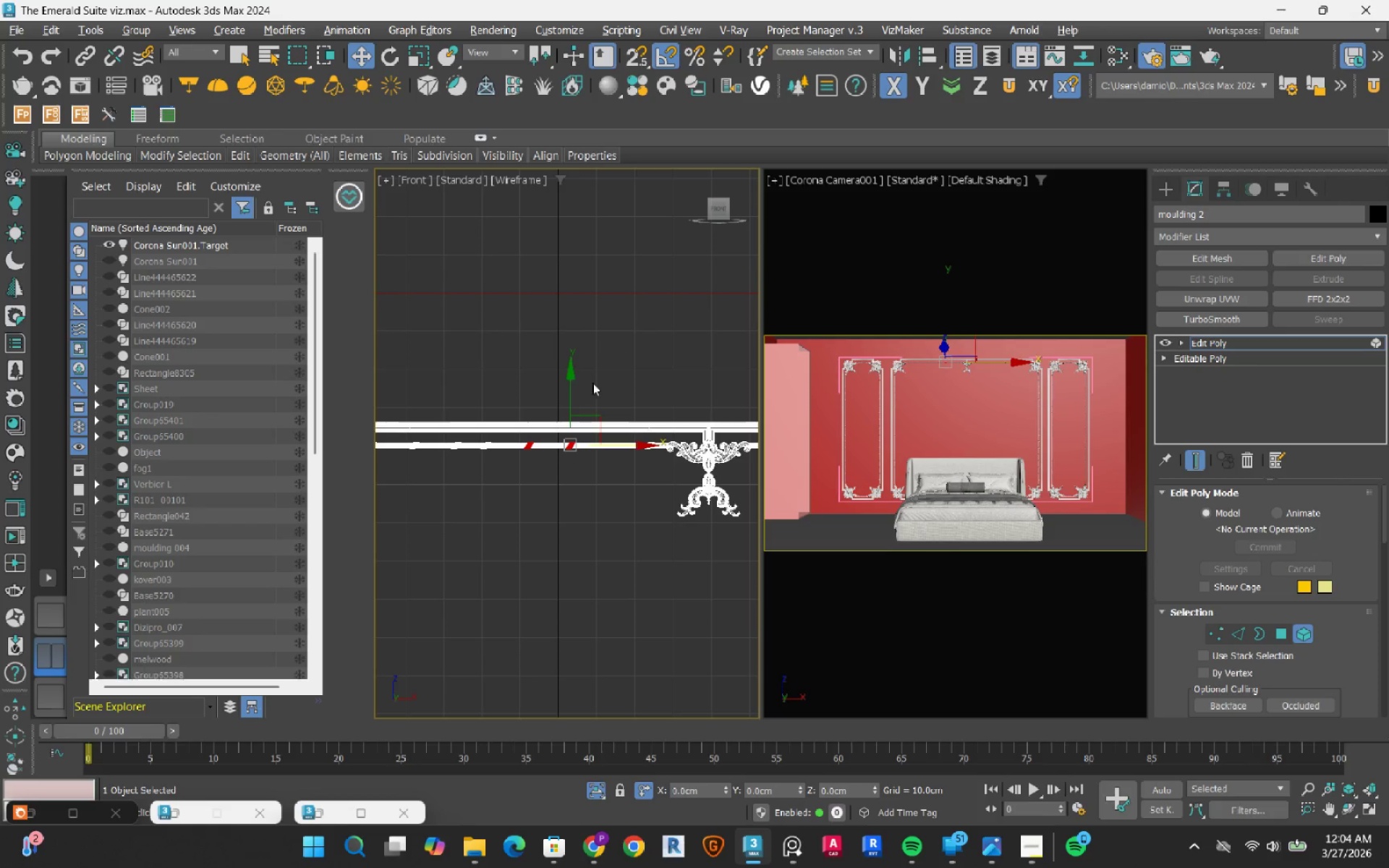 
hold_key(key=ControlRight, duration=3.9)
hold_key(key=ShiftRight, duration=1.53)
left_click_drag(start_coordinate=[613, 447], to_coordinate=[655, 447])
 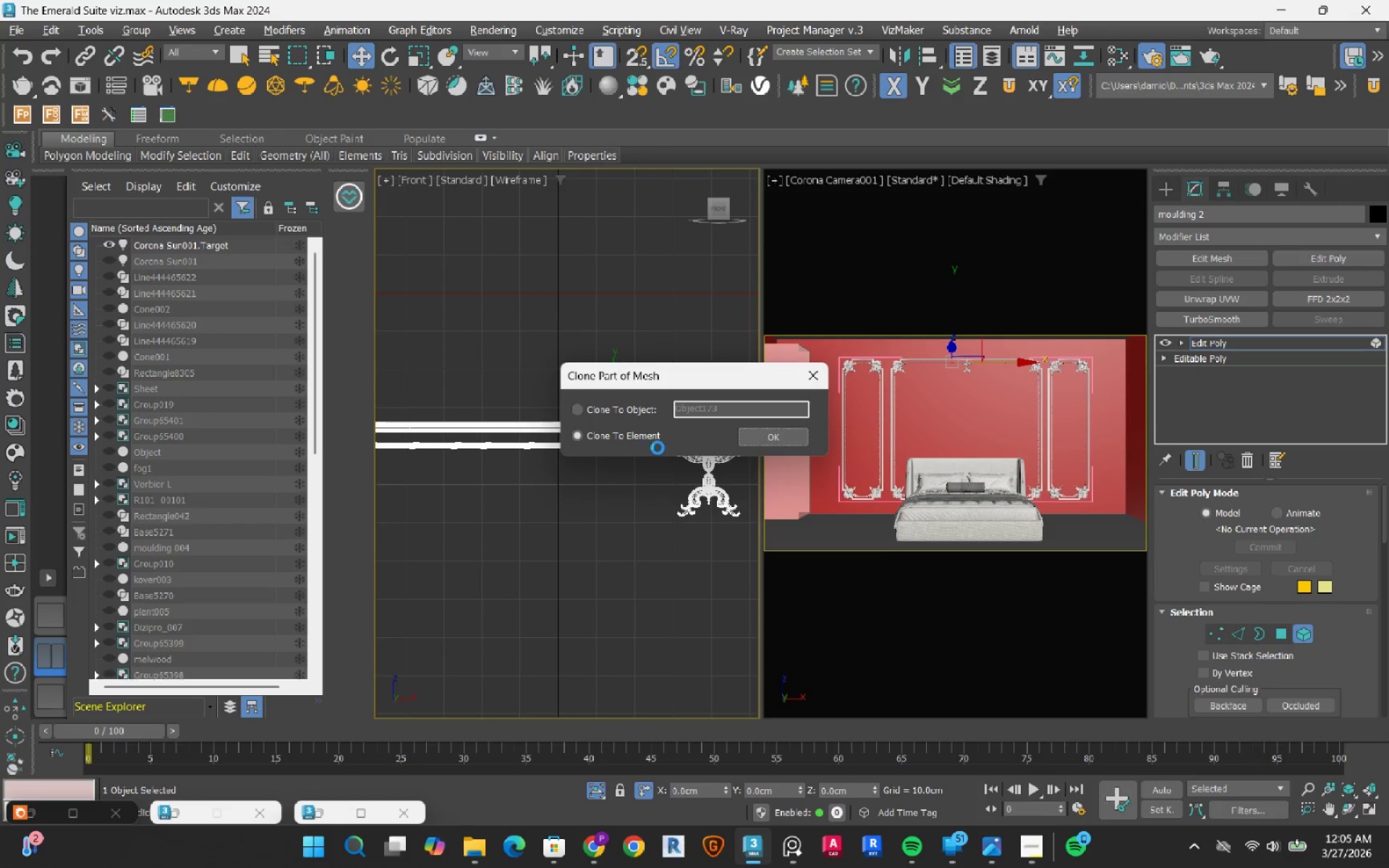 
hold_key(key=ShiftRight, duration=1.51)
 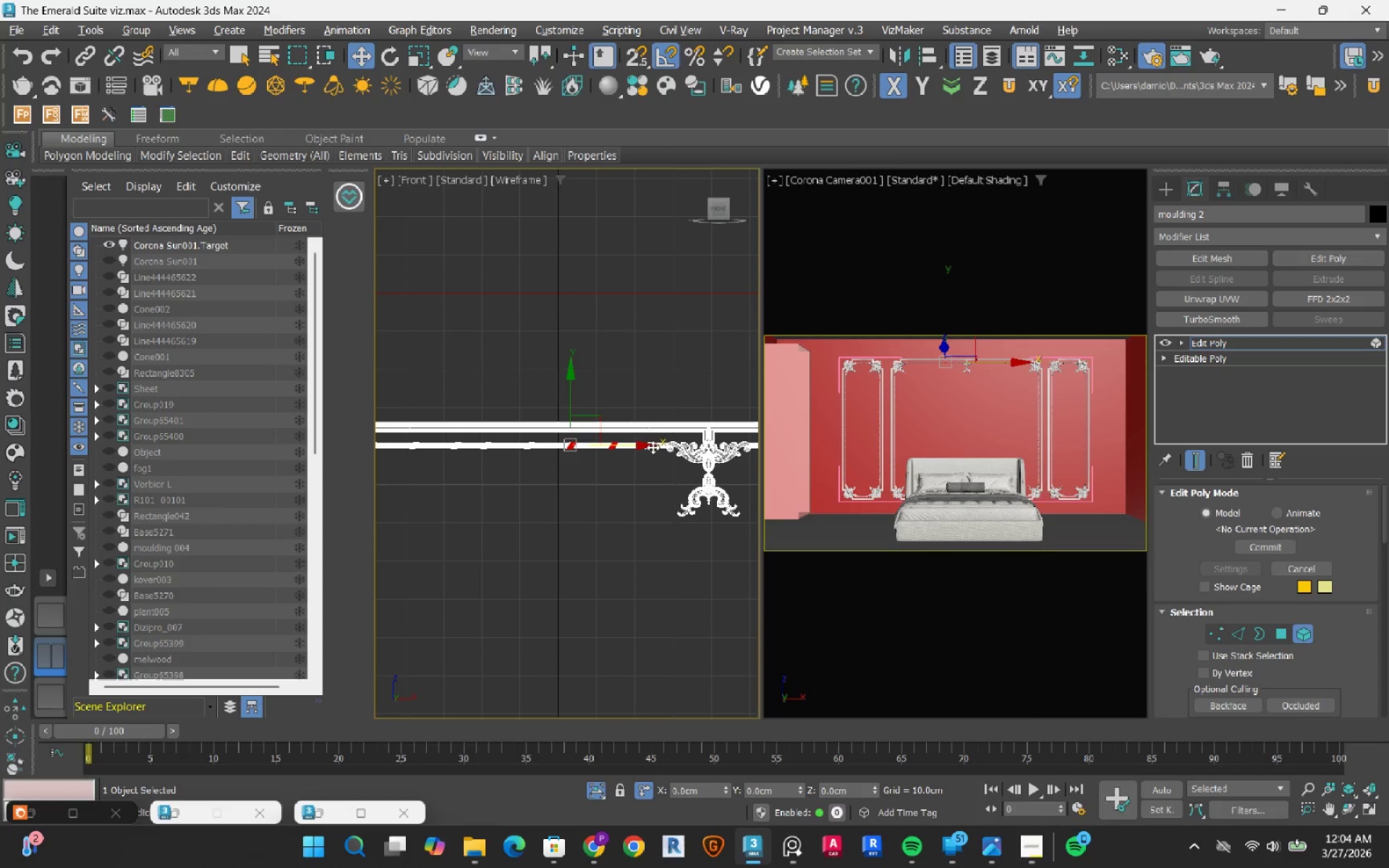 
hold_key(key=ShiftRight, duration=0.62)
 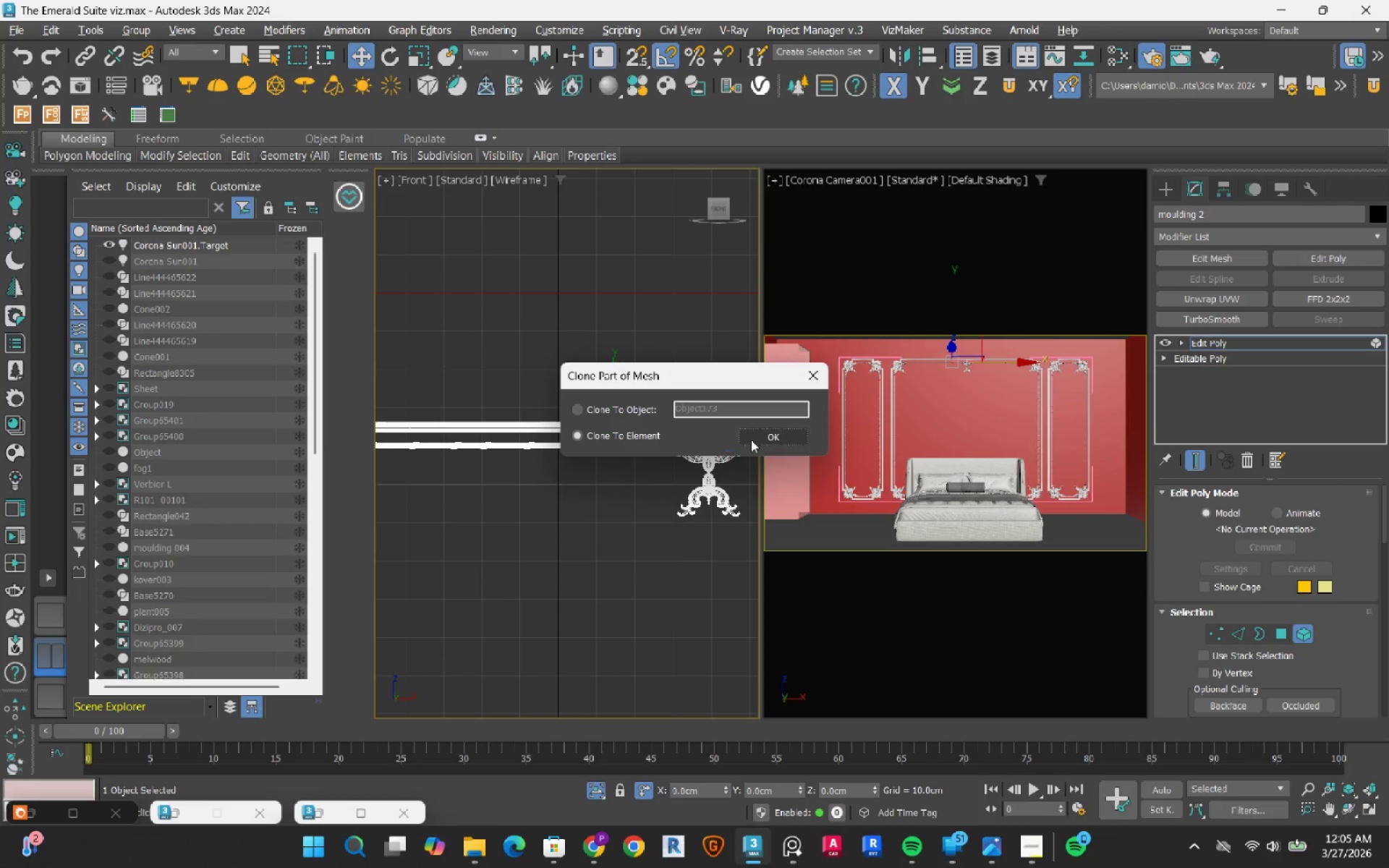 
left_click([769, 435])
 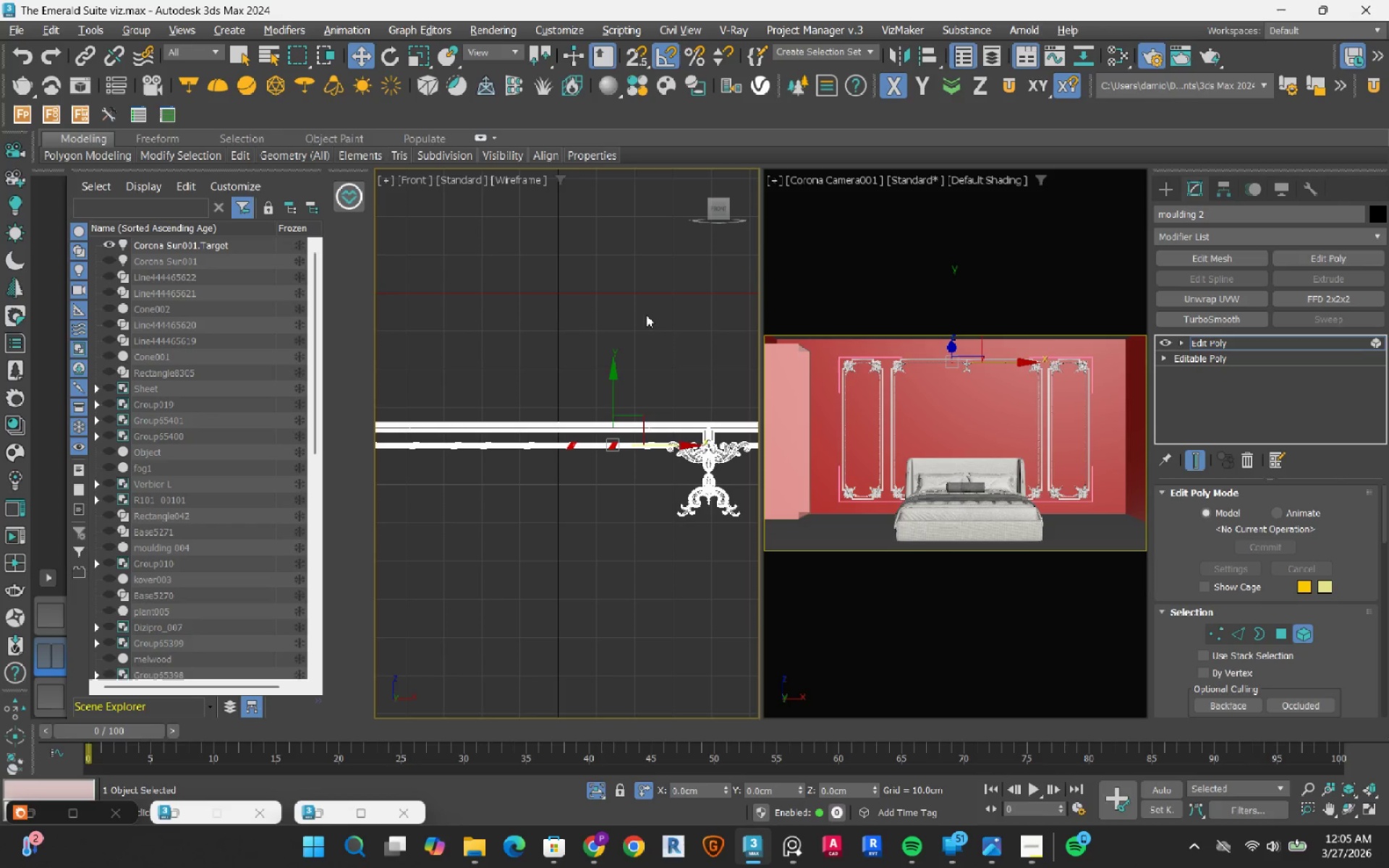 
scroll: coordinate [590, 380], scroll_direction: down, amount: 2.0
 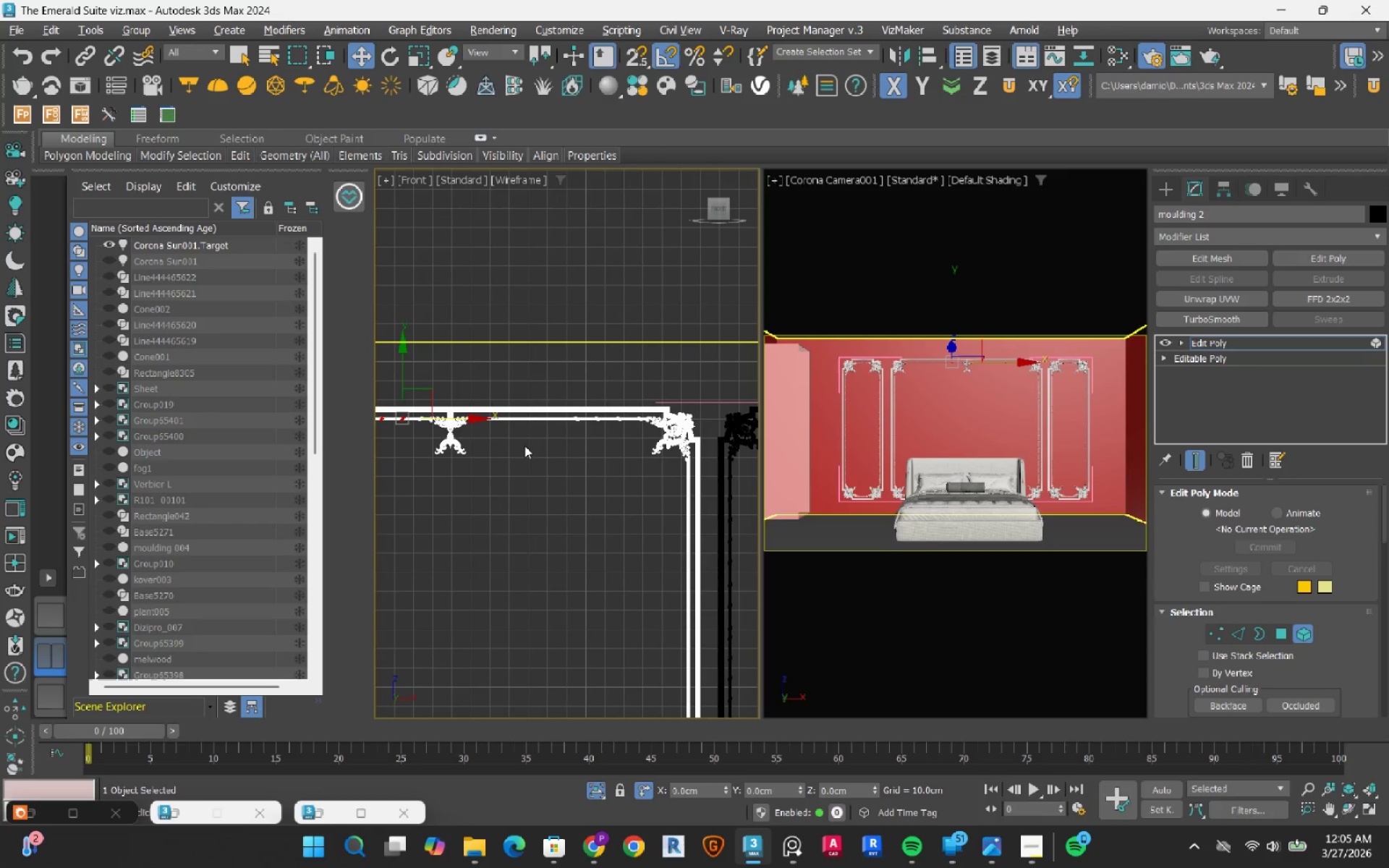 
scroll: coordinate [622, 418], scroll_direction: up, amount: 5.0
 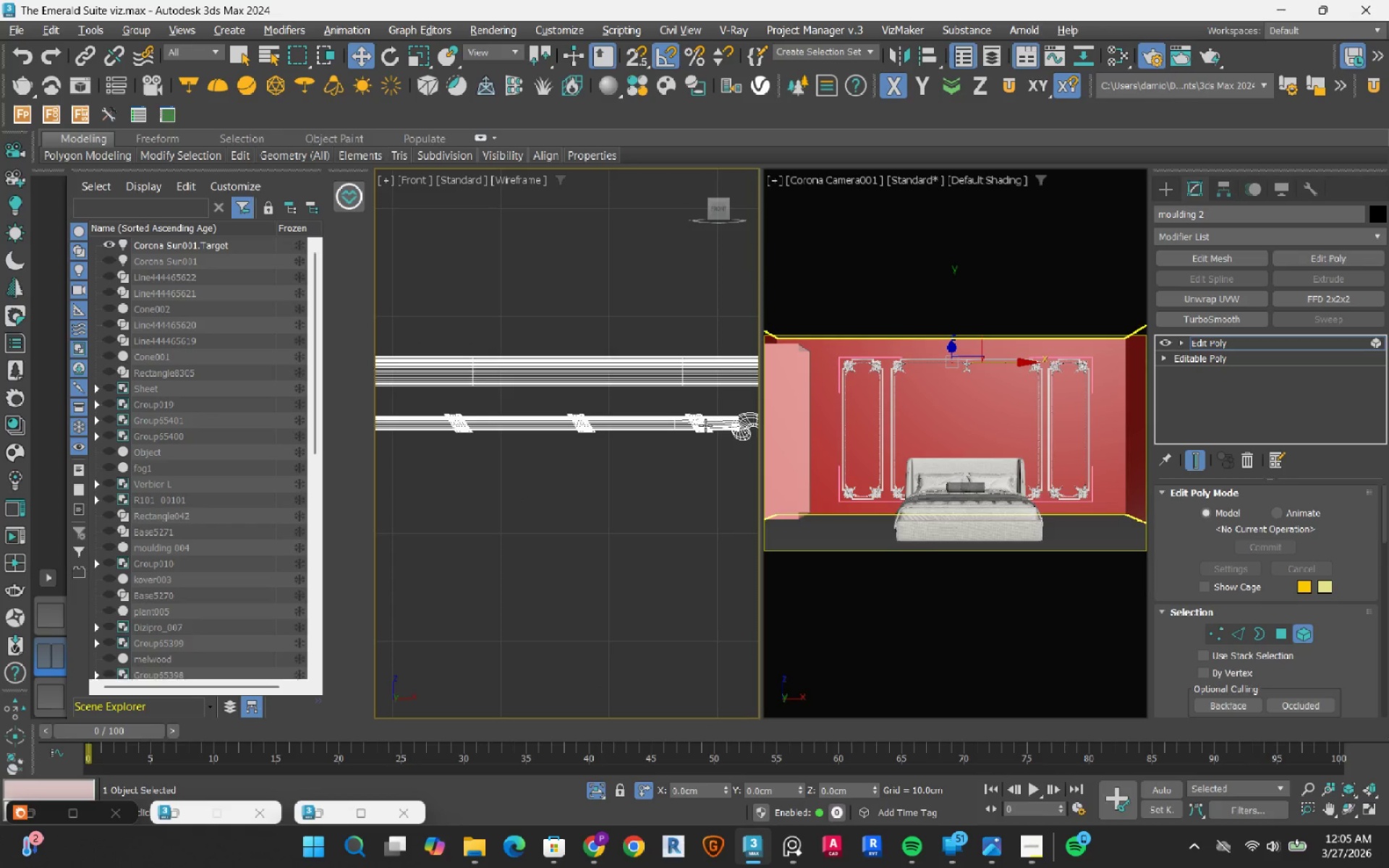 
left_click([704, 427])
 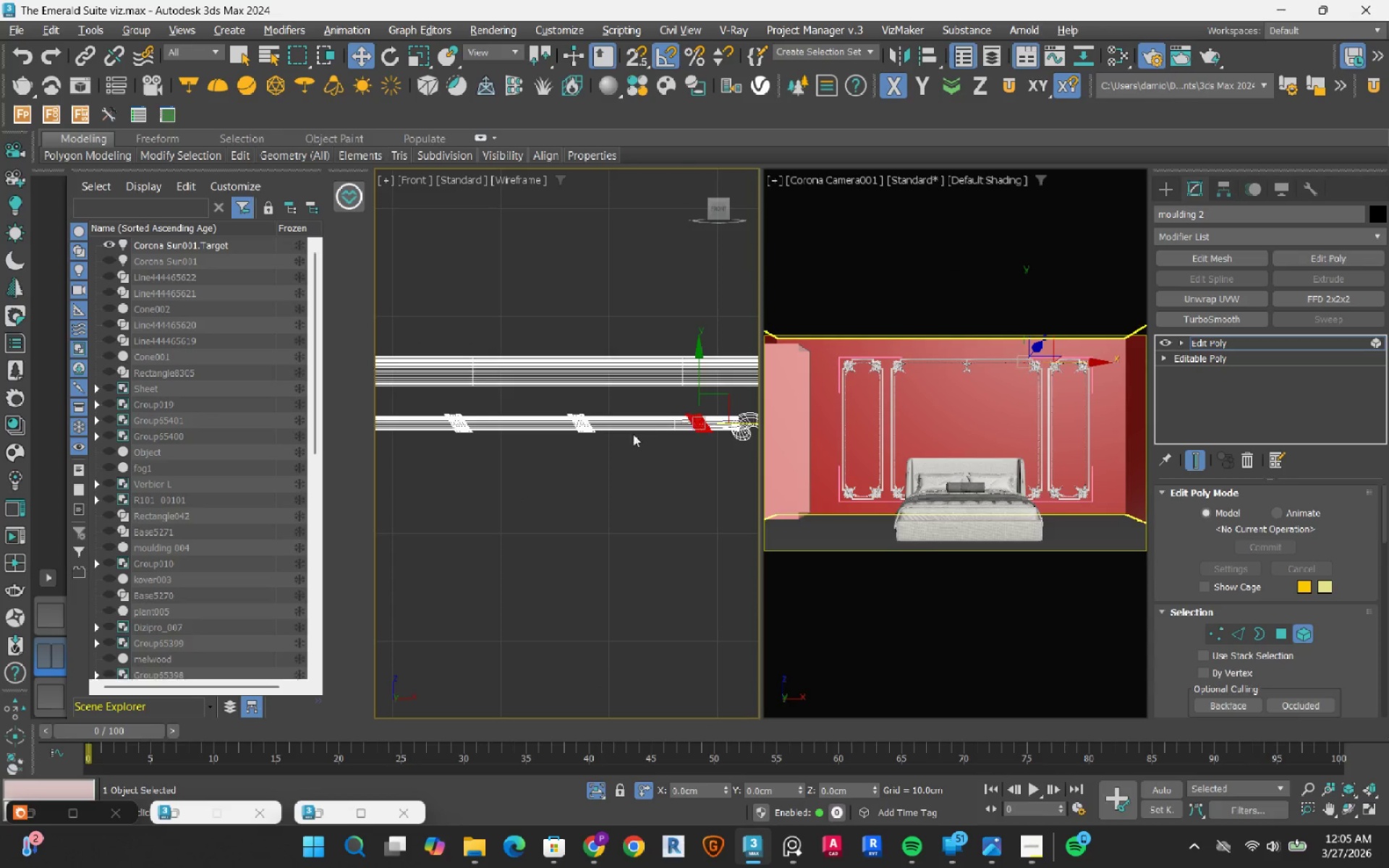 
hold_key(key=ControlRight, duration=1.53)
left_click([581, 421])
 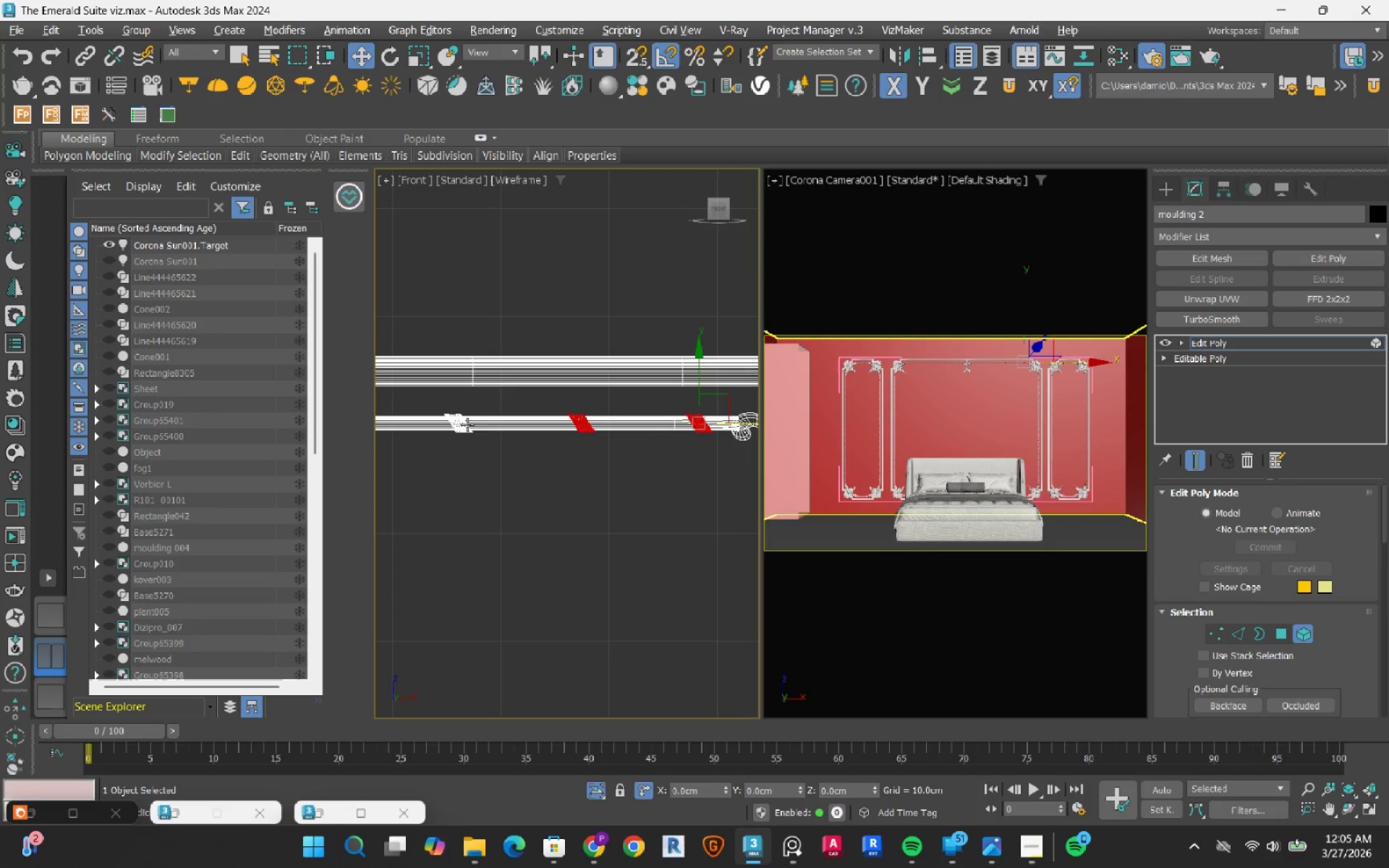 
key(Control+ControlRight)
 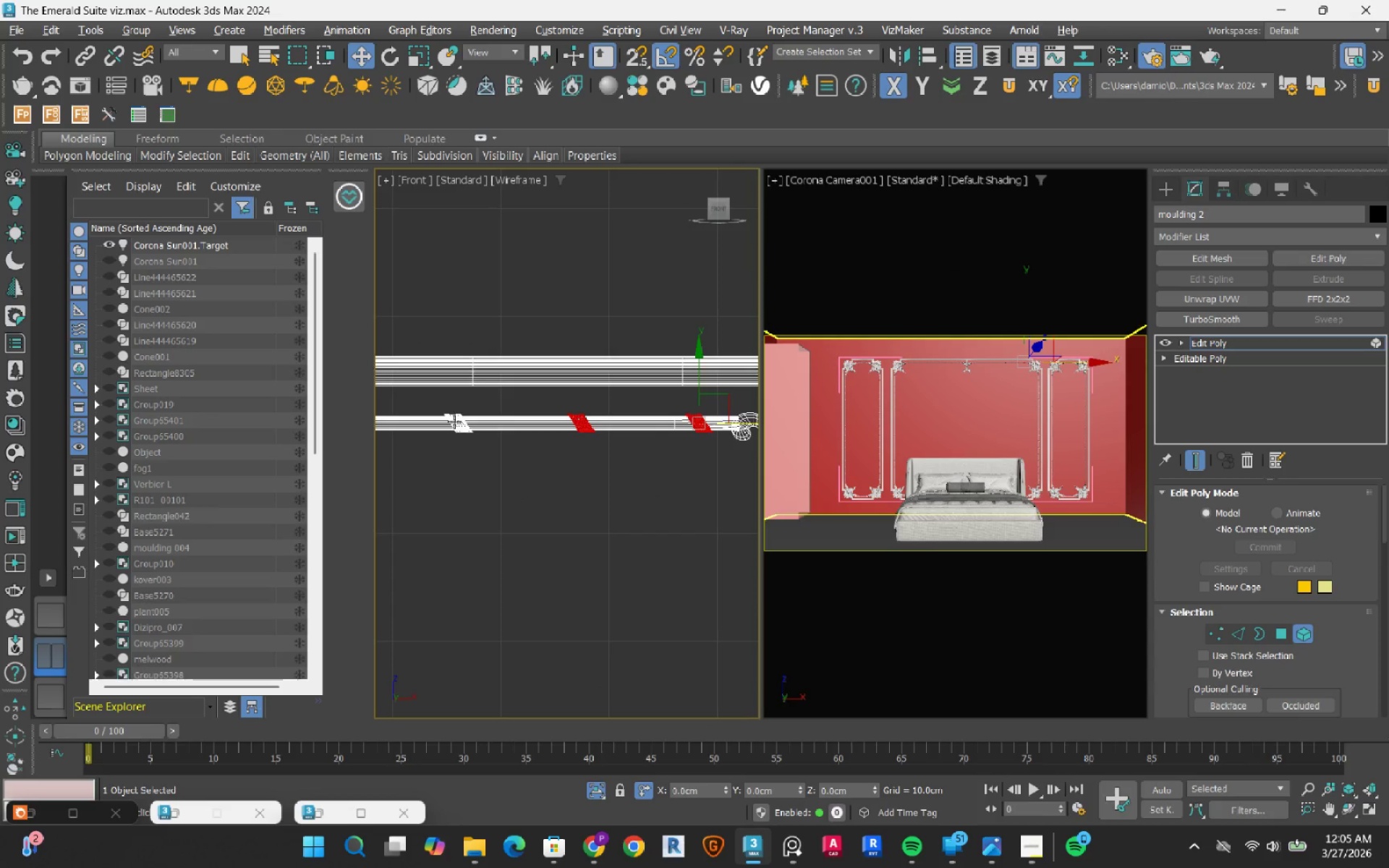 
left_click([454, 422])
 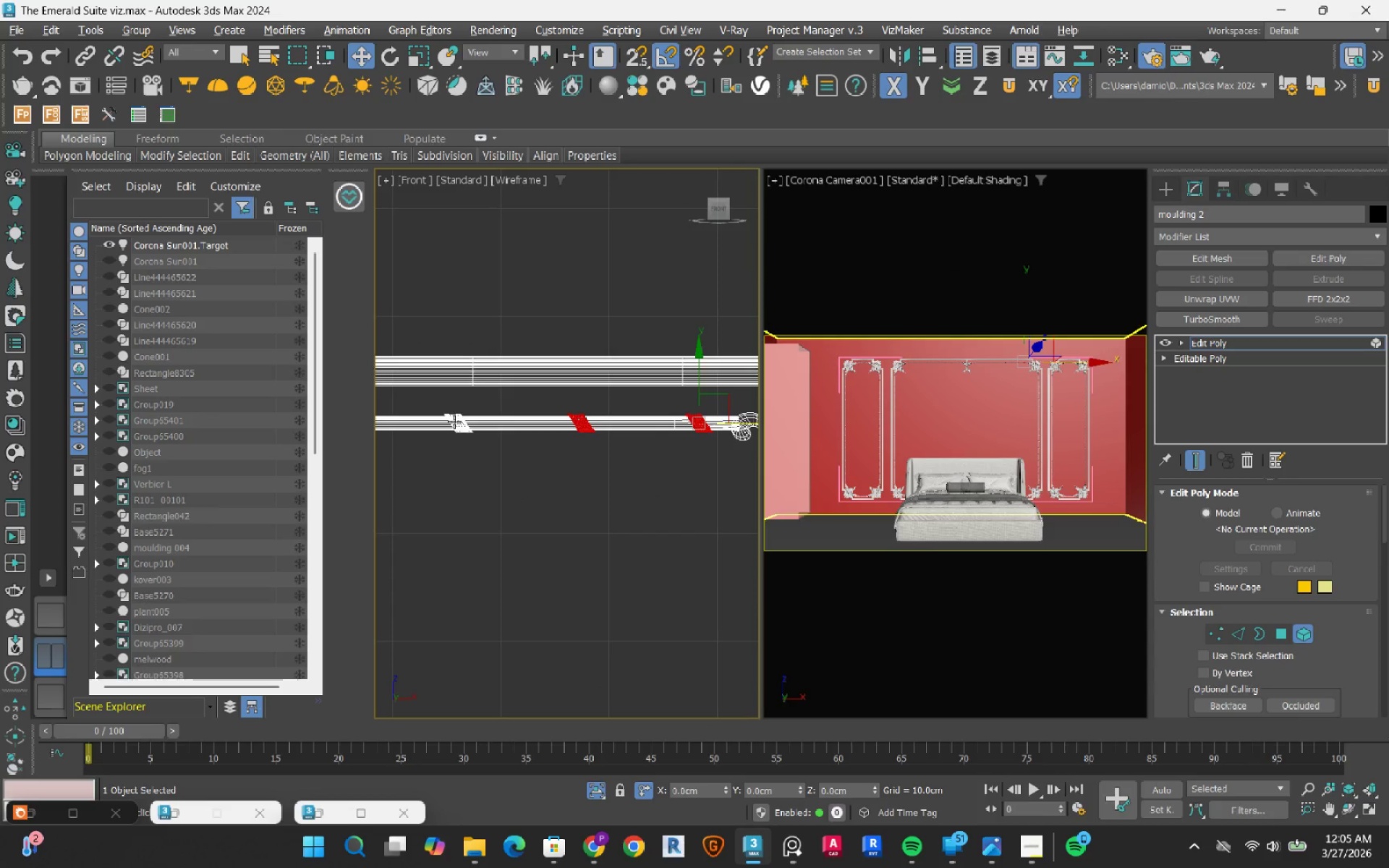 
key(Control+ControlRight)
 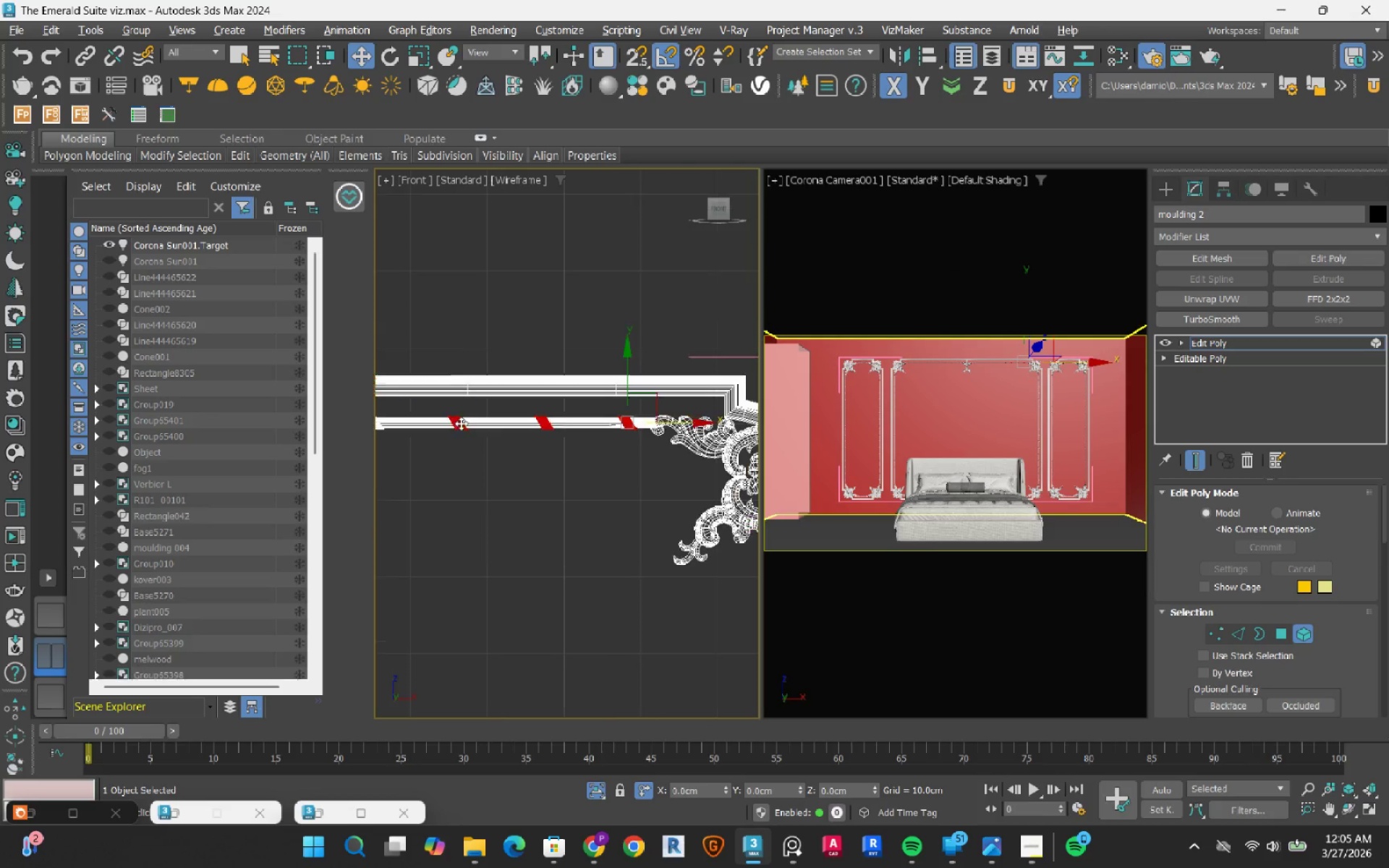 
key(Control+ControlRight)
 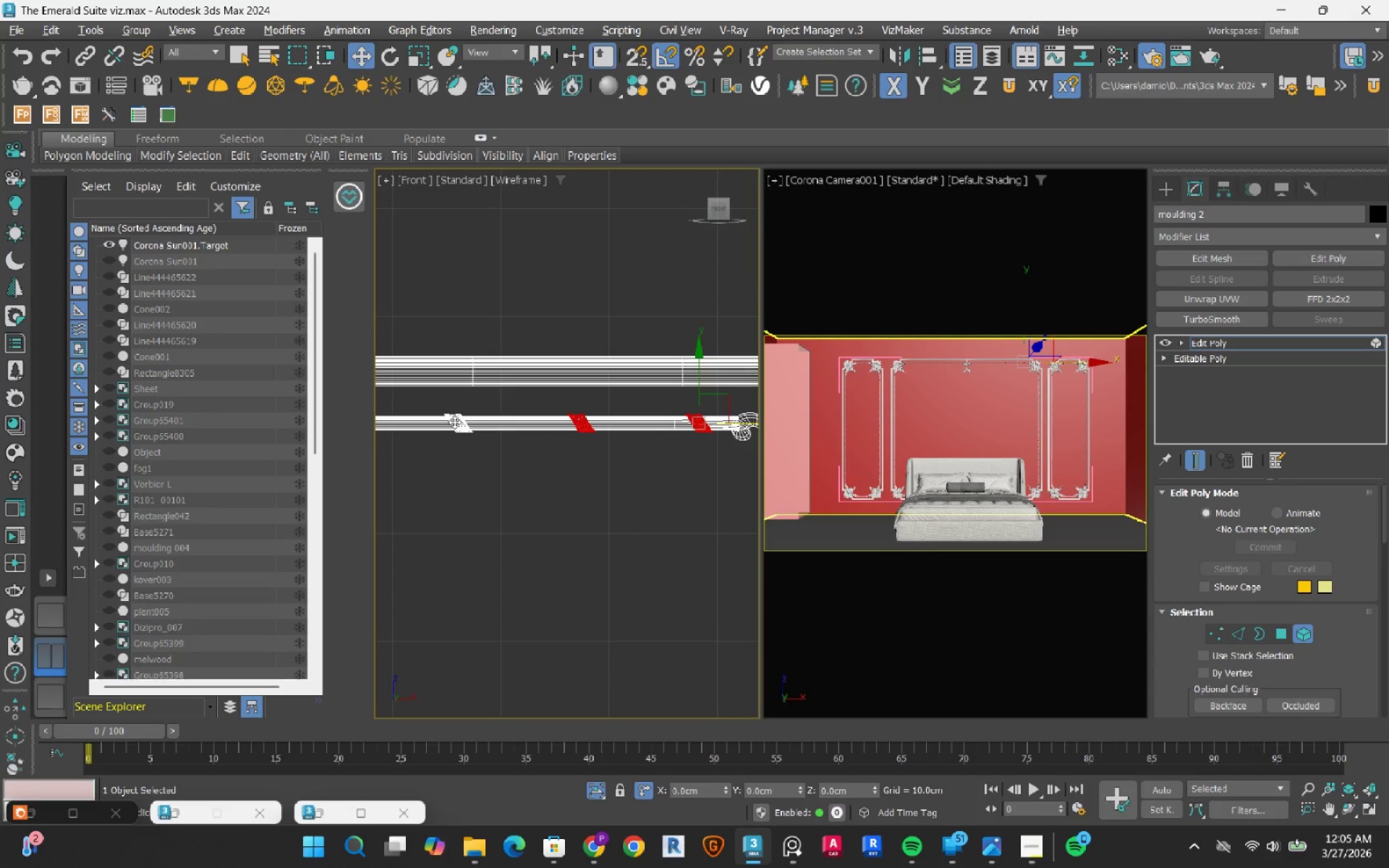 
key(Control+ControlRight)
 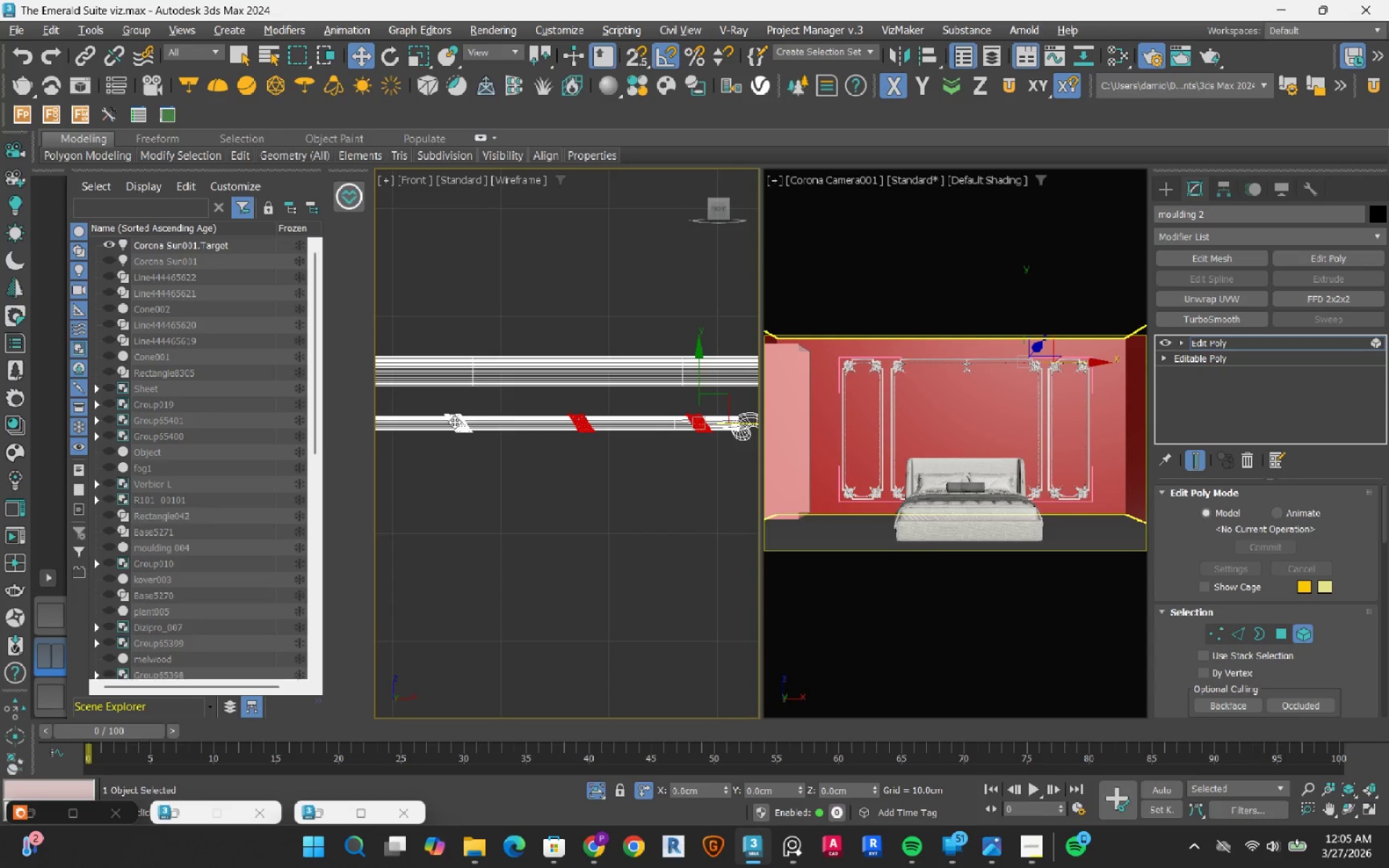 
key(Control+ControlRight)
 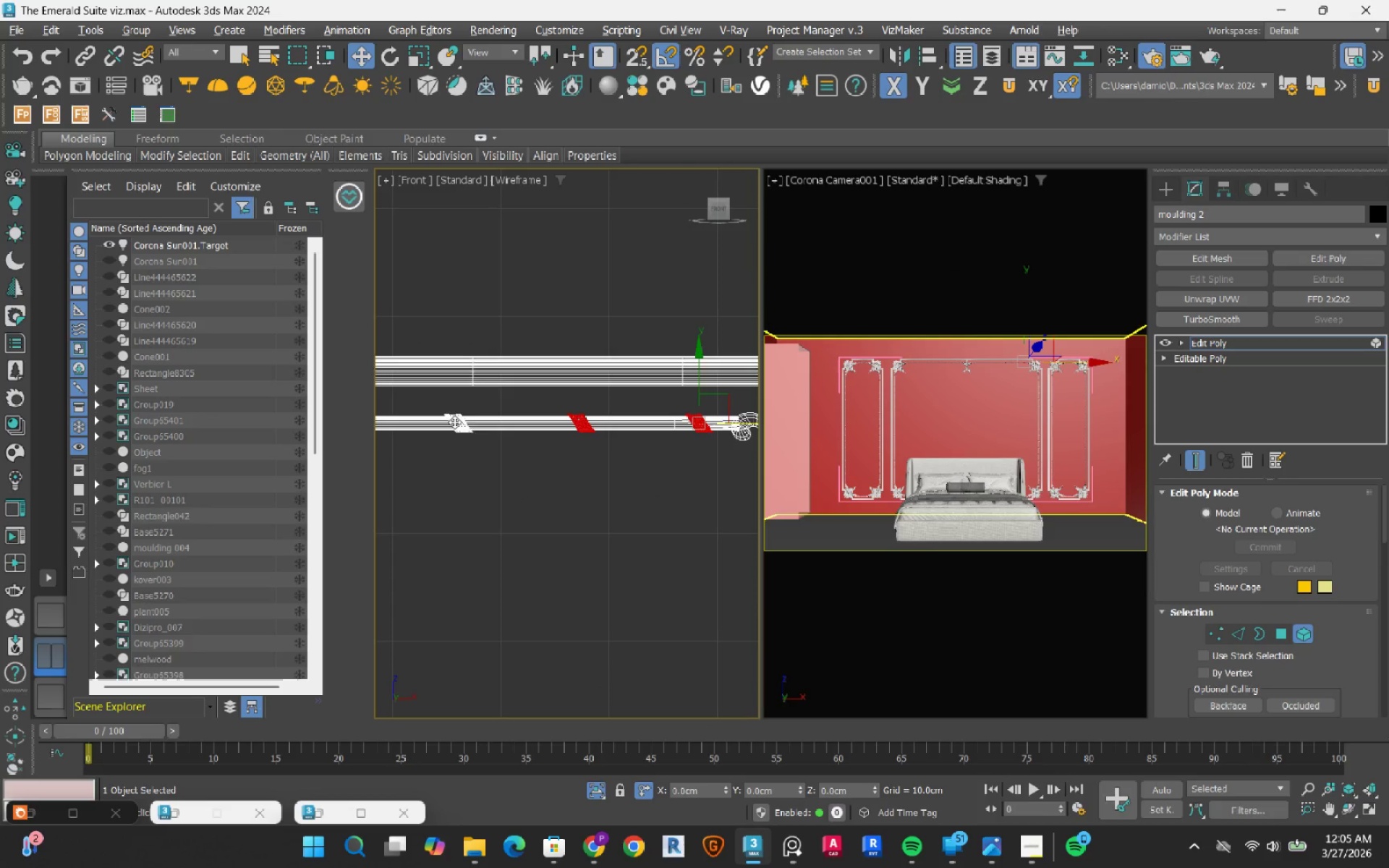 
key(Control+ControlRight)
 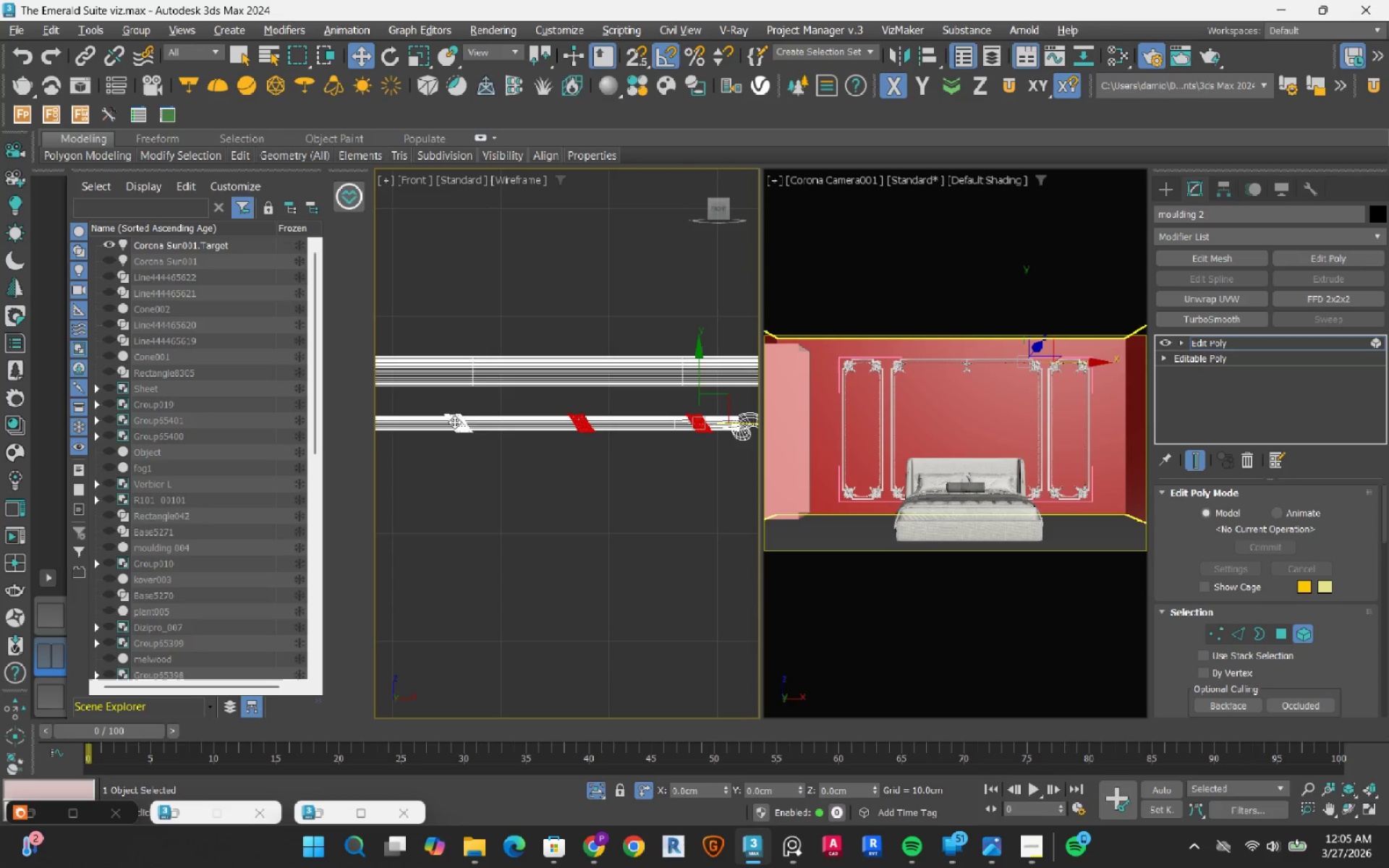 
key(Control+ControlRight)
 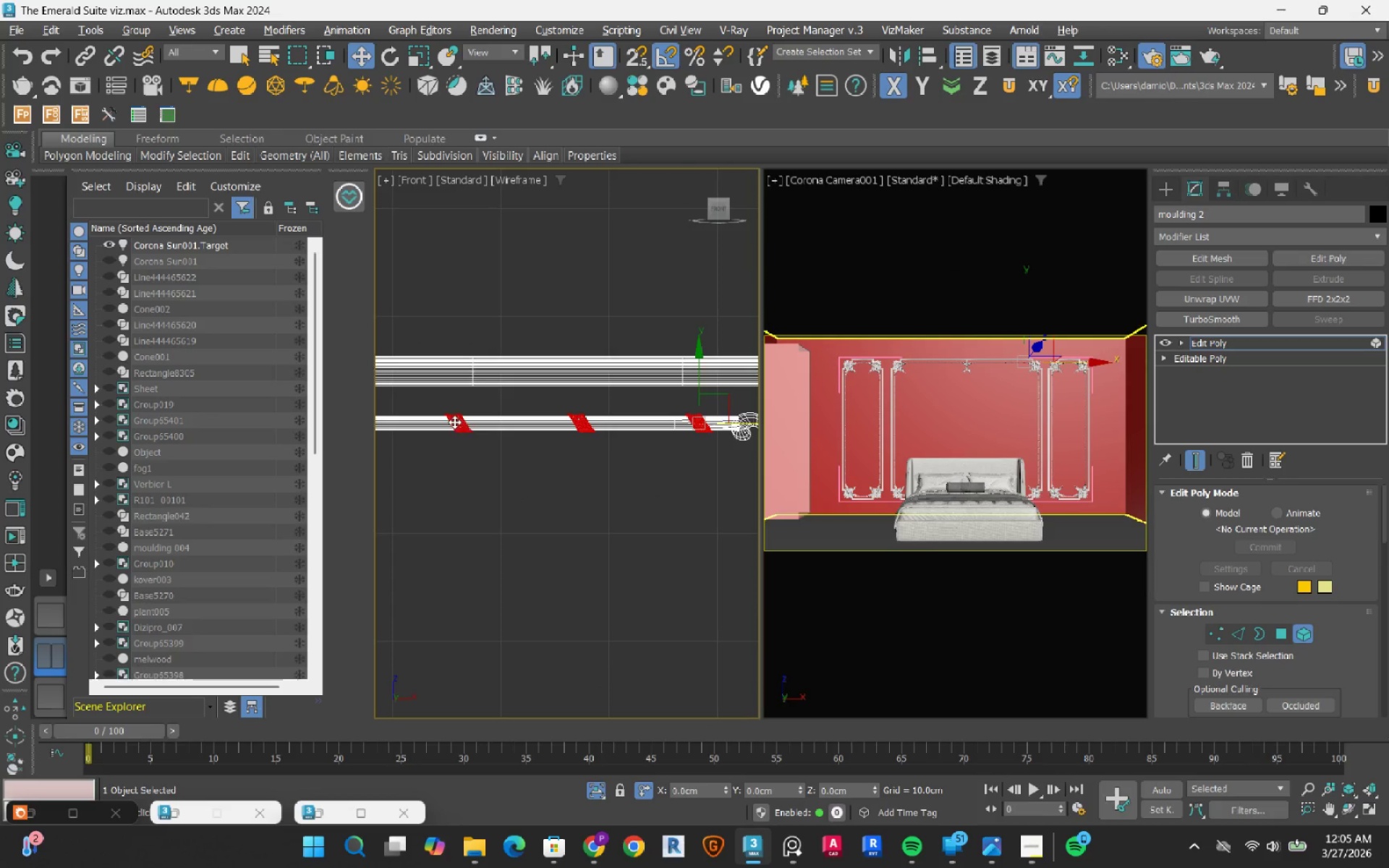 
key(Control+ControlRight)
 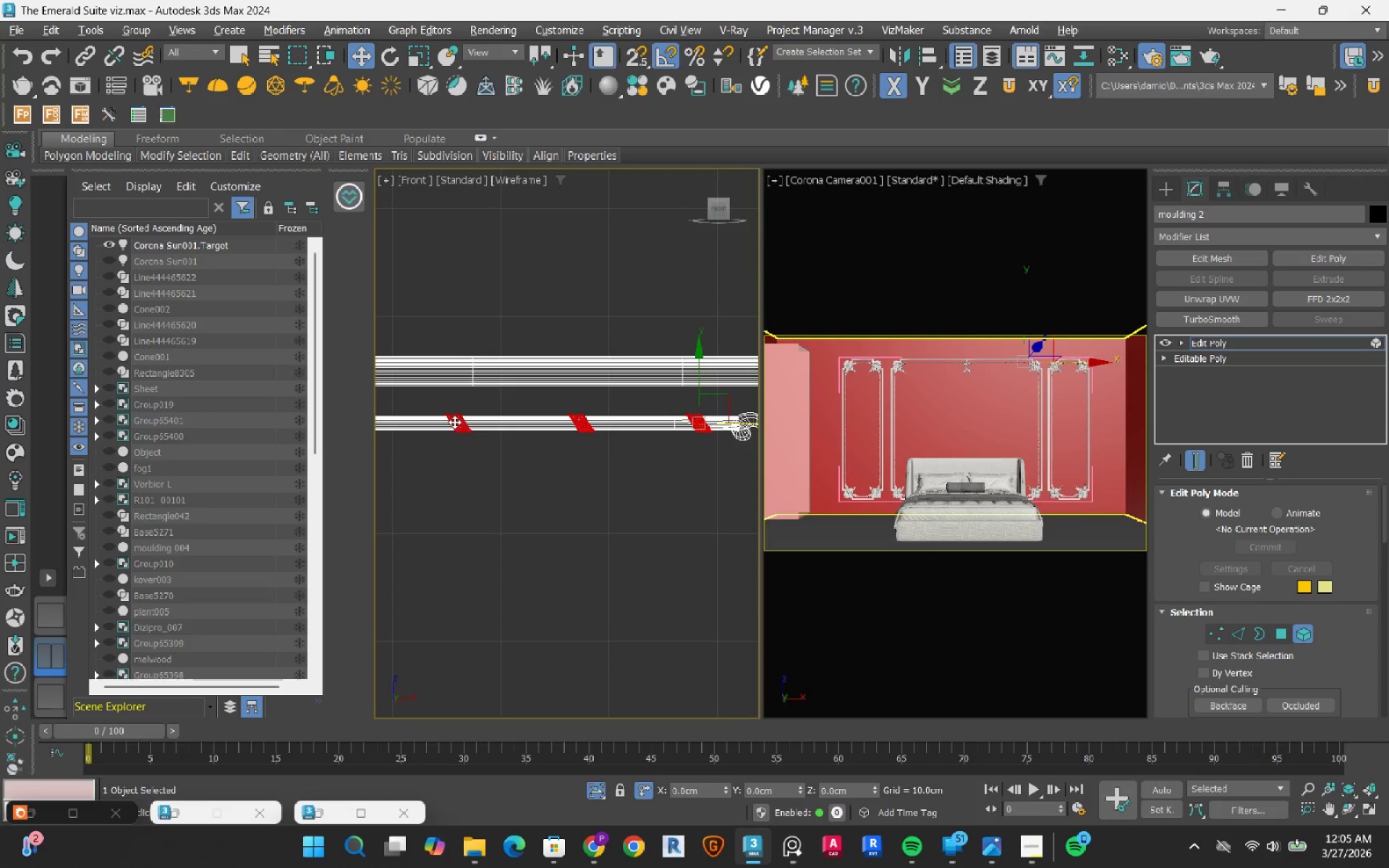 
key(Control+ControlRight)
 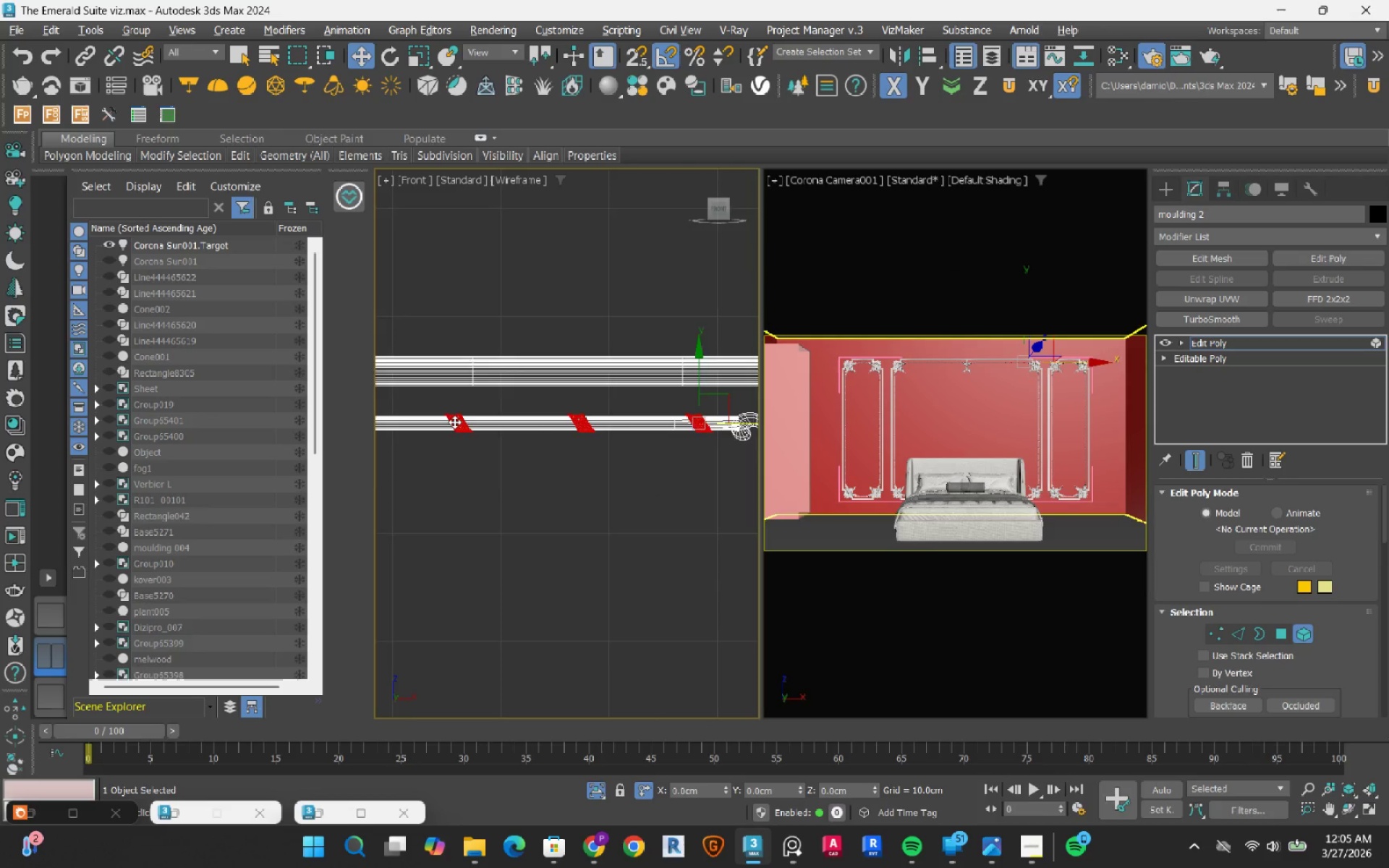 
scroll: coordinate [454, 422], scroll_direction: down, amount: 1.0
 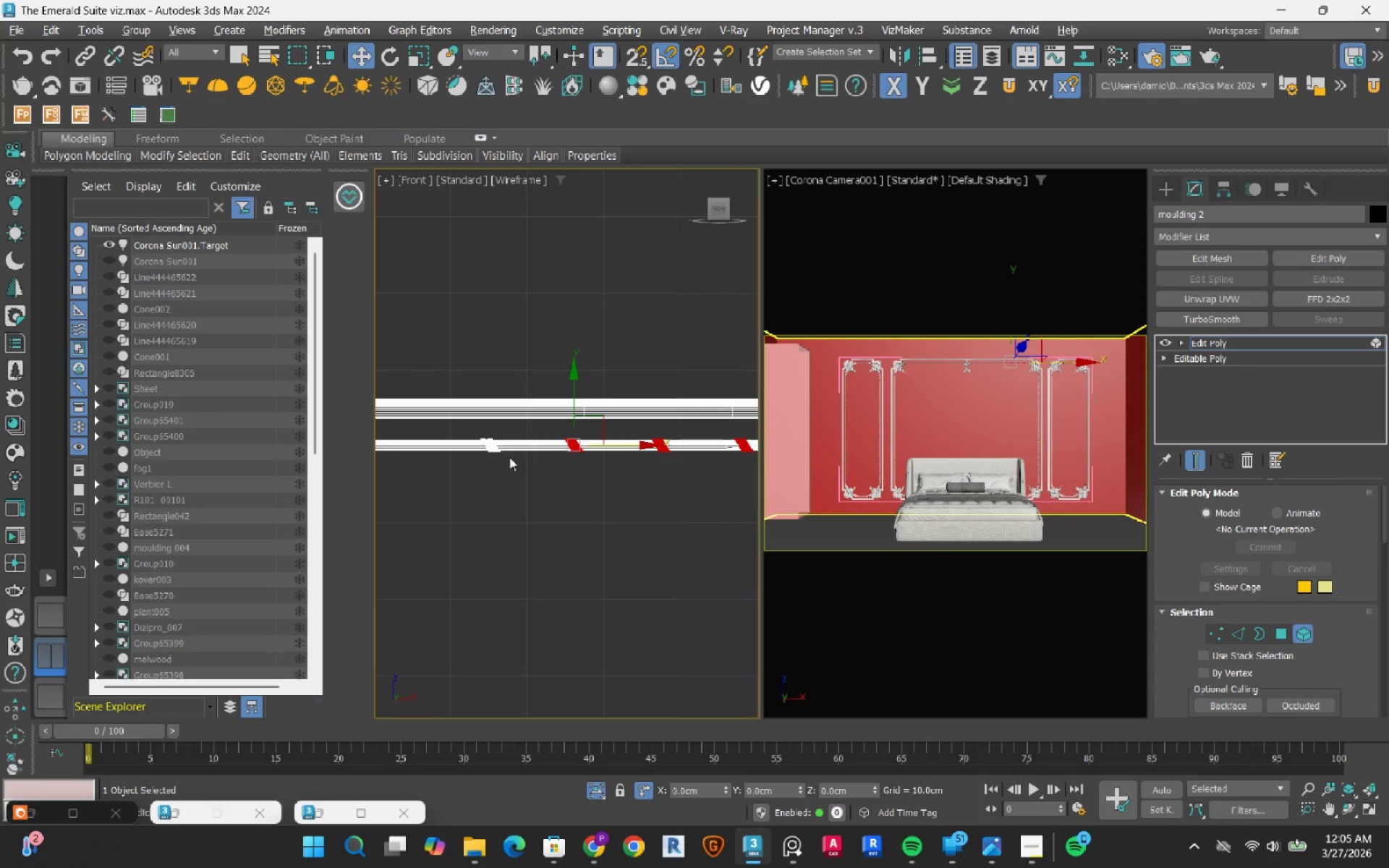 
hold_key(key=ControlRight, duration=0.44)
left_click([493, 435])
 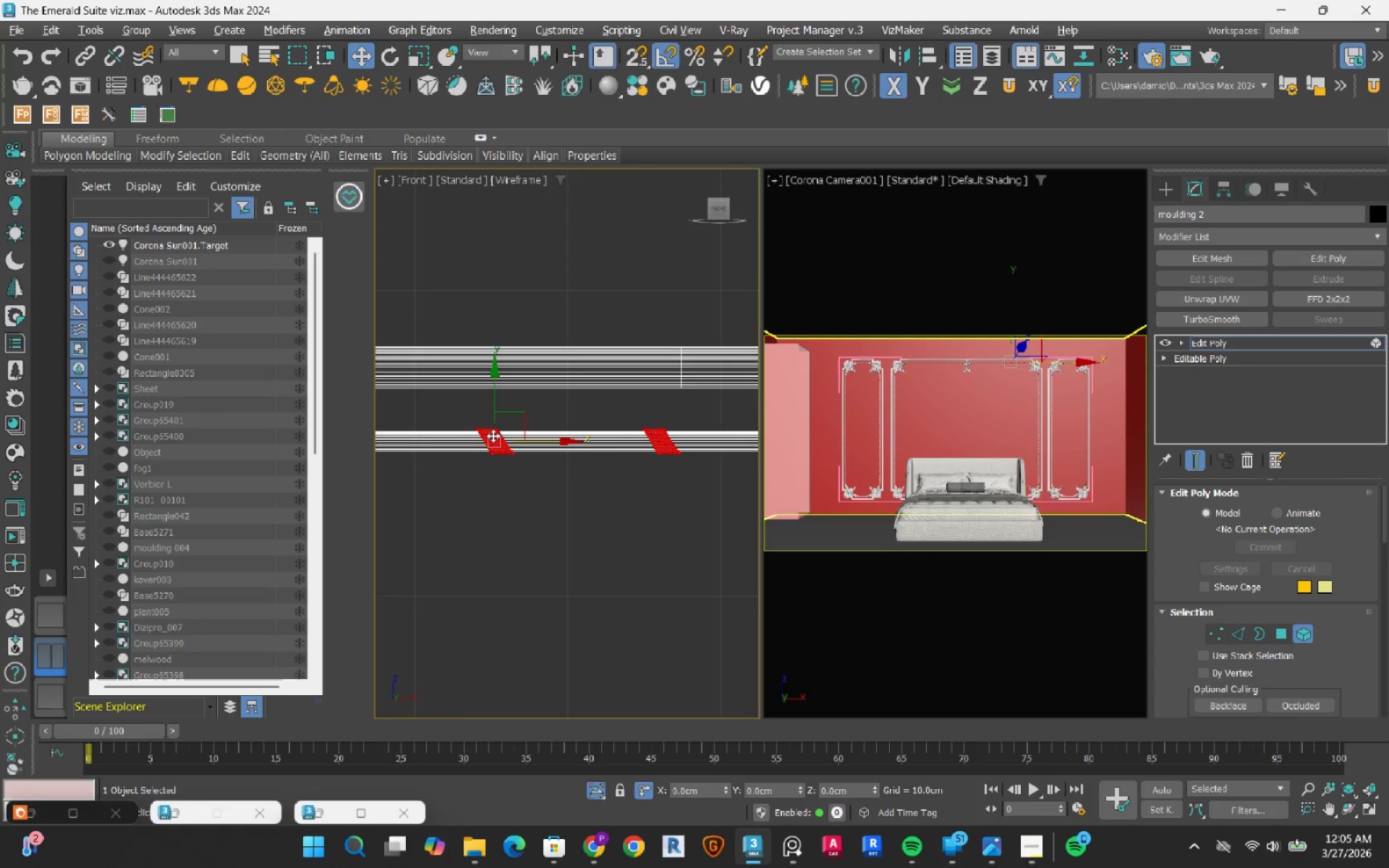 
scroll: coordinate [486, 449], scroll_direction: up, amount: 2.0
 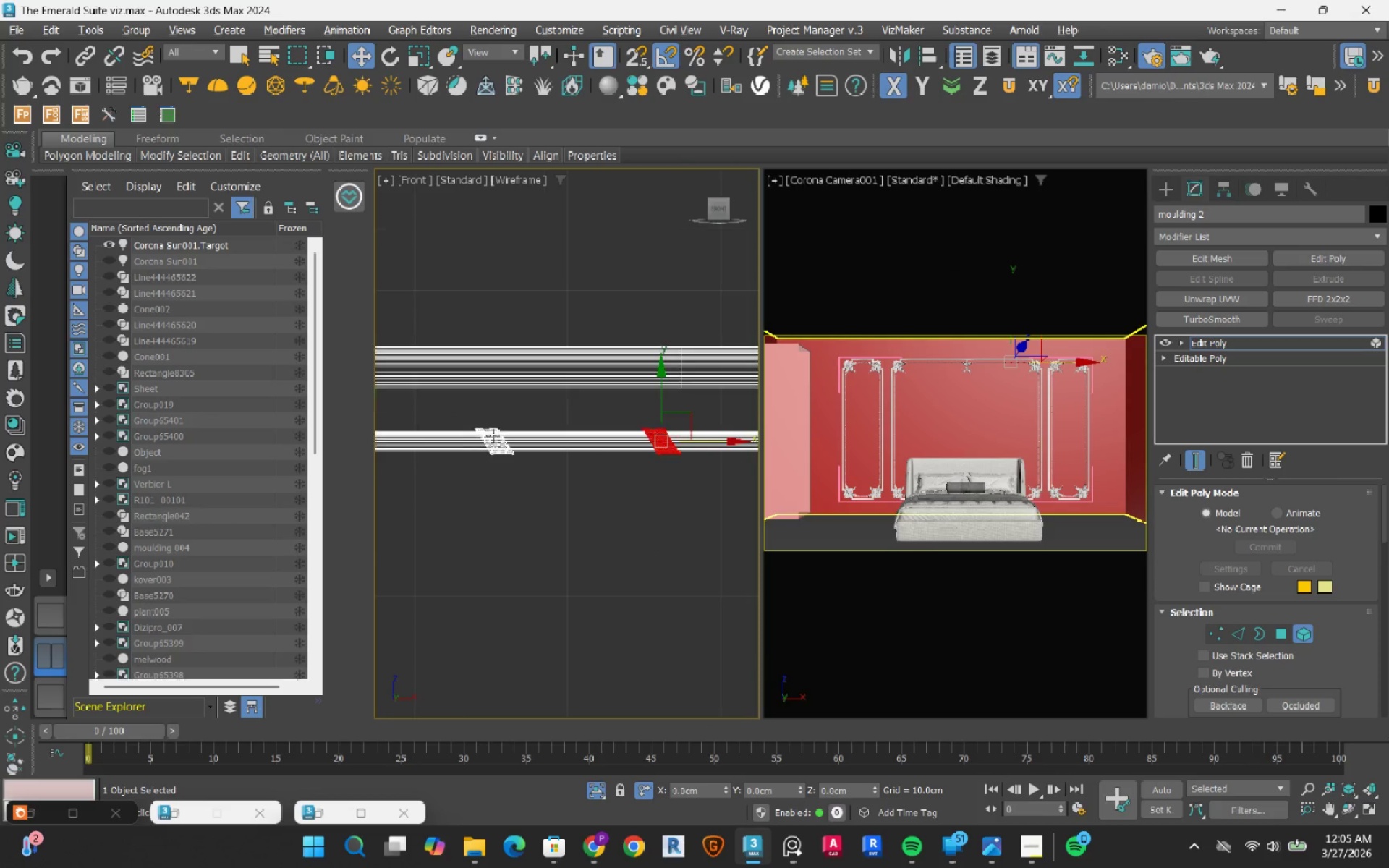 
scroll: coordinate [493, 436], scroll_direction: down, amount: 3.0
 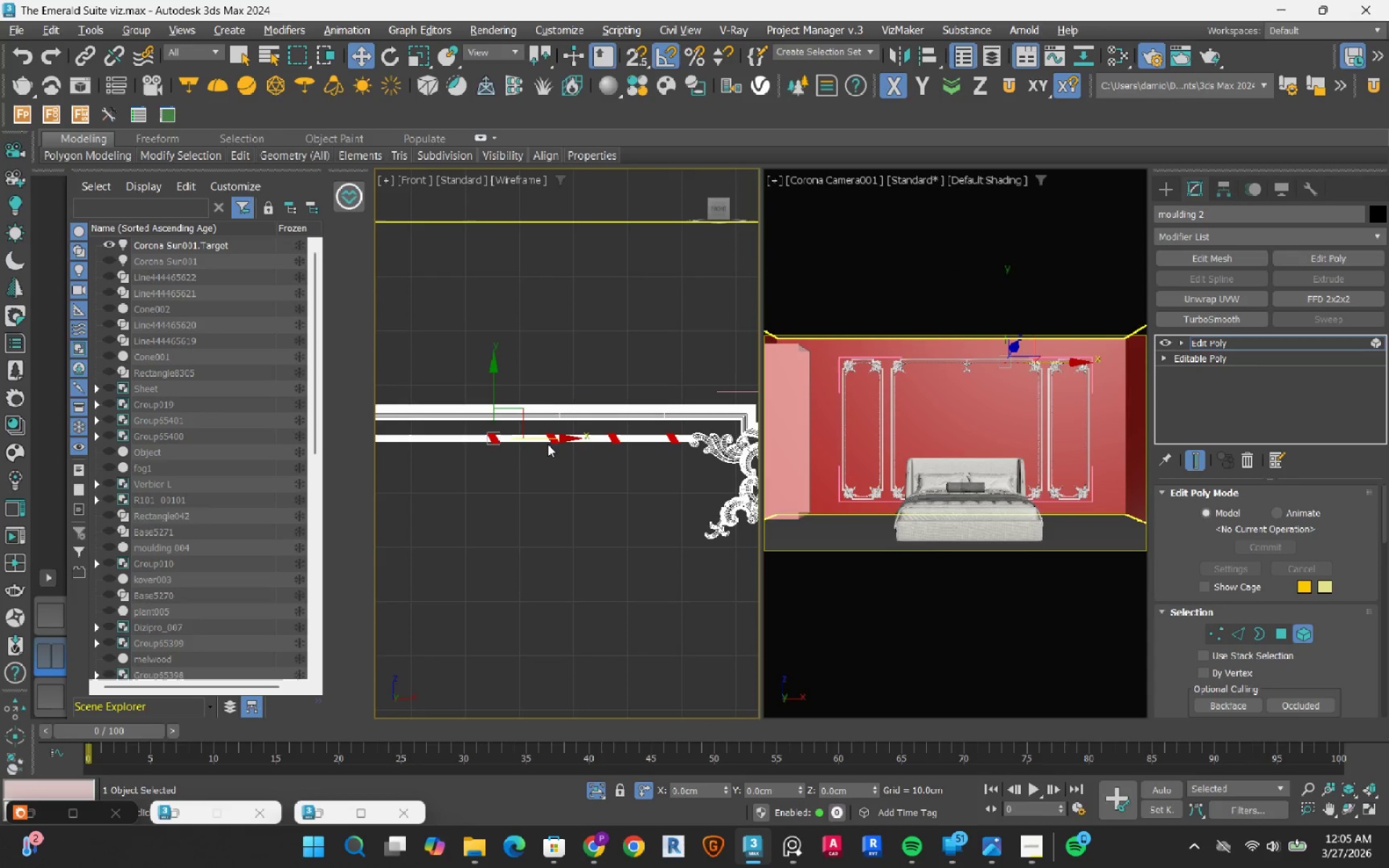 
hold_key(key=ControlRight, duration=7.7)
 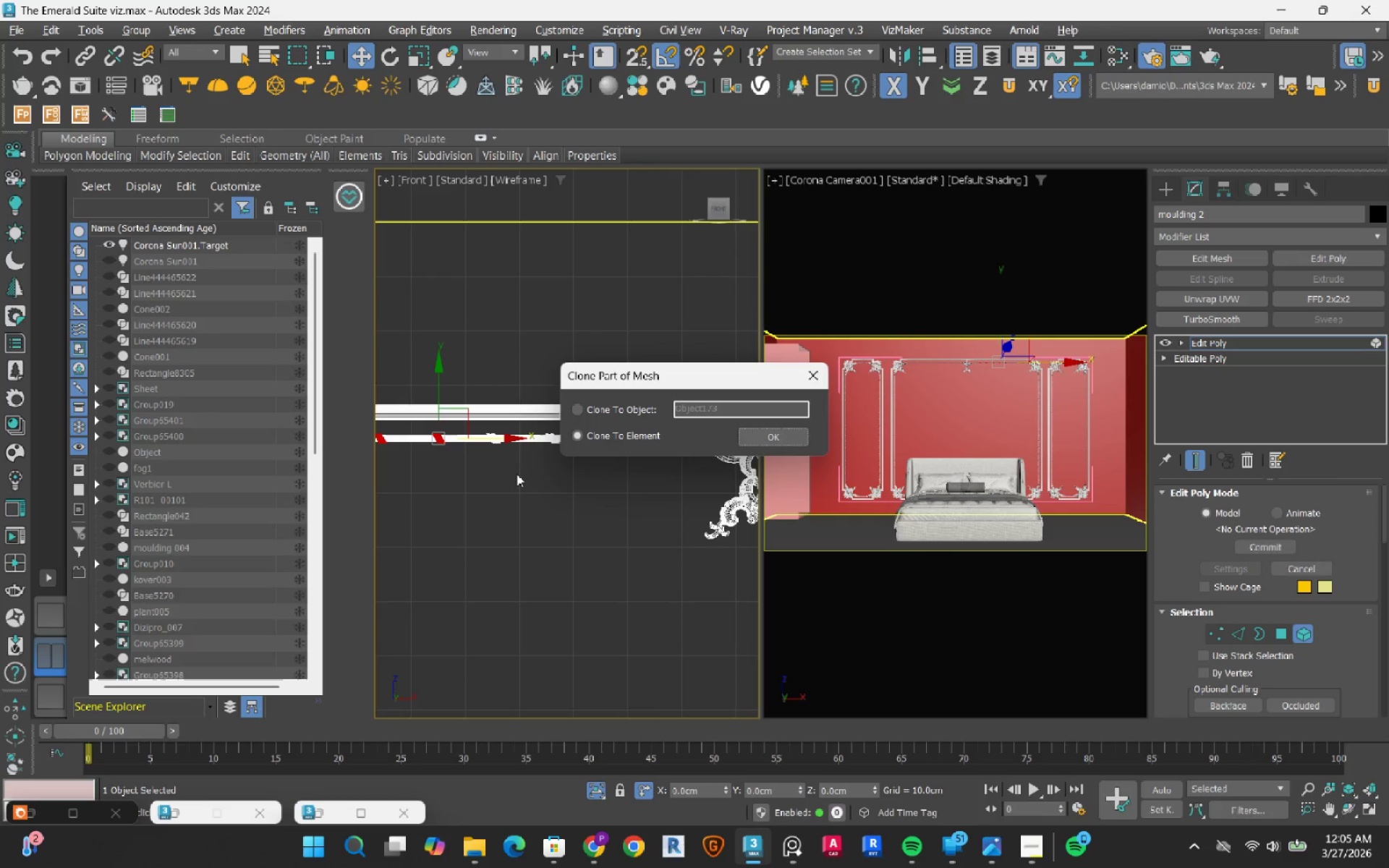 
hold_key(key=ShiftRight, duration=1.51)
 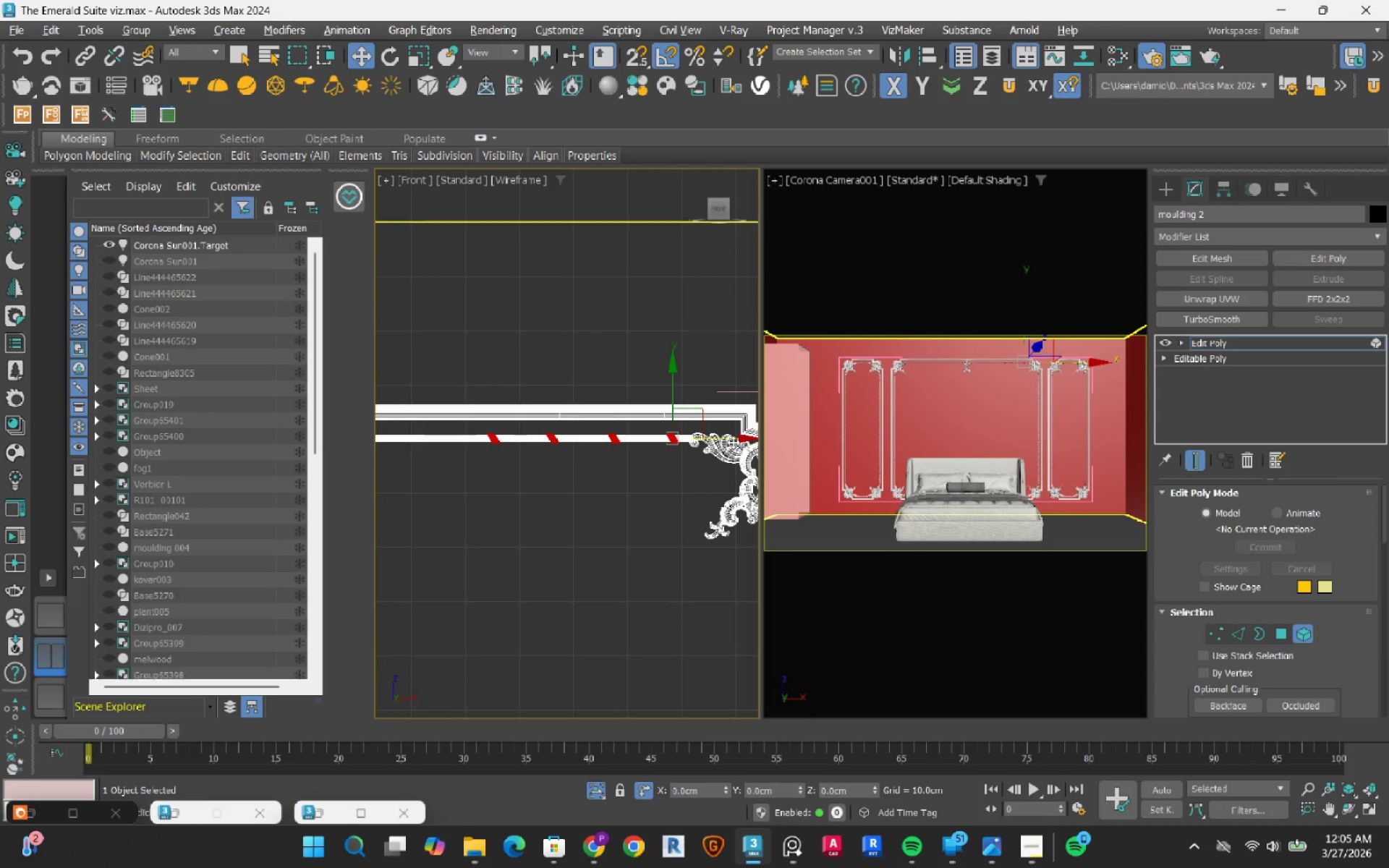 
hold_key(key=ShiftRight, duration=1.52)
left_click_drag(start_coordinate=[731, 439], to_coordinate=[497, 477])
 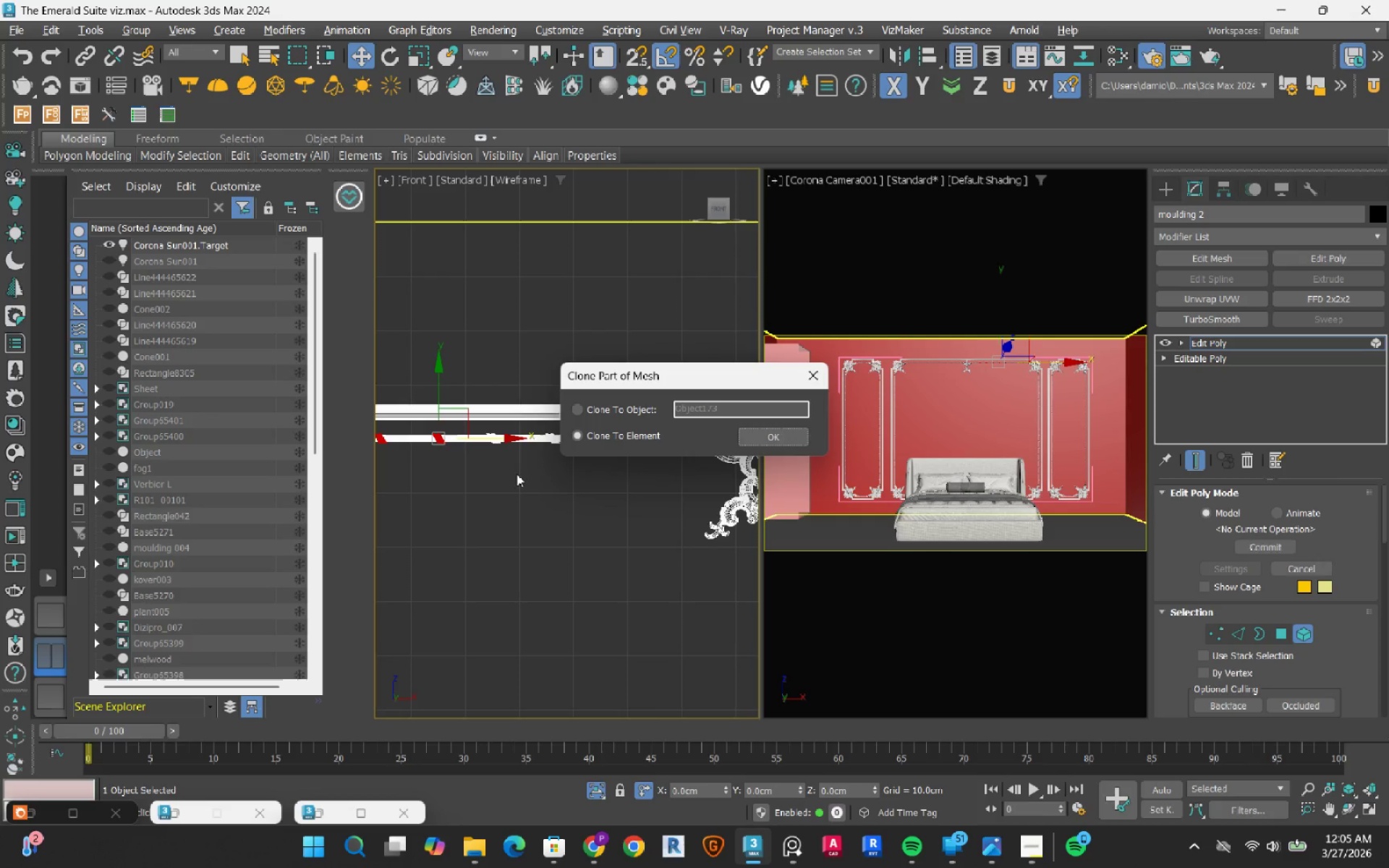 
hold_key(key=ShiftRight, duration=1.52)
 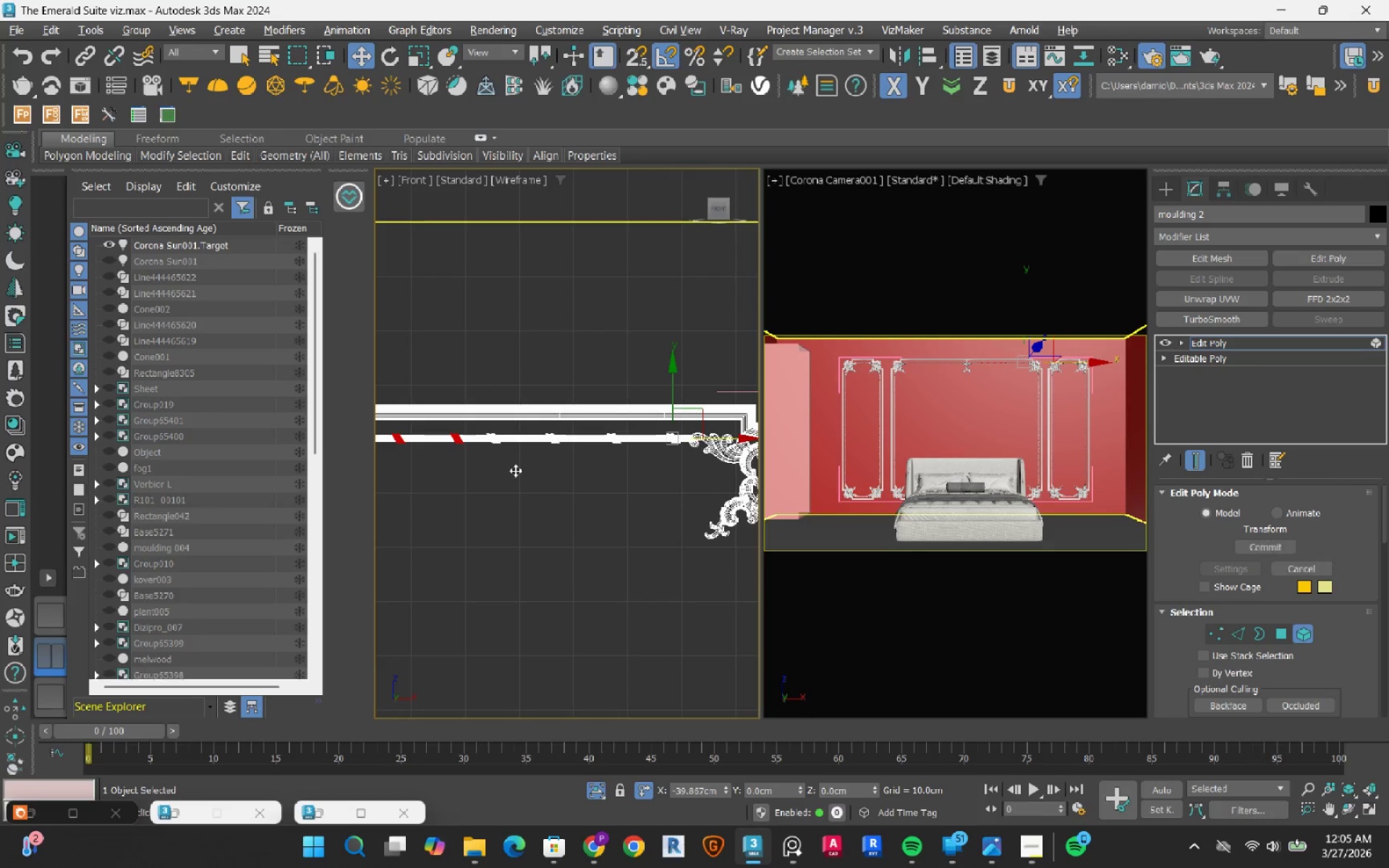 
hold_key(key=ShiftRight, duration=1.5)
 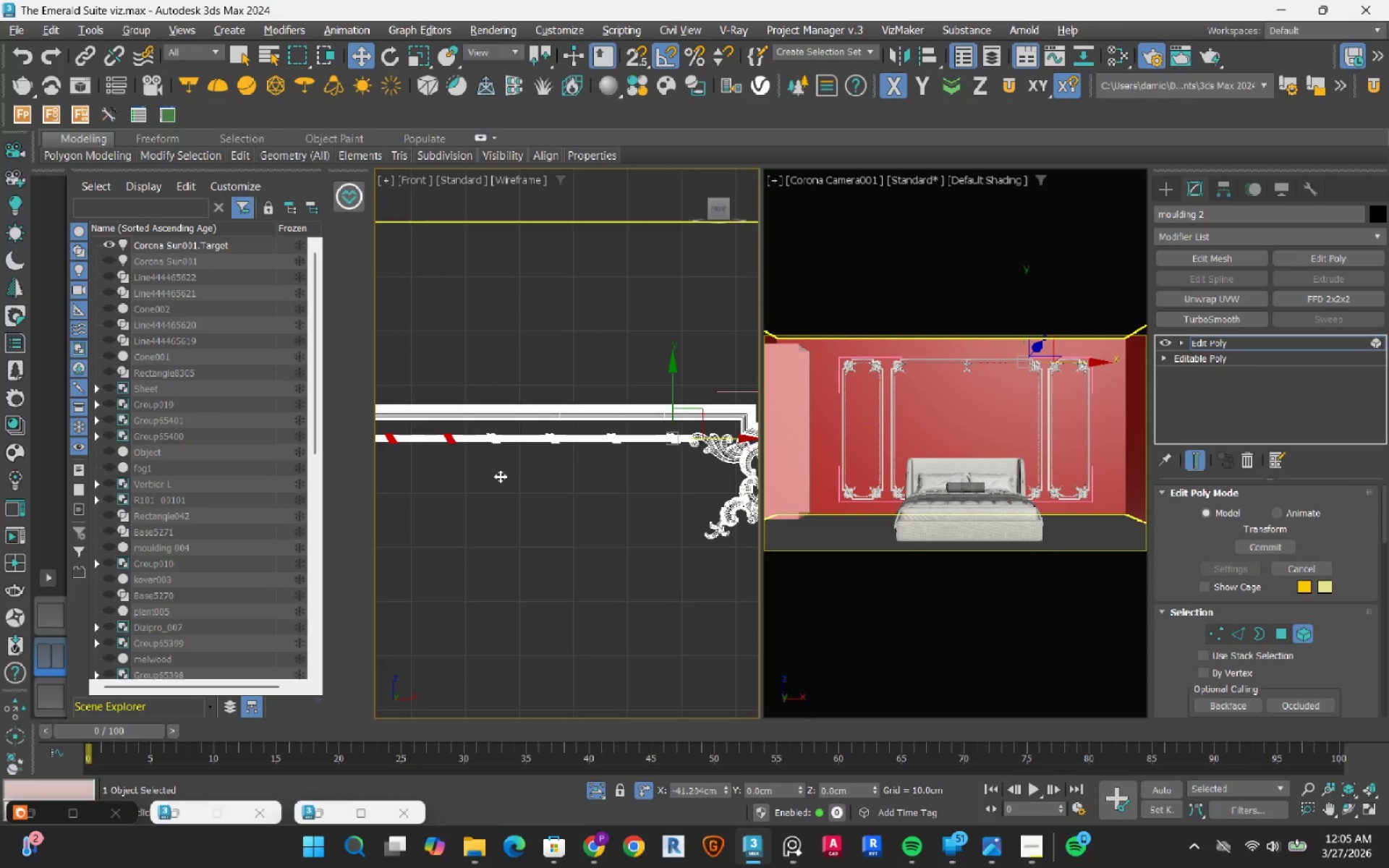 
hold_key(key=ShiftRight, duration=1.35)
 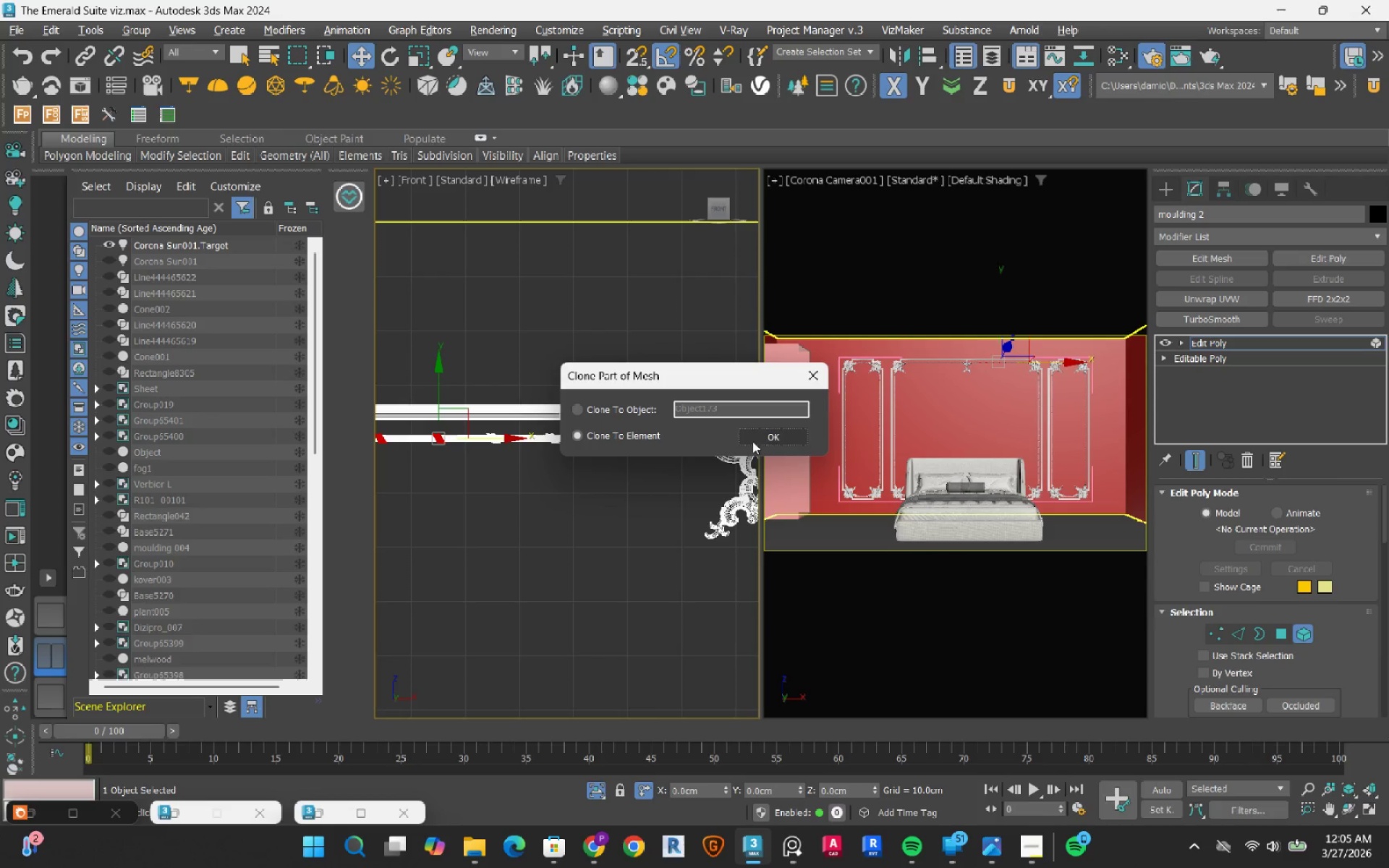 
scroll: coordinate [526, 448], scroll_direction: none, amount: 0.0
 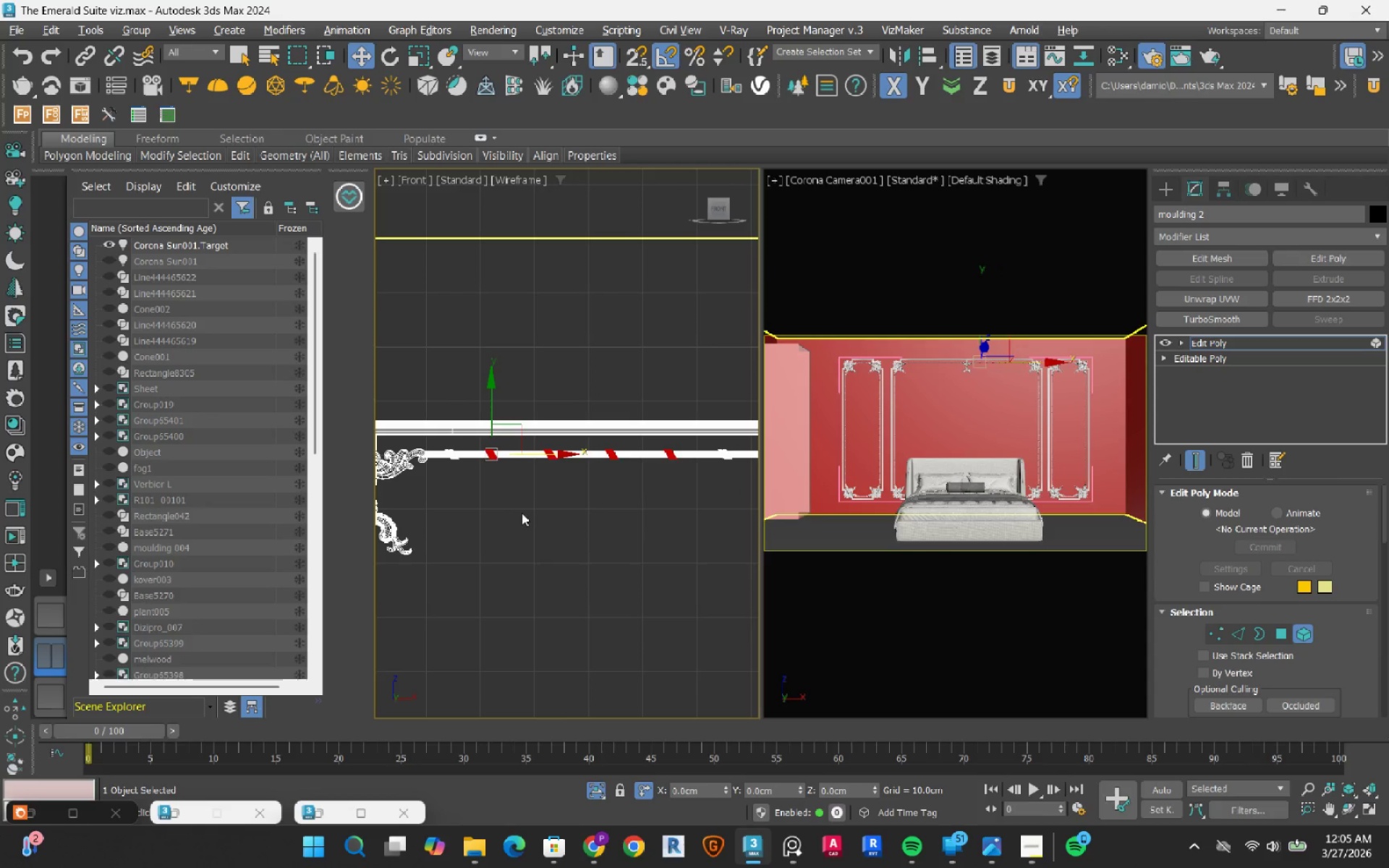 
left_click([524, 514])
 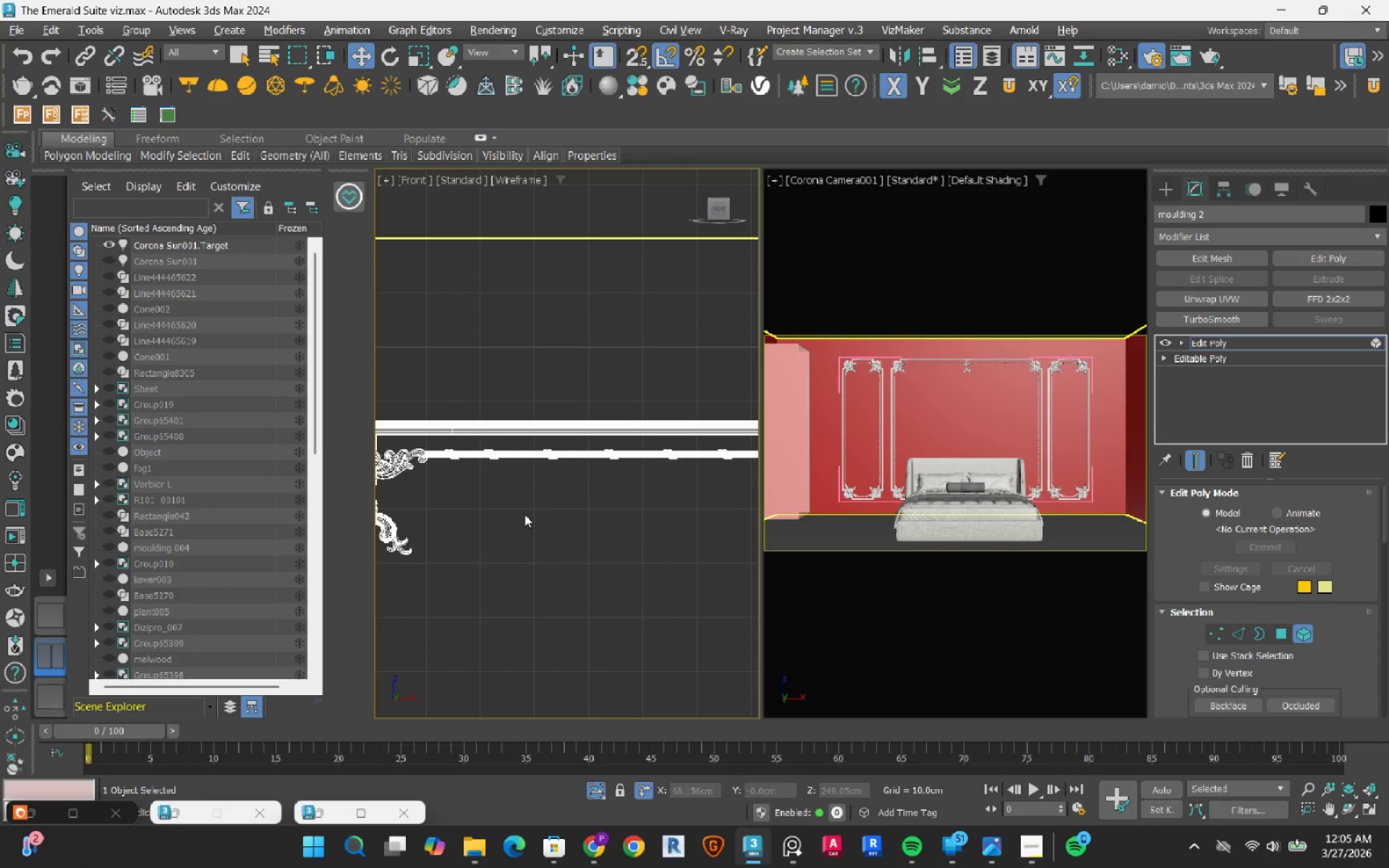 
scroll: coordinate [540, 498], scroll_direction: down, amount: 4.0
 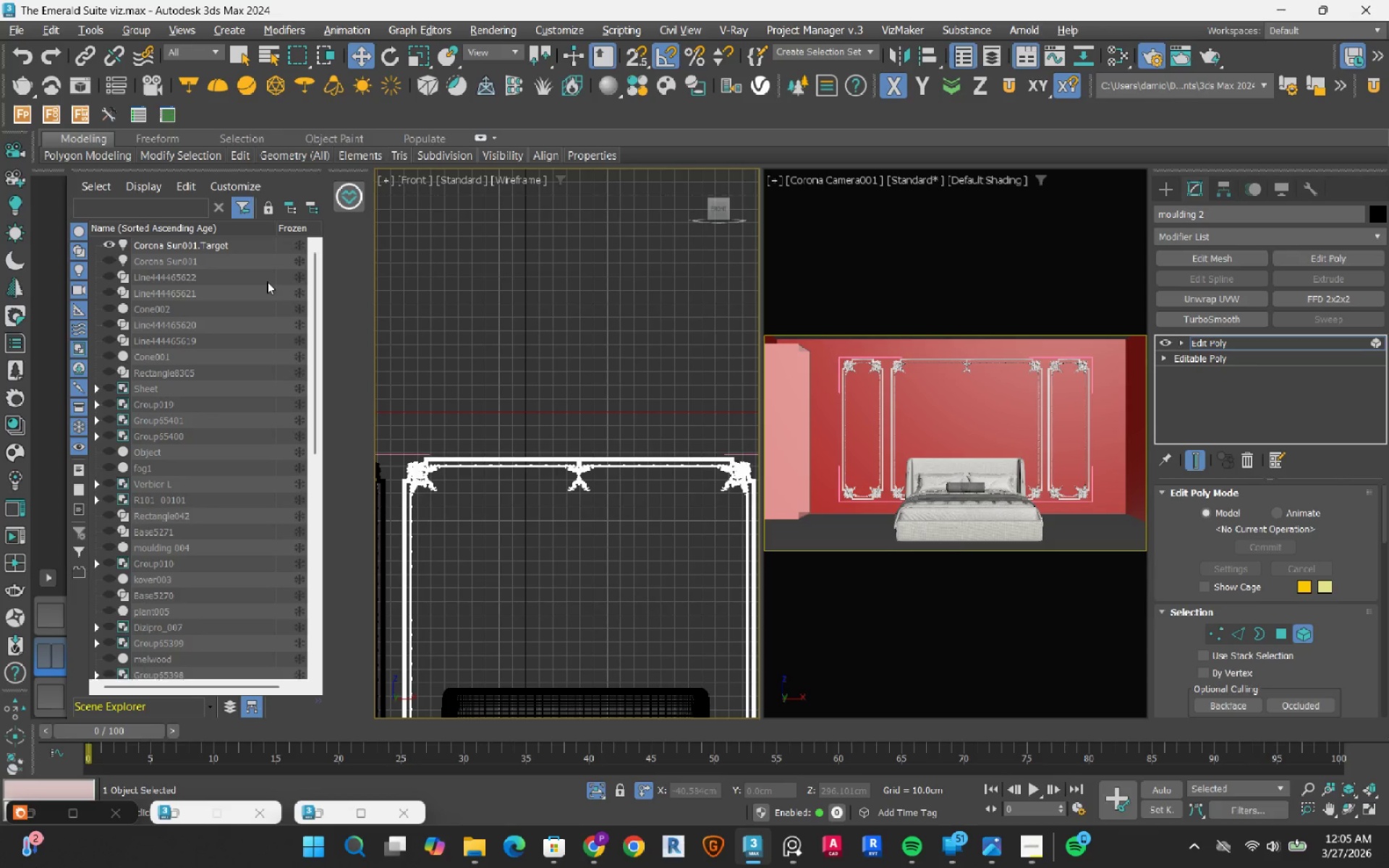 
wait(9.07)
 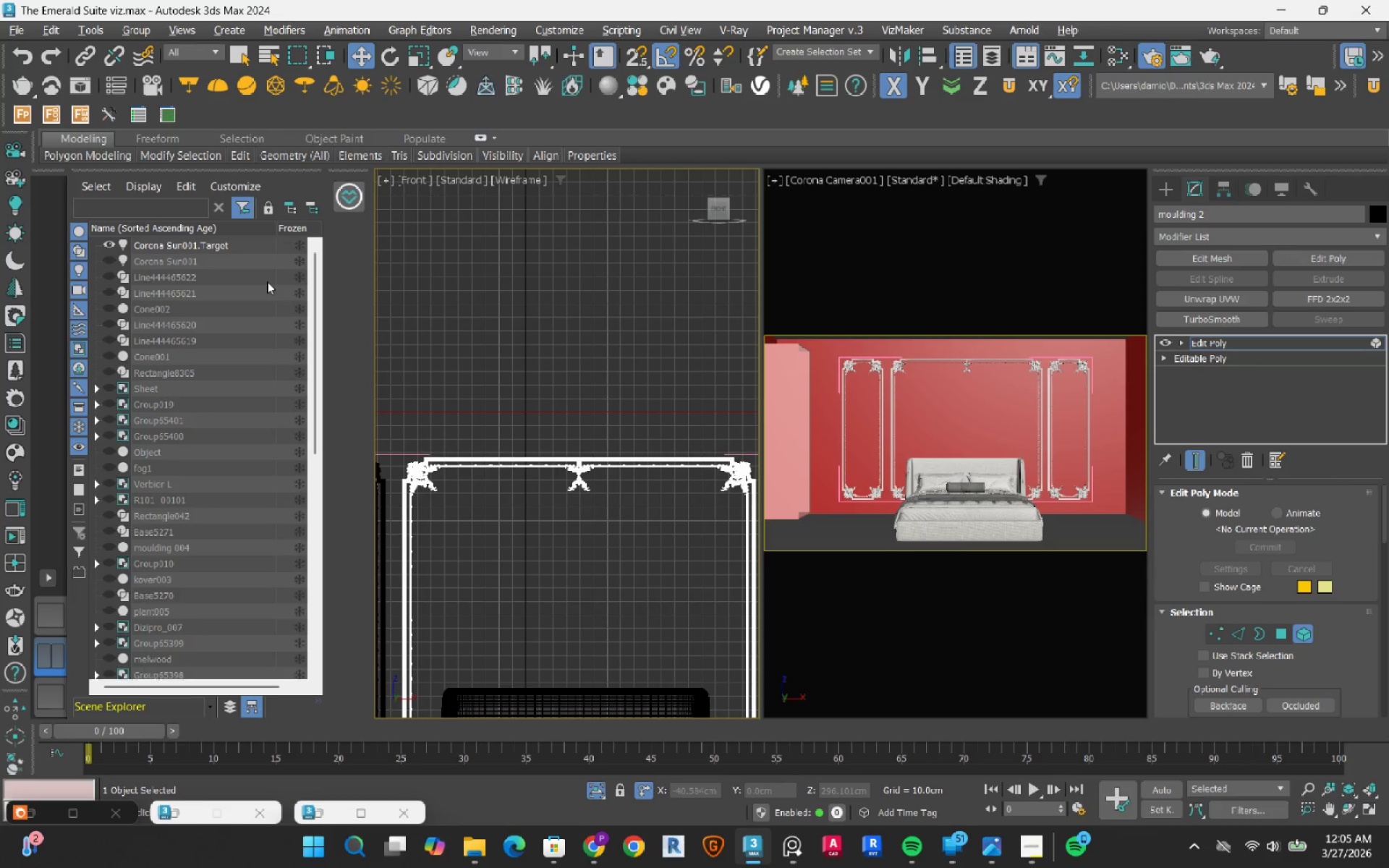 
left_click([595, 303])
 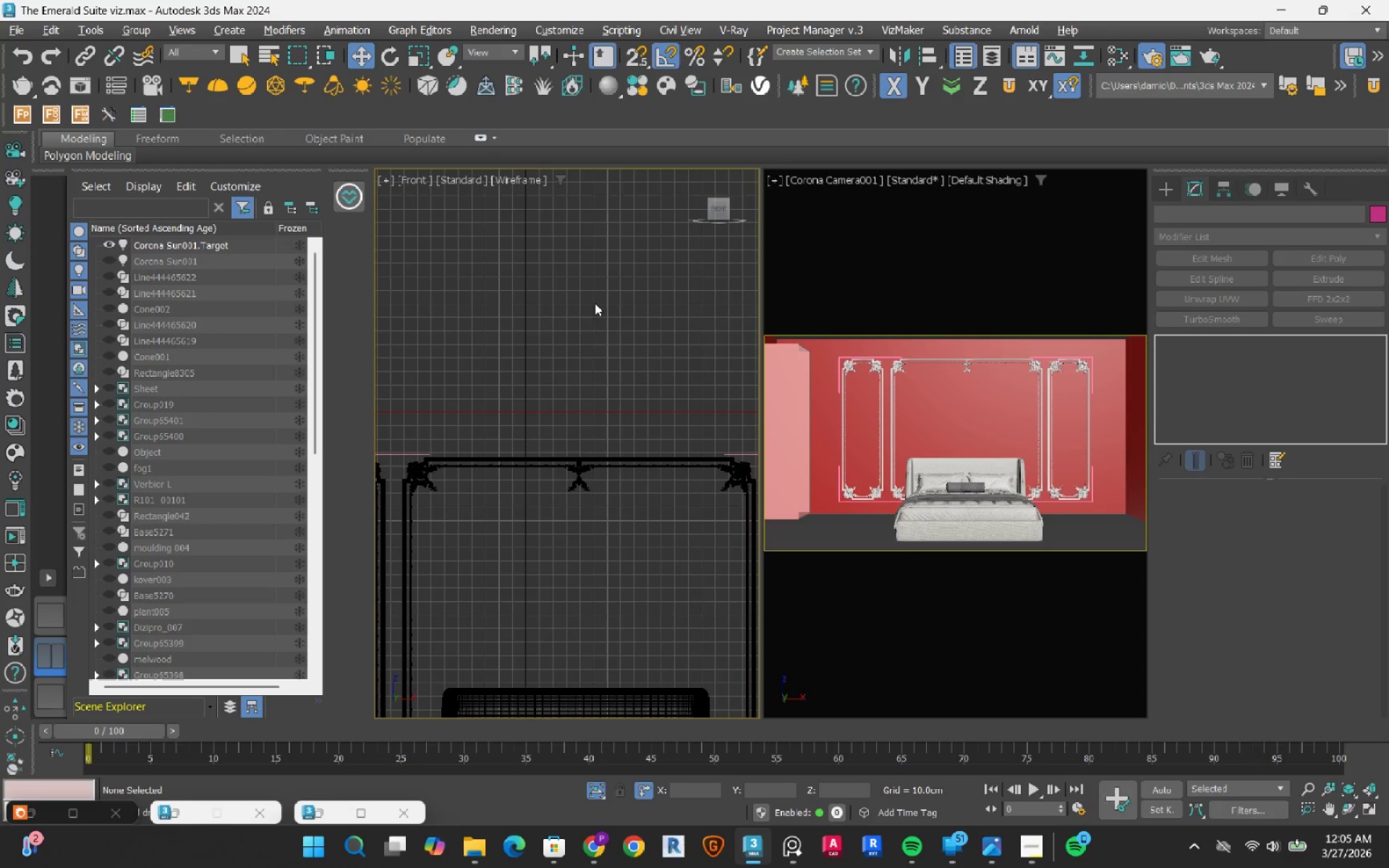 
scroll: coordinate [595, 303], scroll_direction: down, amount: 2.0
 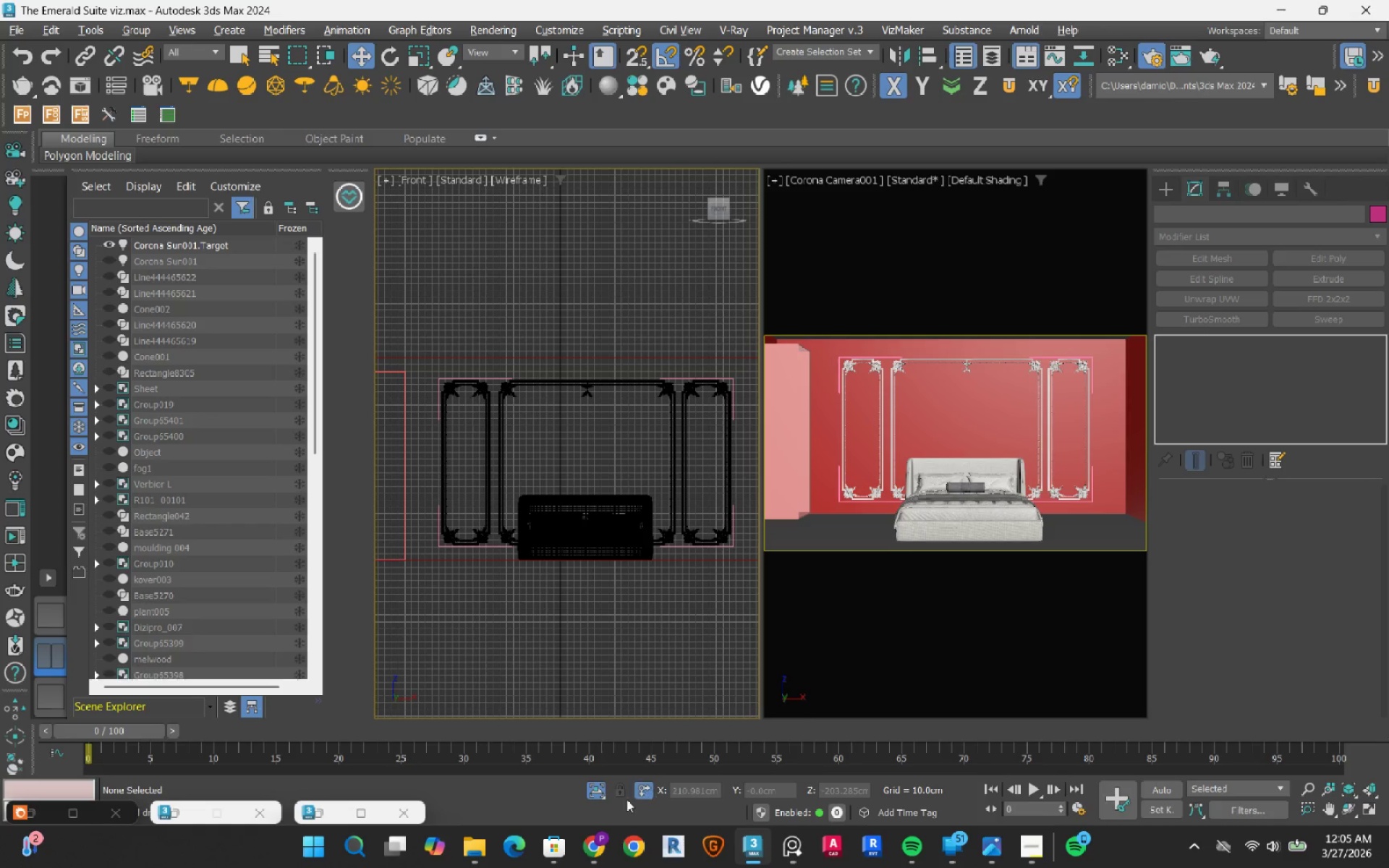 
left_click([595, 793])
 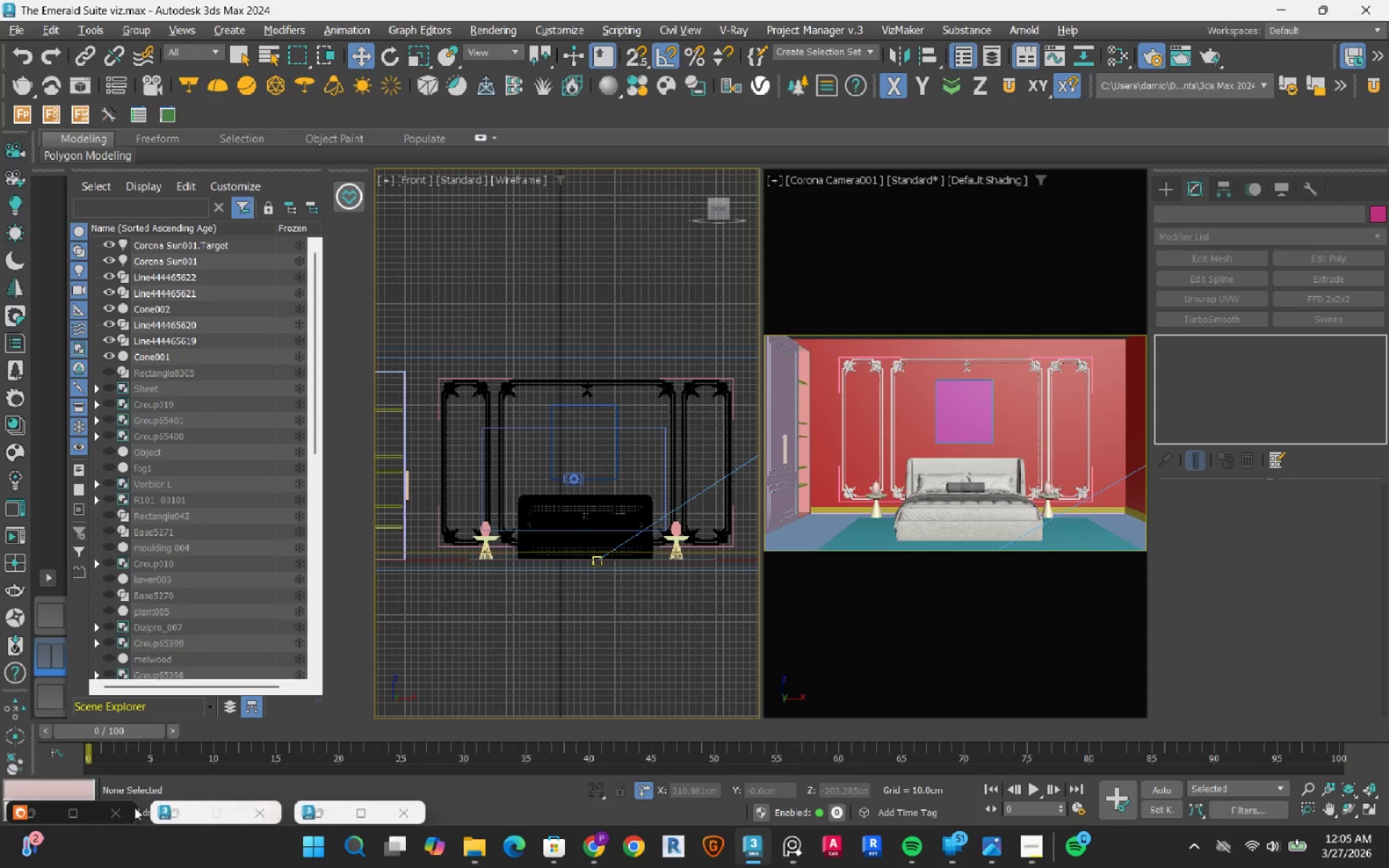 
left_click([34, 809])
 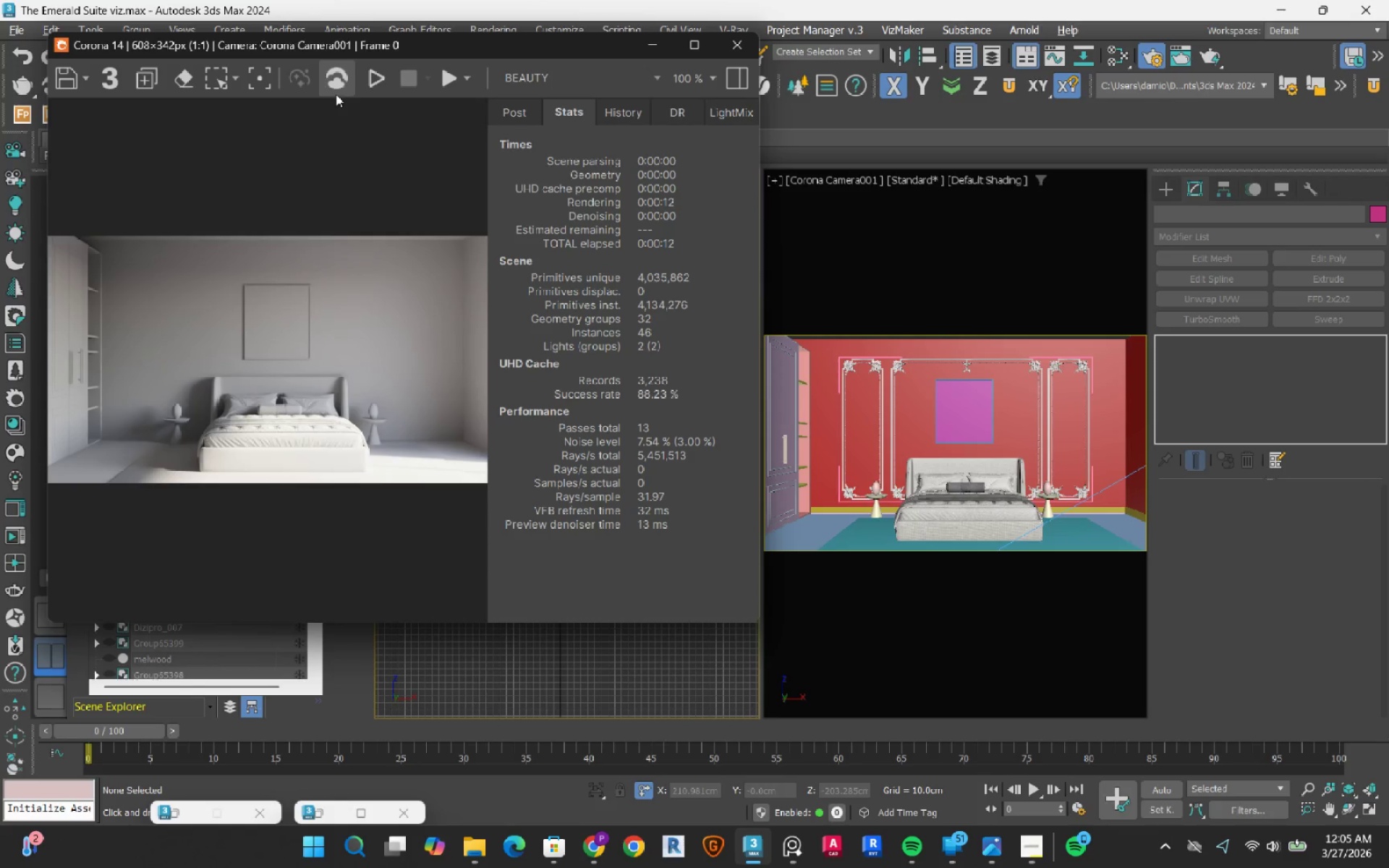 
left_click([383, 80])
 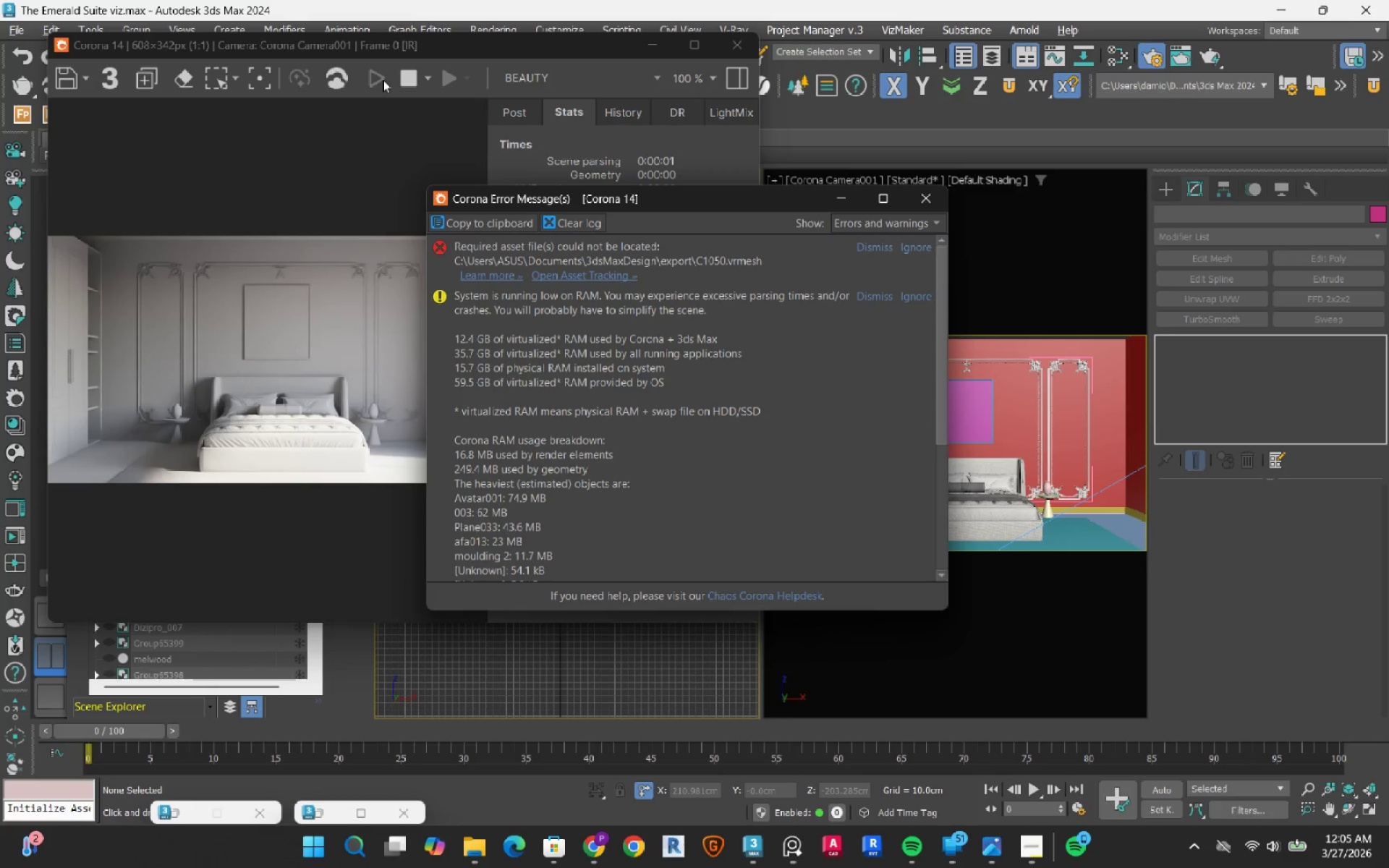 
wait(19.63)
 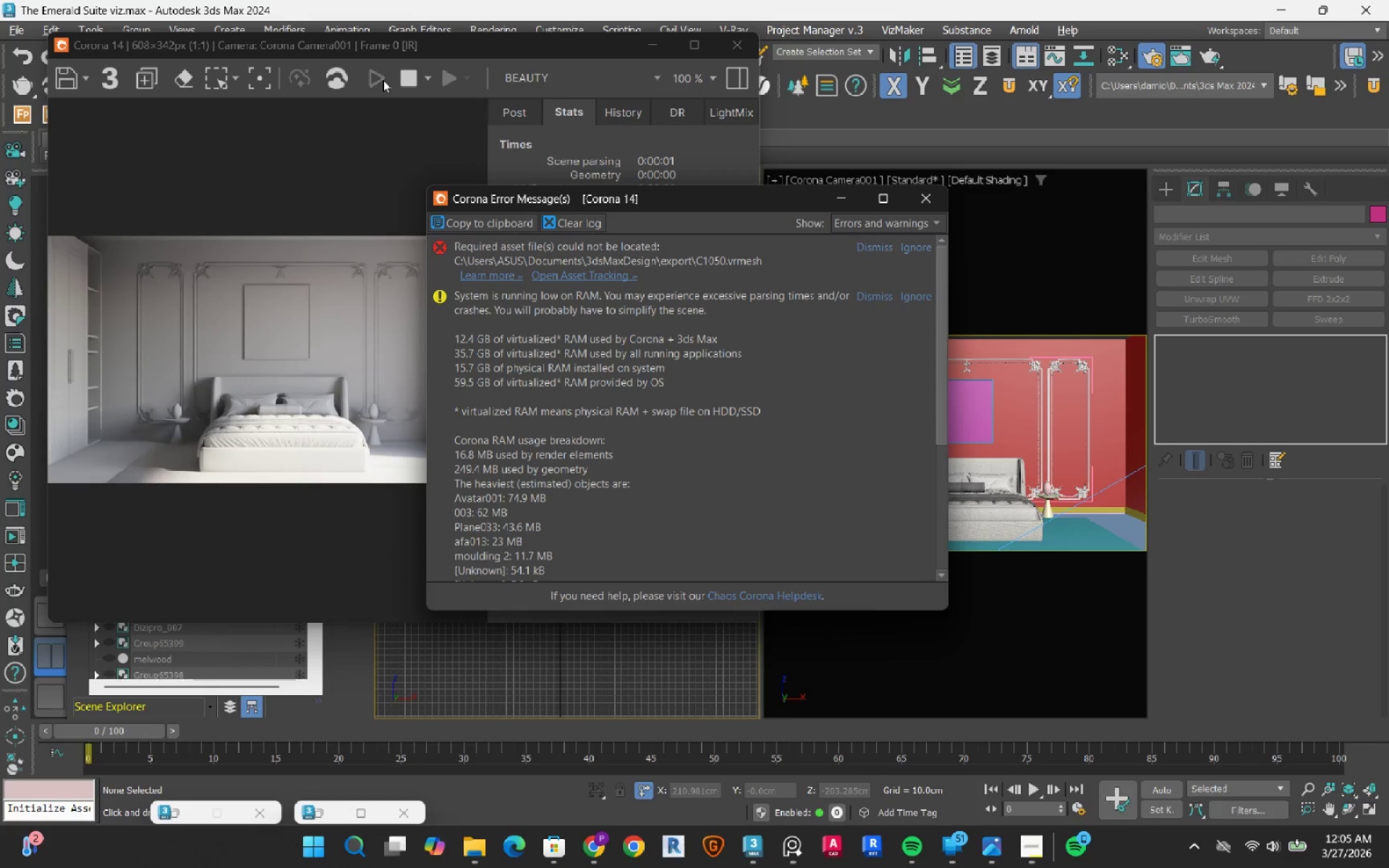 
left_click([930, 199])
 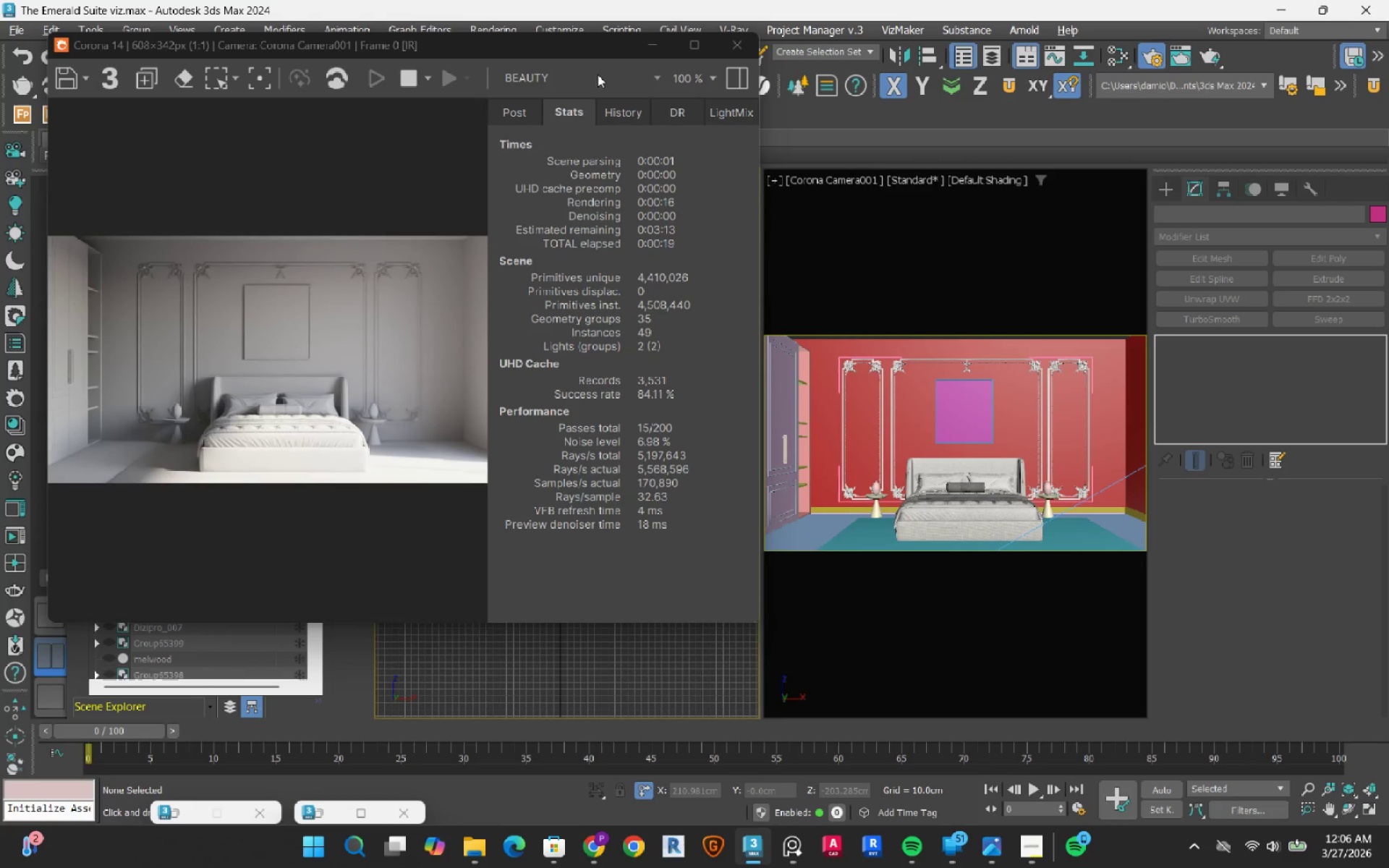 
left_click([657, 38])
 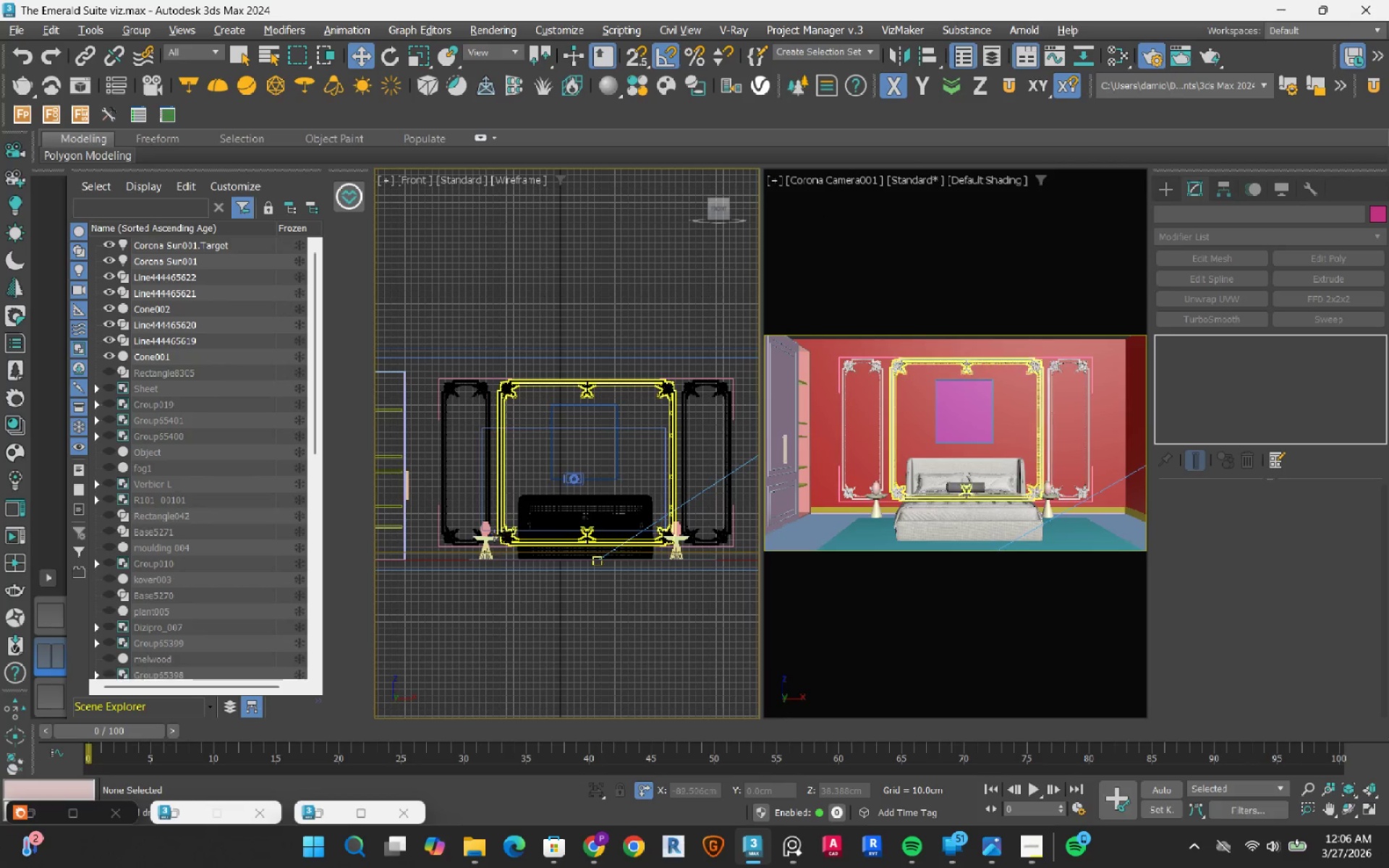 
left_click([532, 539])
 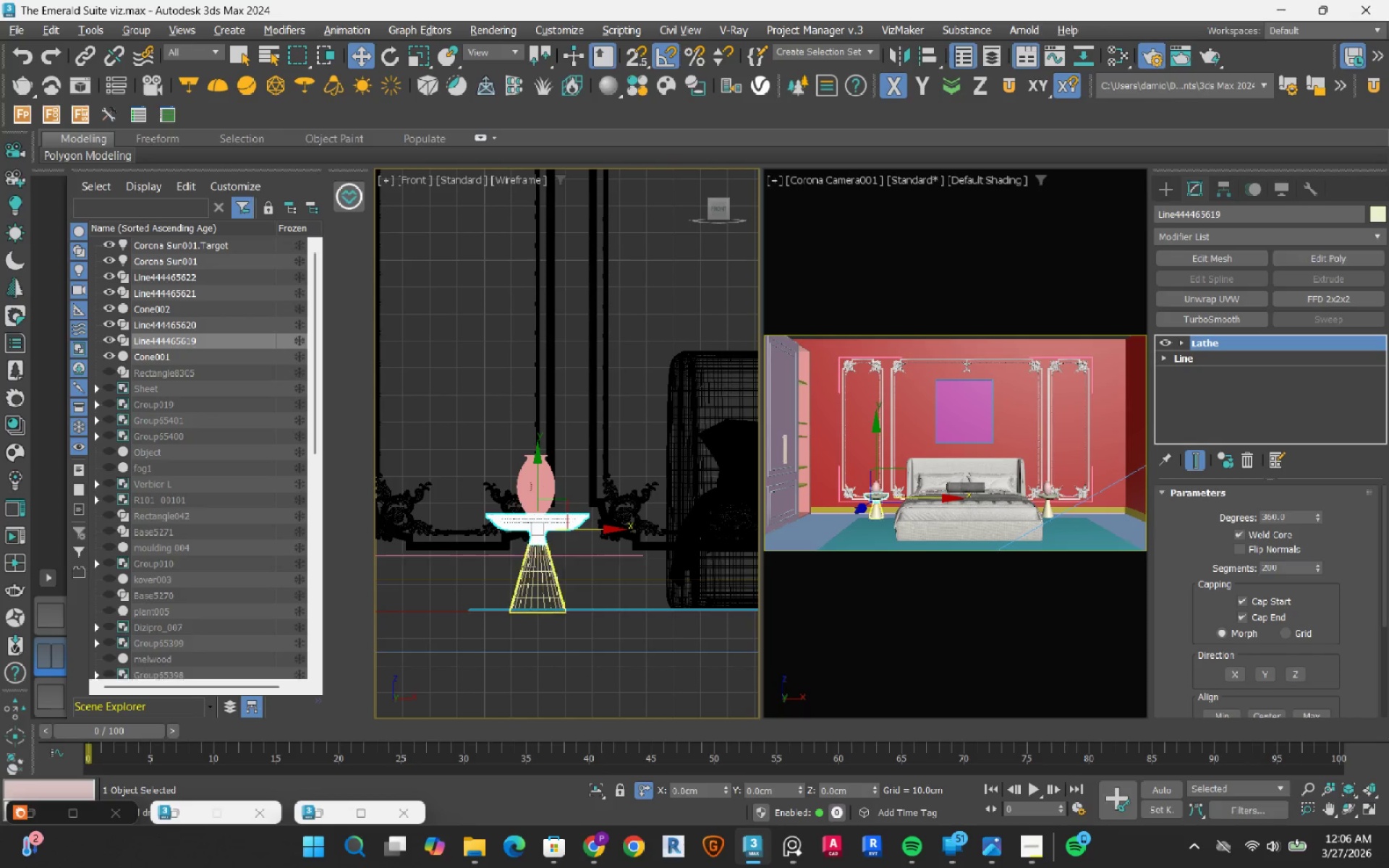 
scroll: coordinate [495, 521], scroll_direction: up, amount: 5.0
 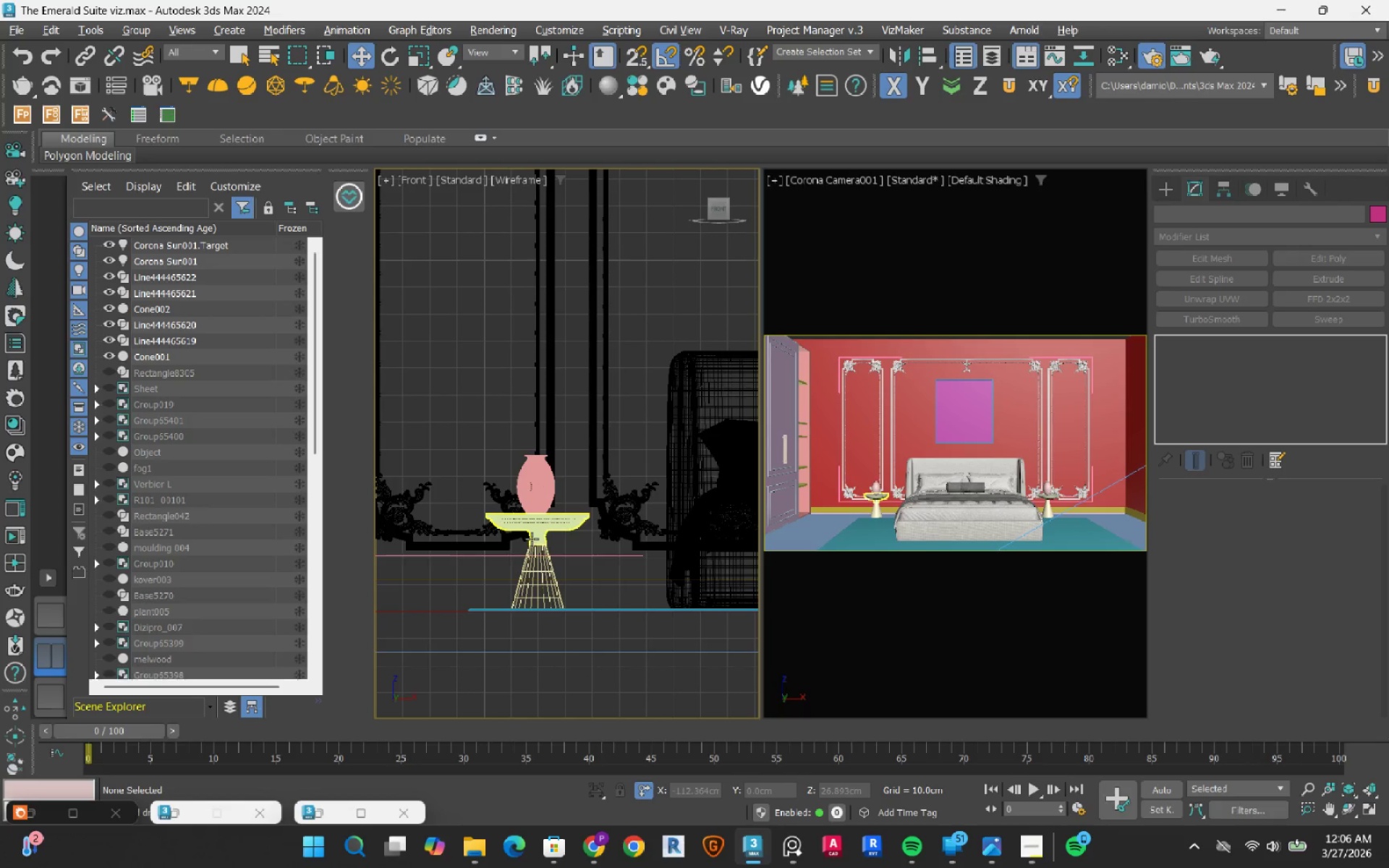 
hold_key(key=ControlRight, duration=1.11)
left_click([529, 566])
 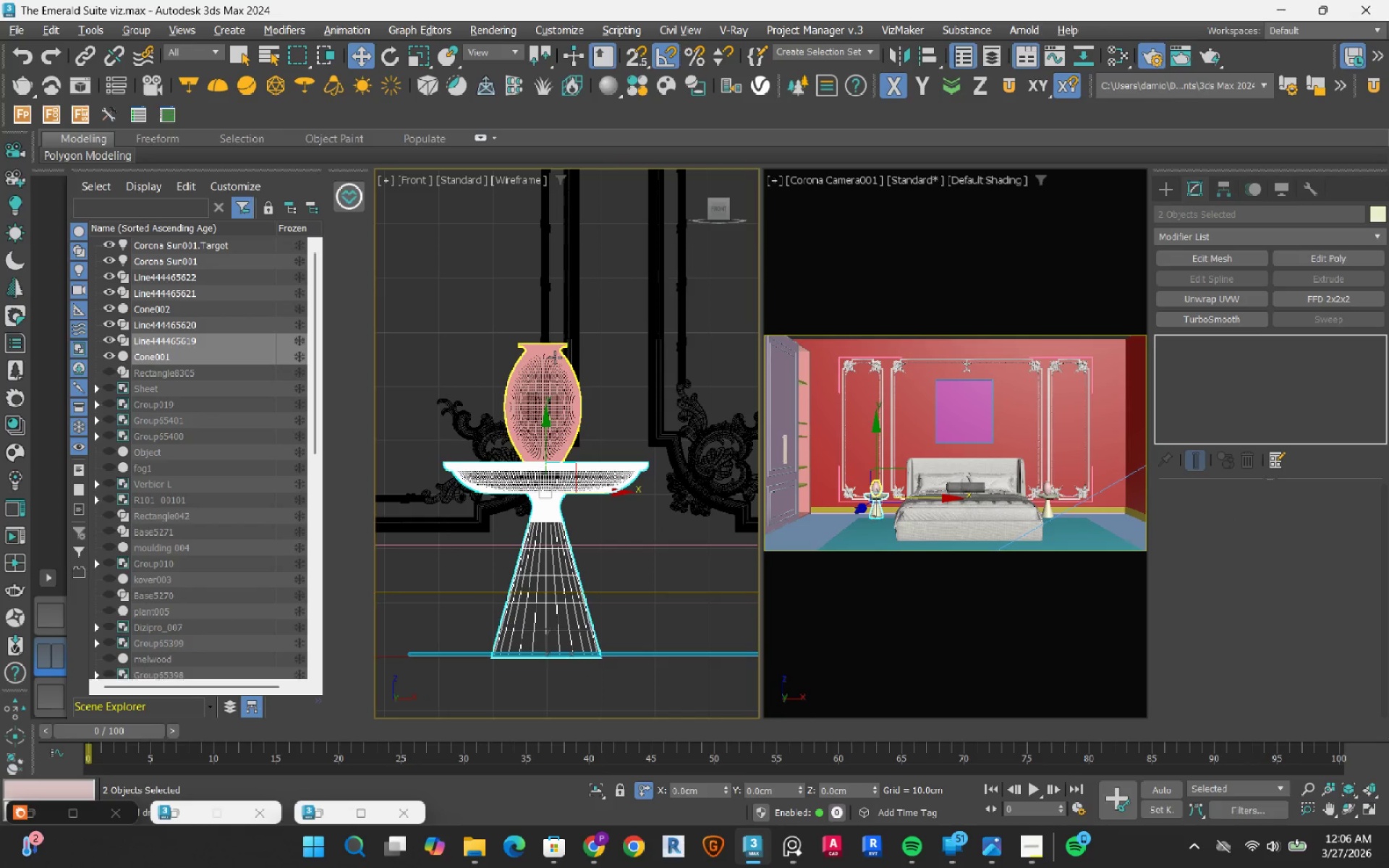 
scroll: coordinate [529, 566], scroll_direction: up, amount: 2.0
 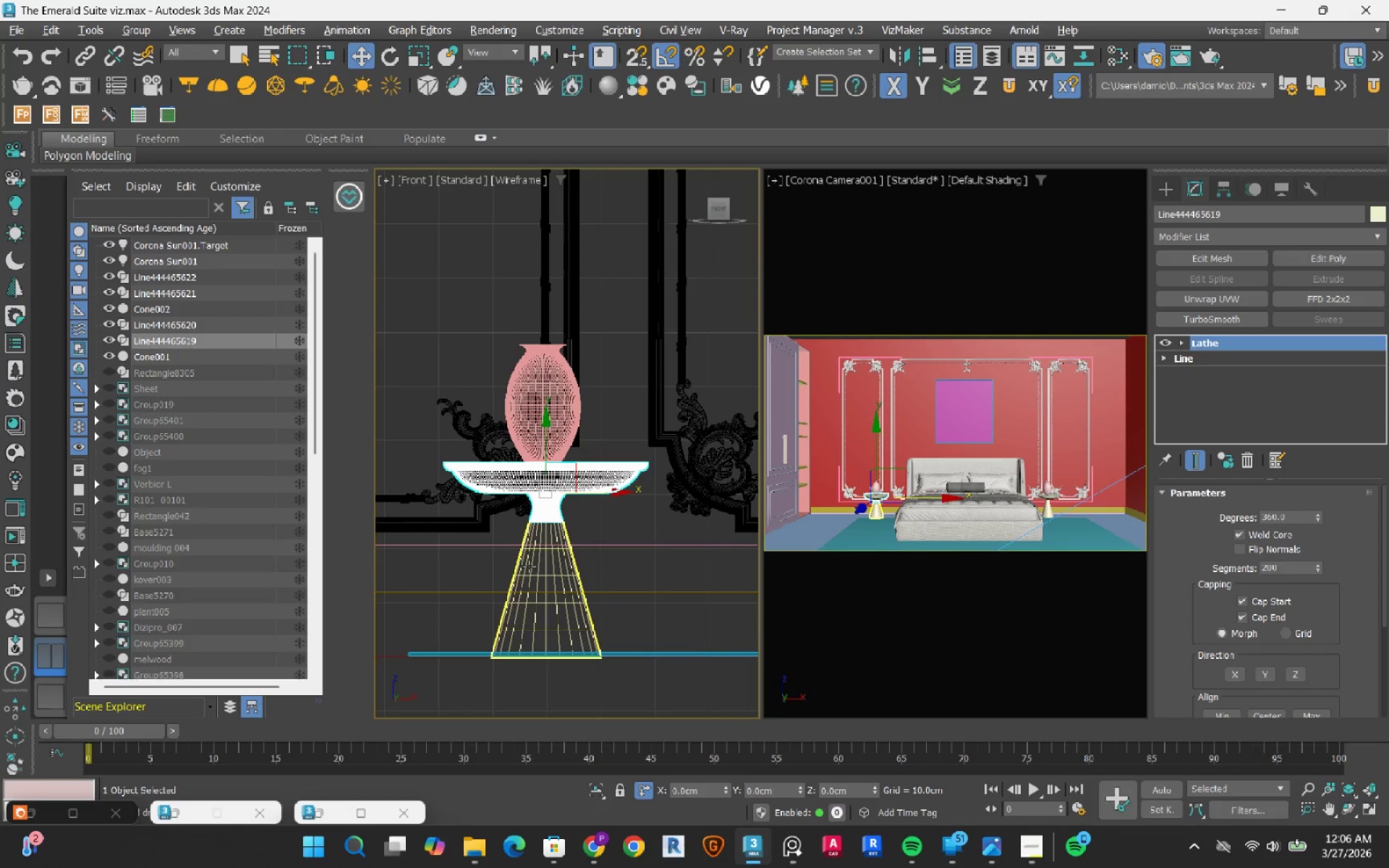 
left_click([555, 357])
 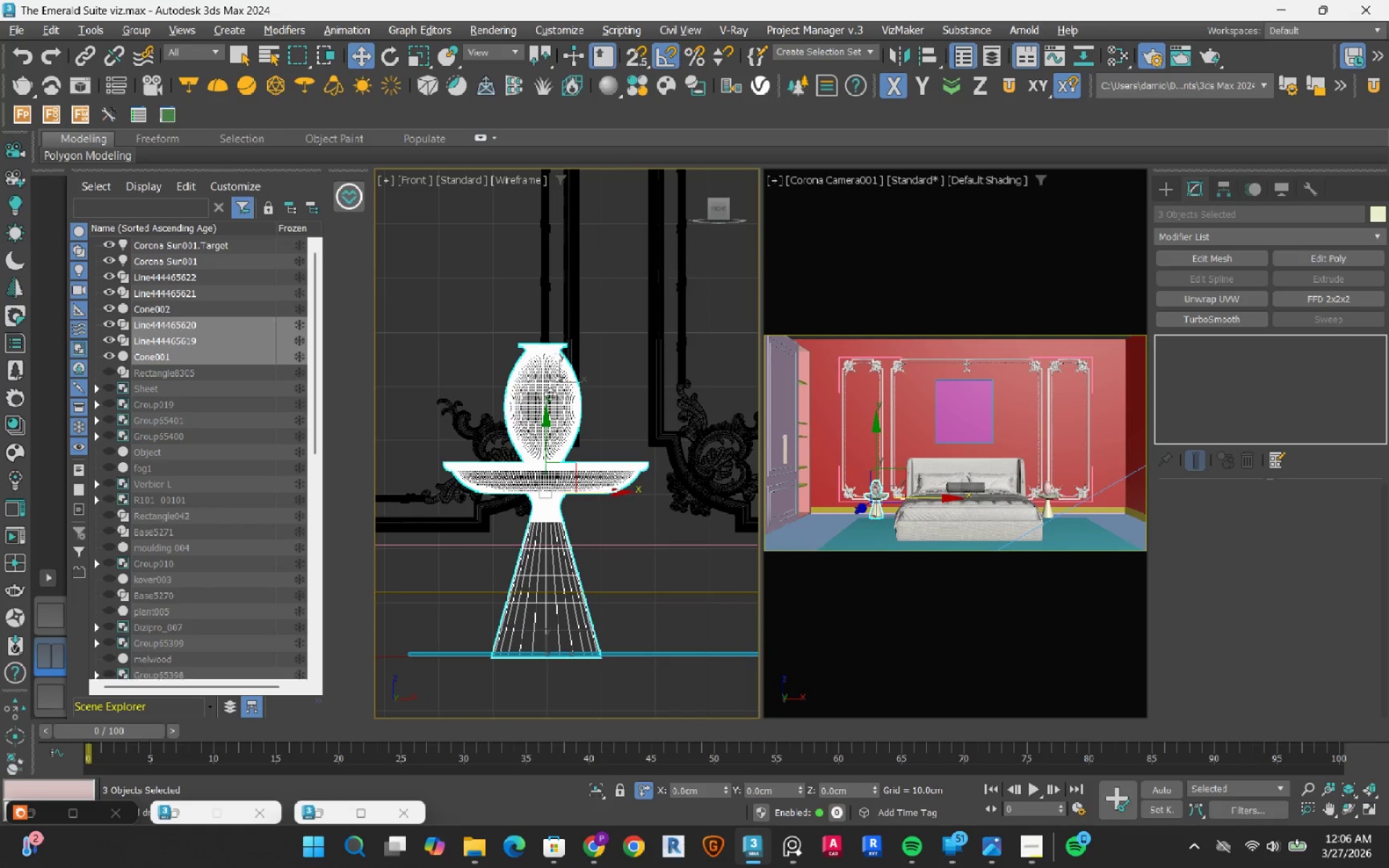 
scroll: coordinate [618, 454], scroll_direction: down, amount: 3.0
 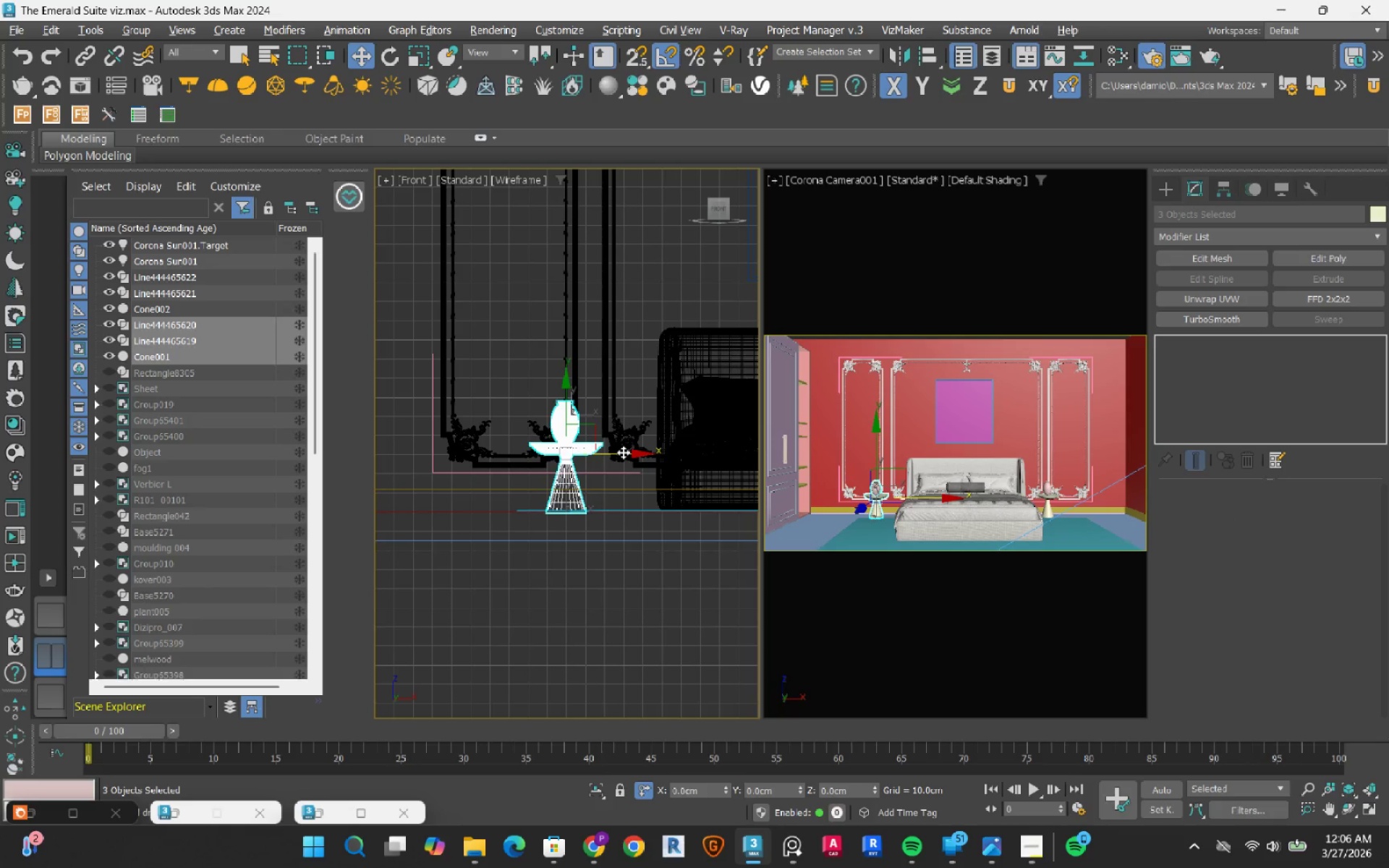 
left_click_drag(start_coordinate=[623, 453], to_coordinate=[566, 459])
 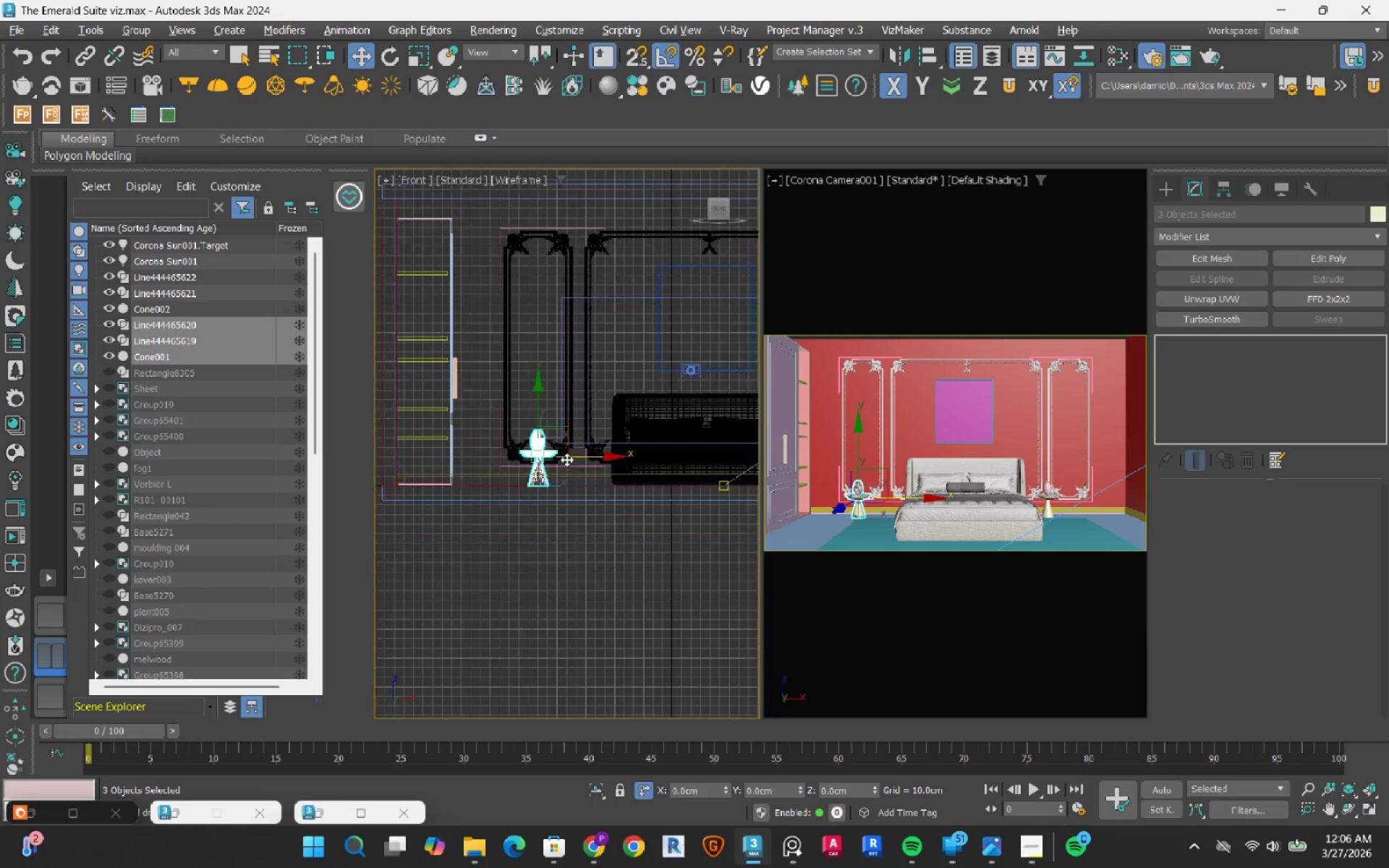 
scroll: coordinate [566, 459], scroll_direction: down, amount: 3.0
 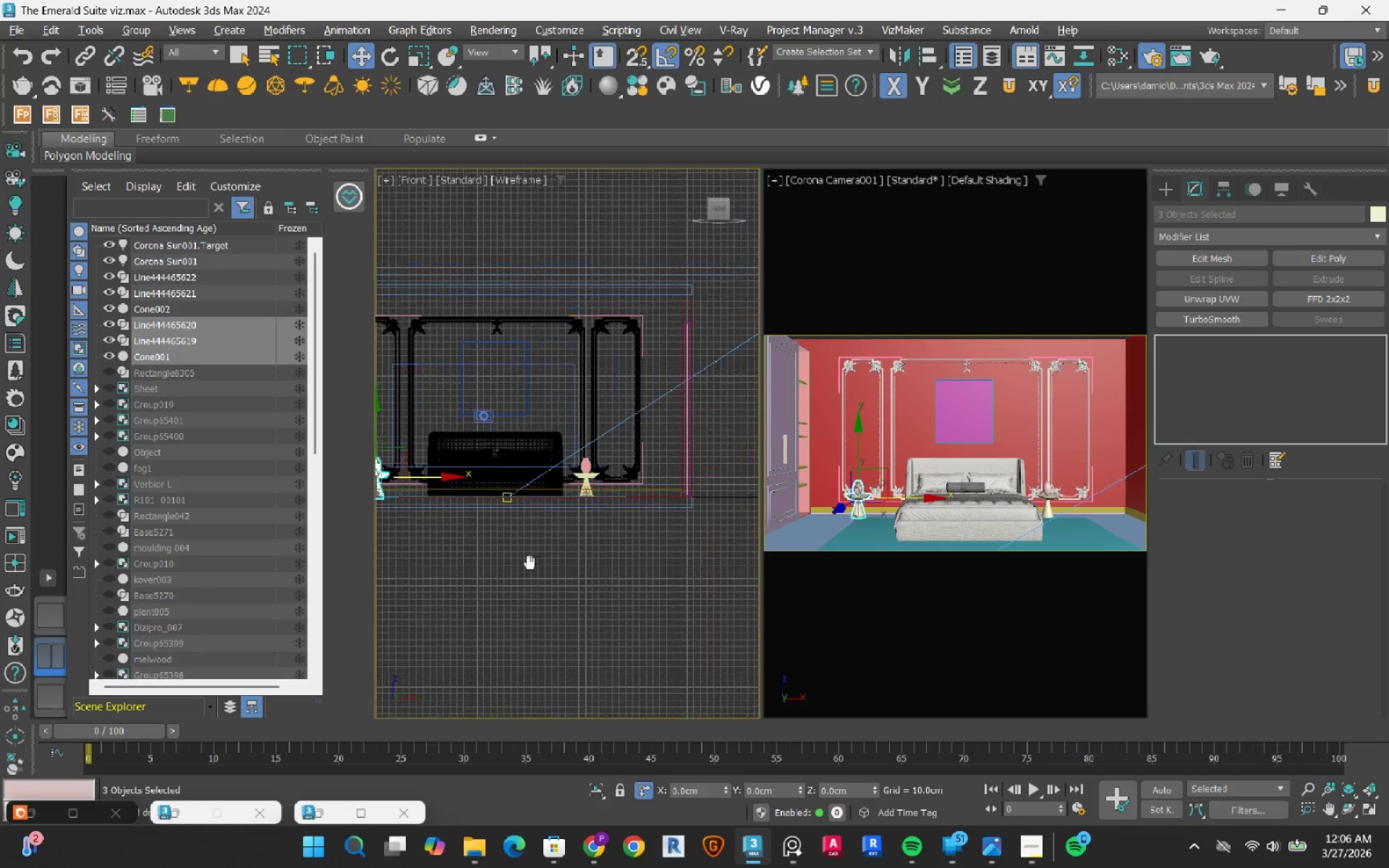 
scroll: coordinate [624, 465], scroll_direction: up, amount: 5.0
 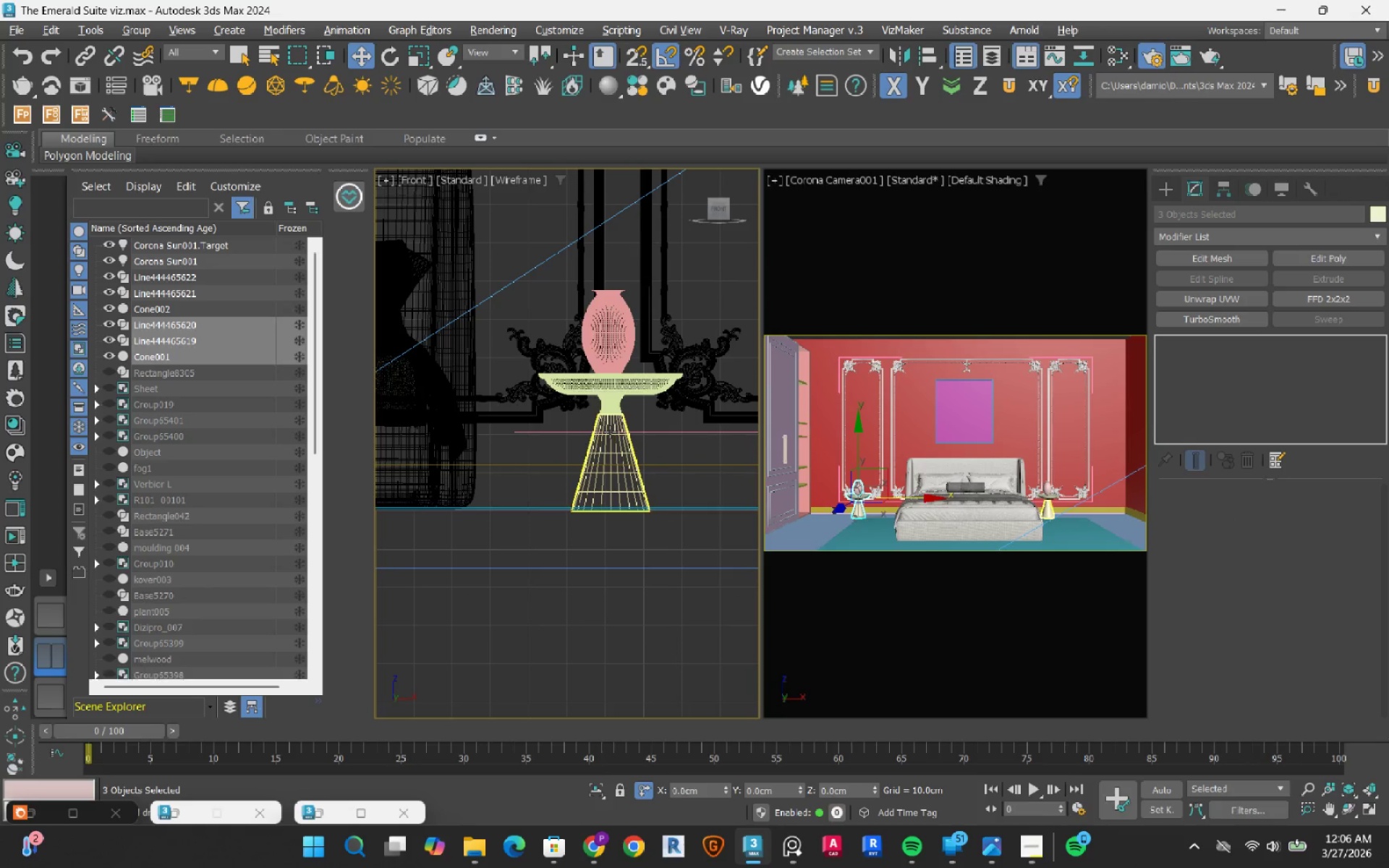 
left_click([610, 432])
 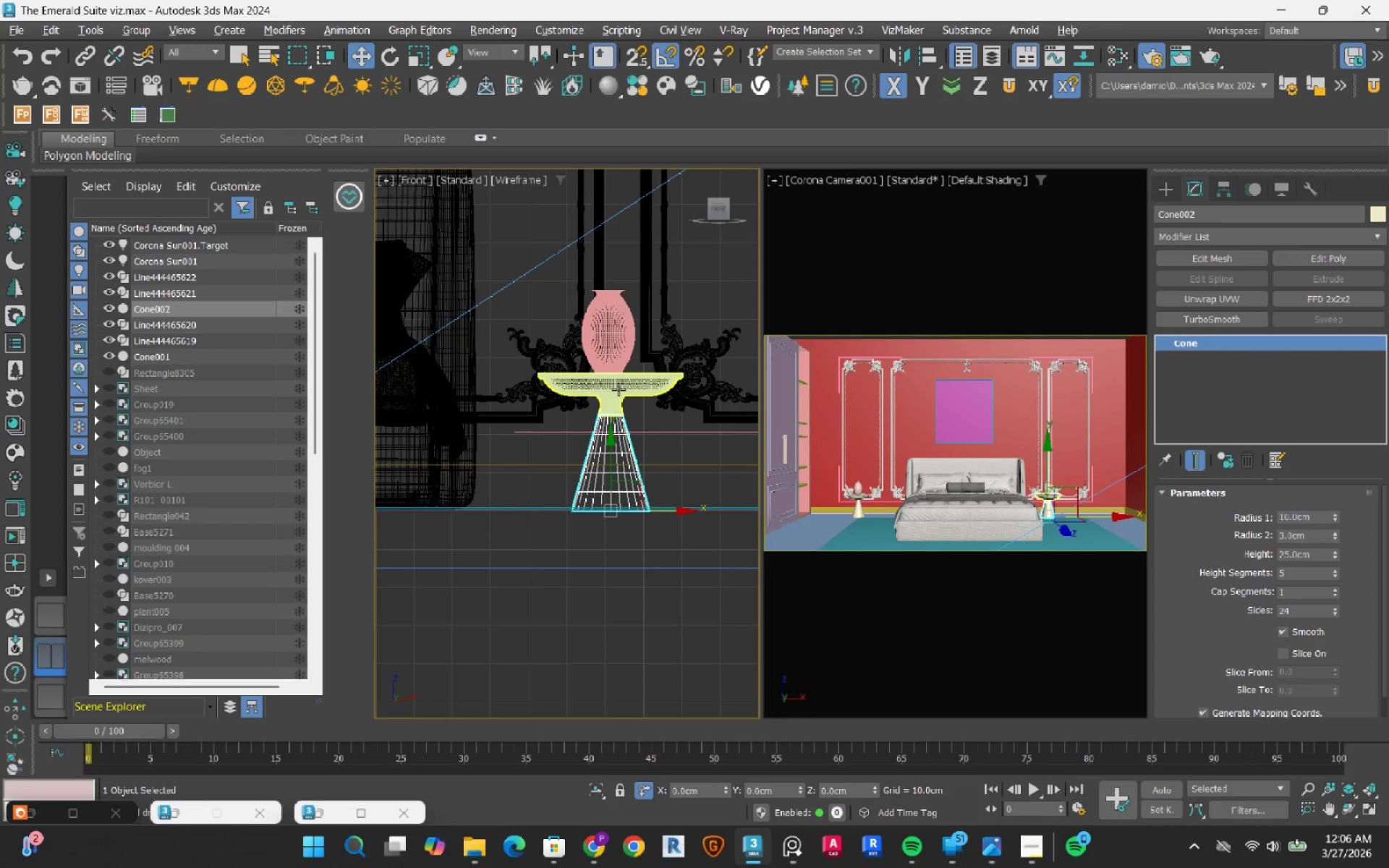 
hold_key(key=ControlRight, duration=0.78)
left_click([619, 389])
 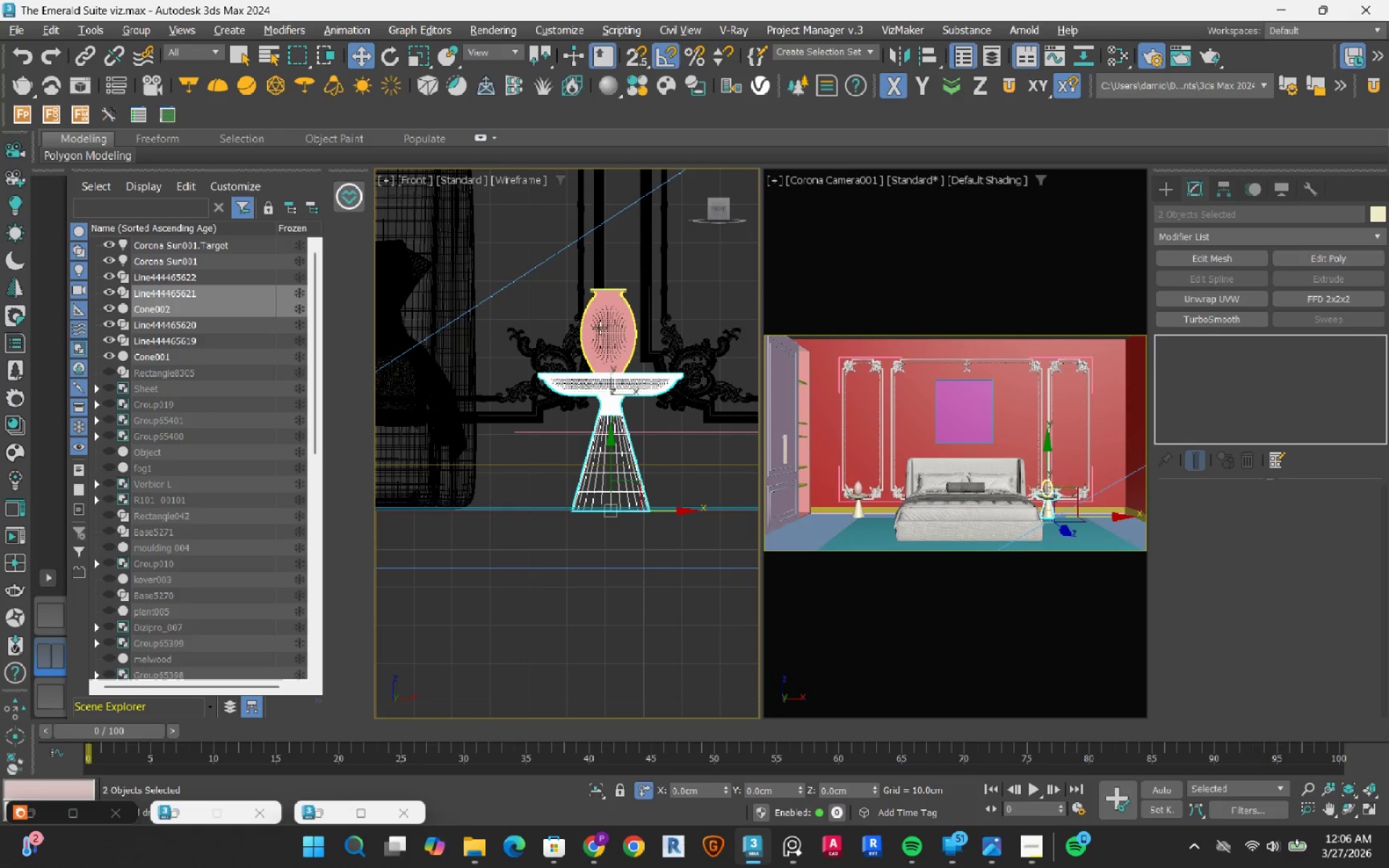 
double_click([600, 328])
 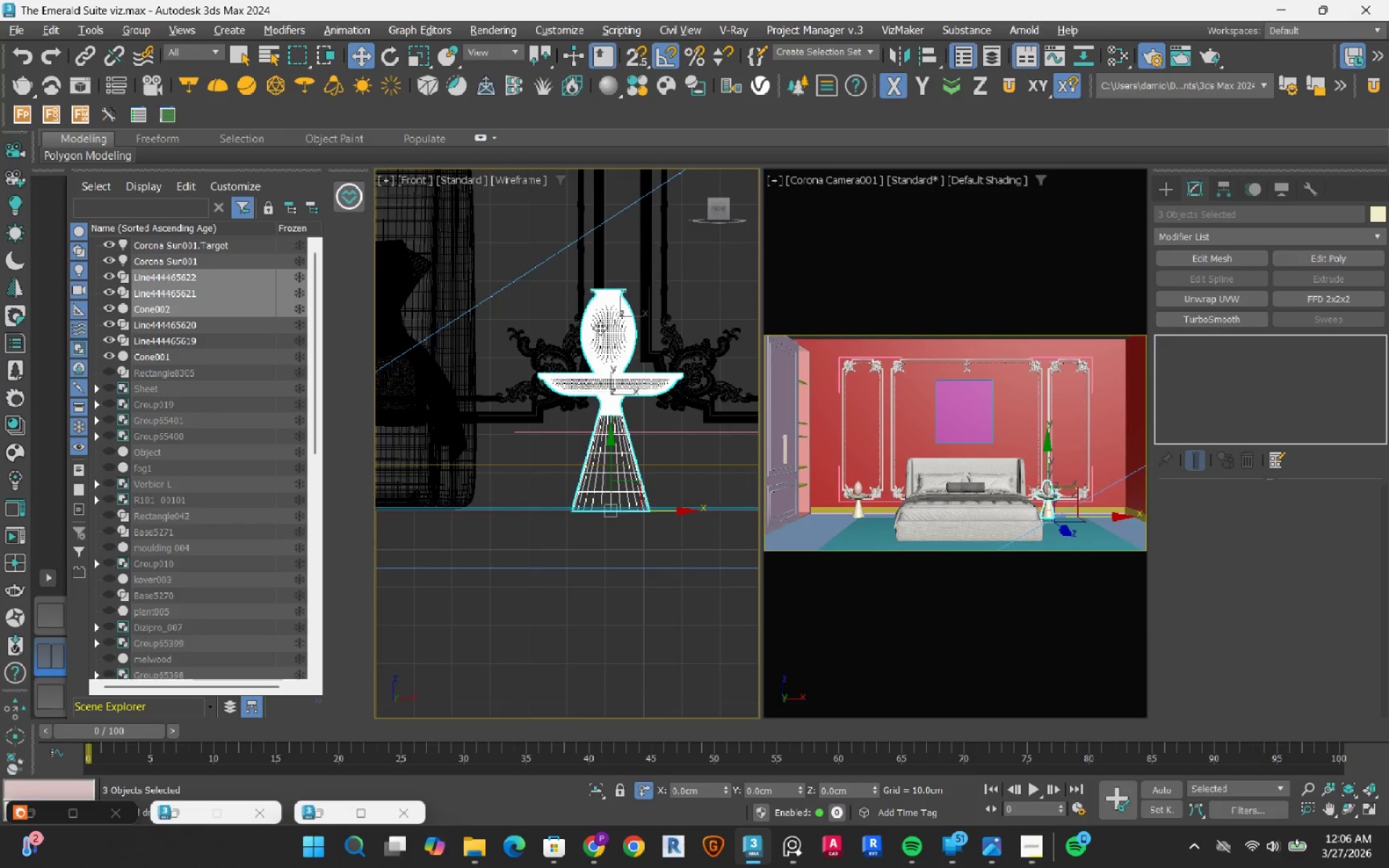 
scroll: coordinate [600, 328], scroll_direction: down, amount: 1.0
 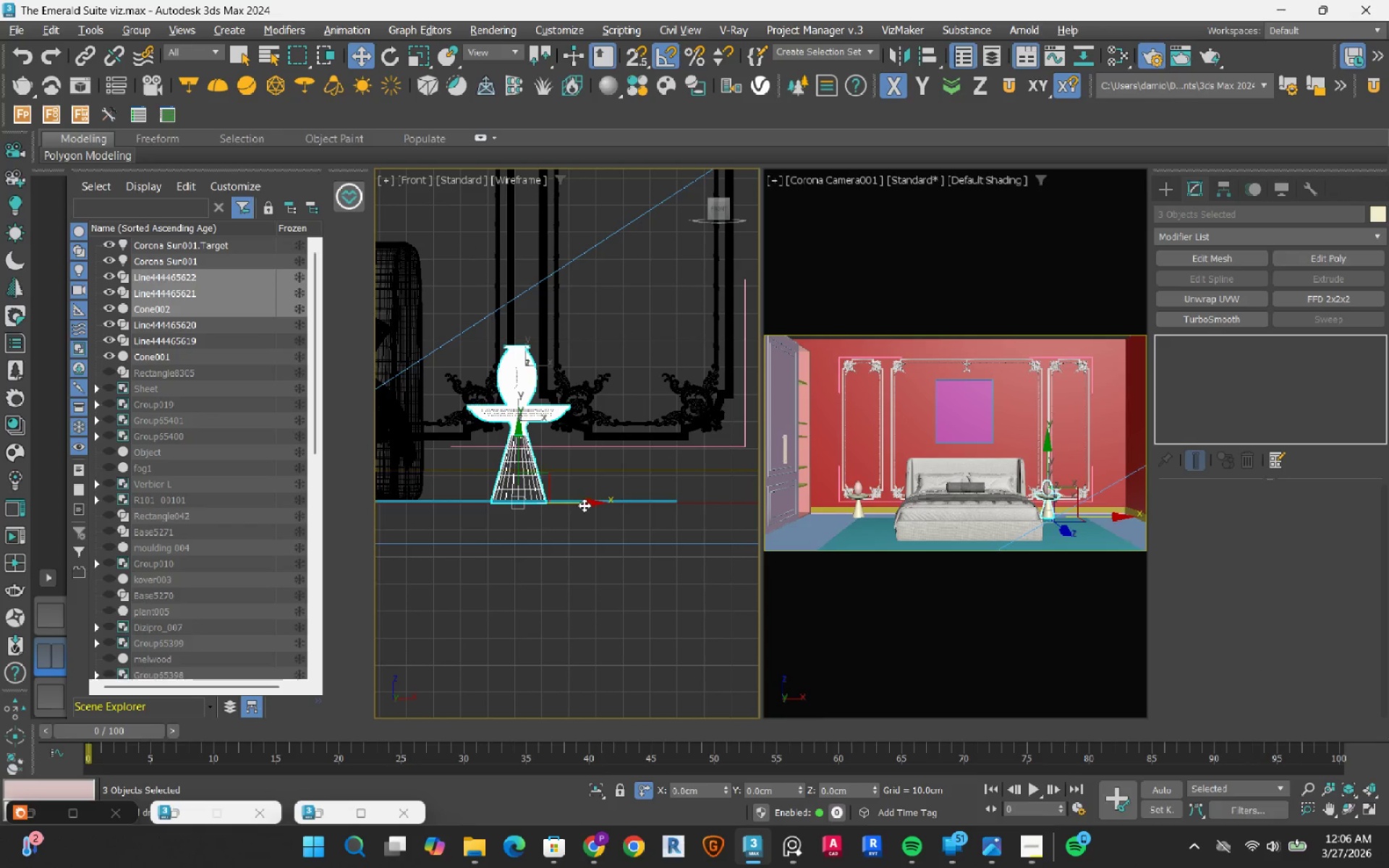 
left_click_drag(start_coordinate=[585, 502], to_coordinate=[698, 512])
 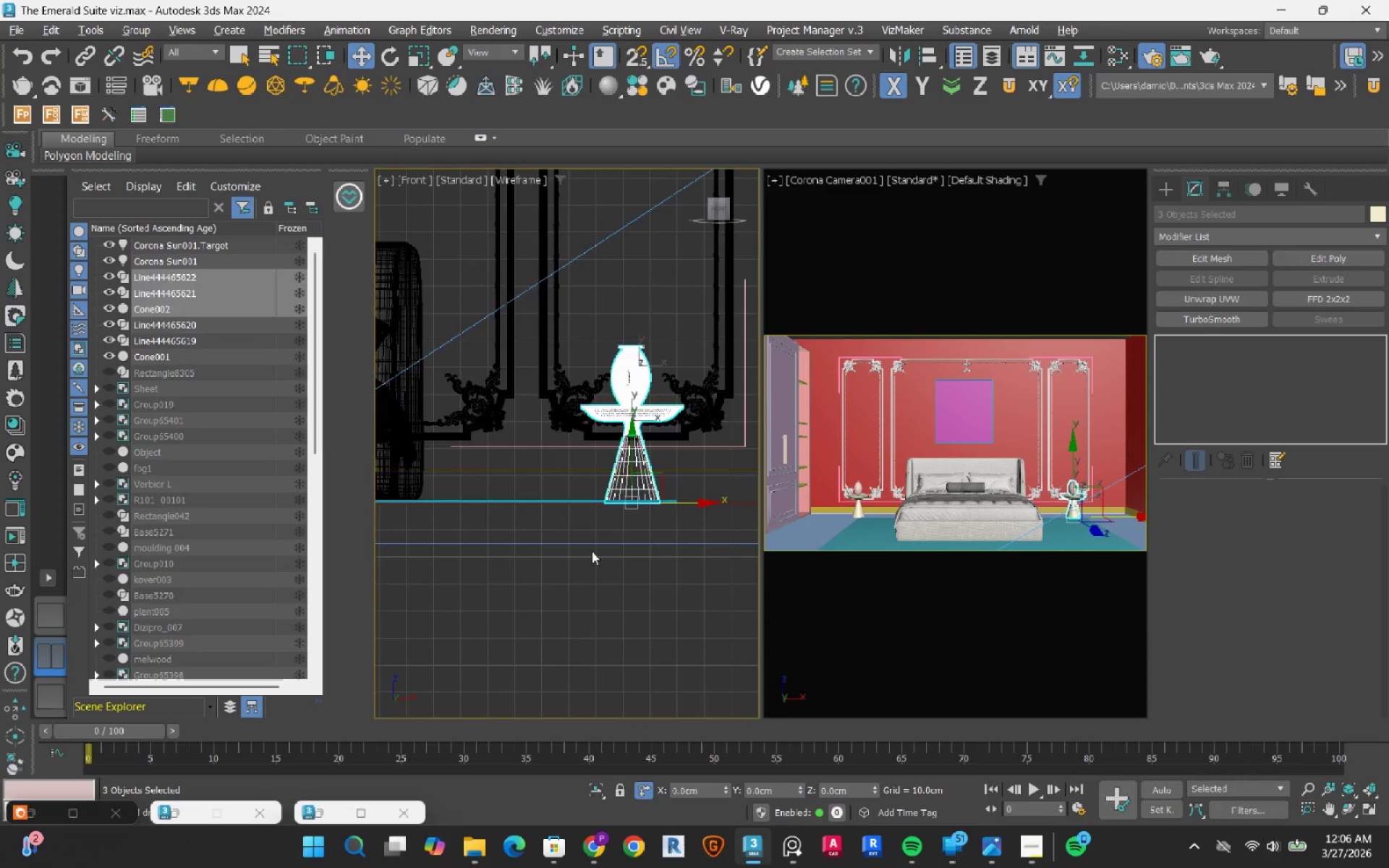 
left_click([570, 609])
 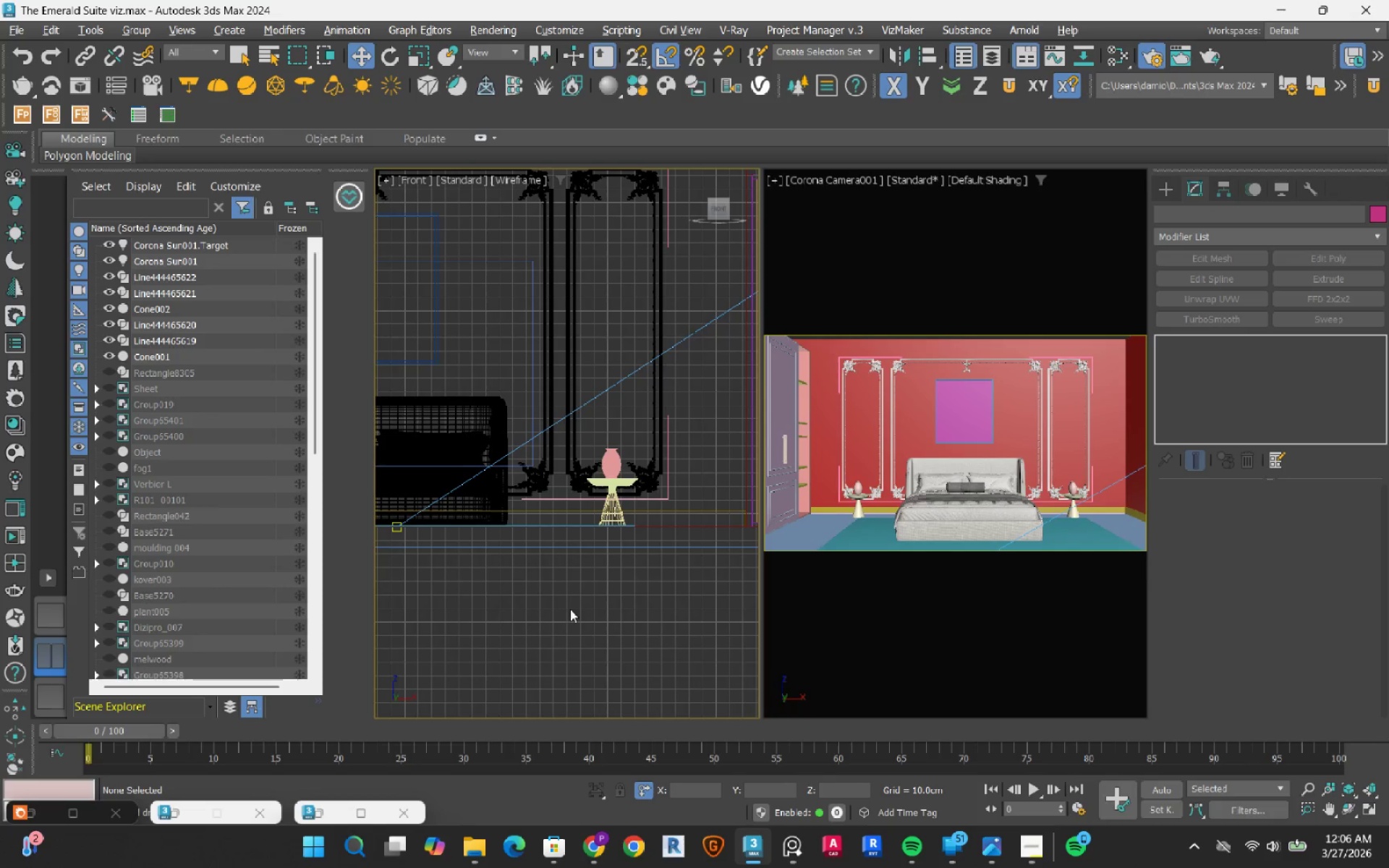 
scroll: coordinate [592, 551], scroll_direction: down, amount: 2.0
 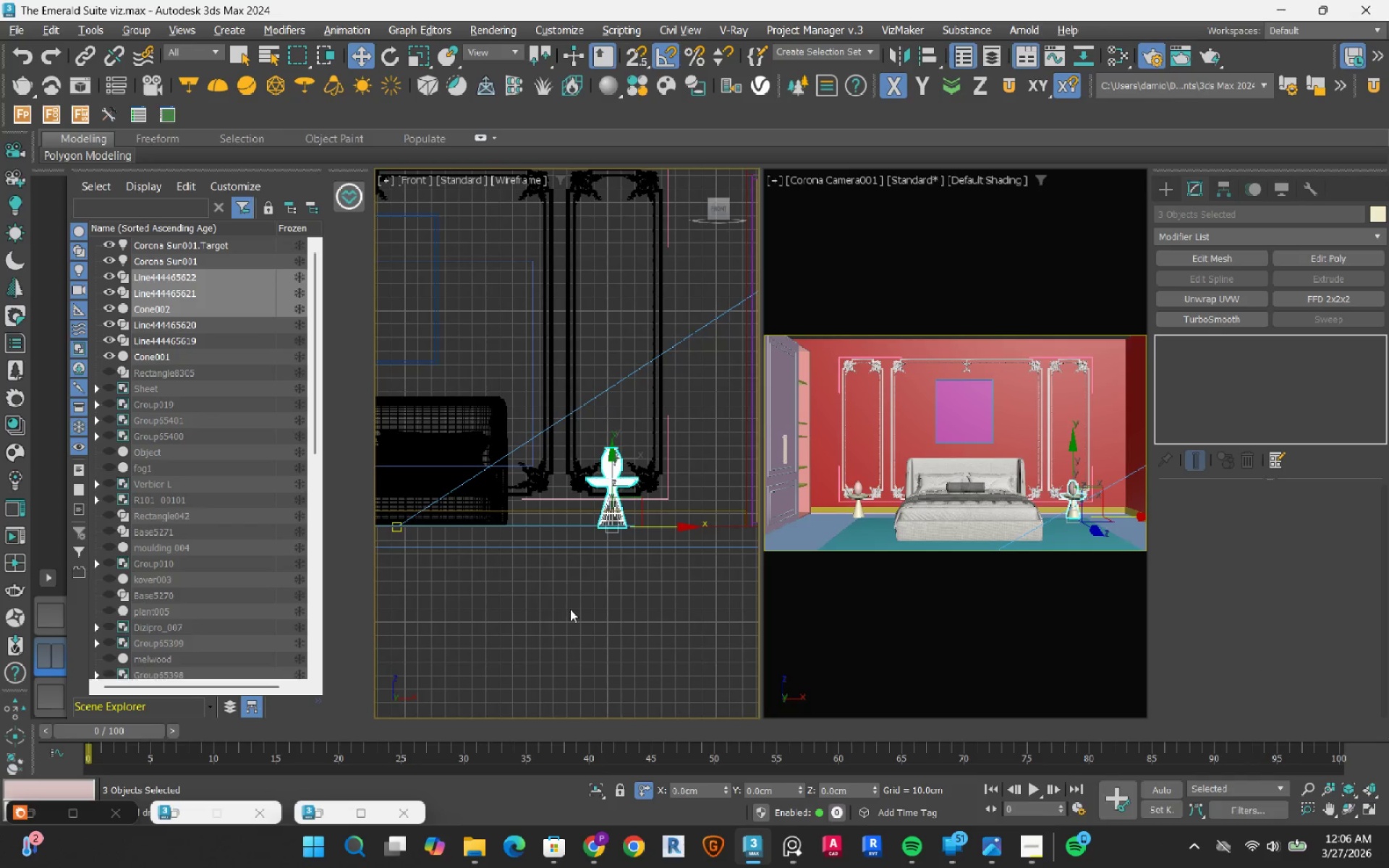 
wait(6.25)
 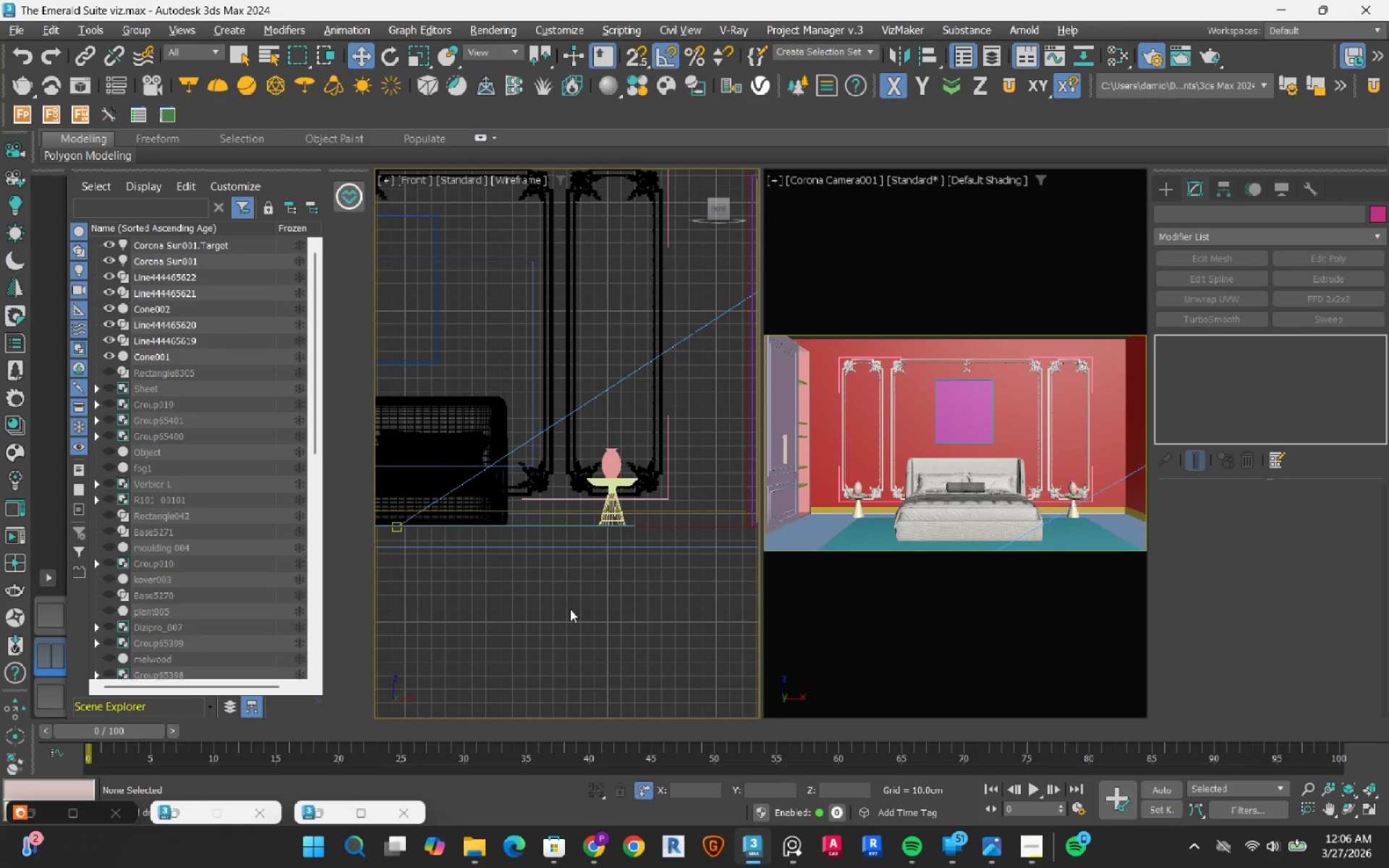 
scroll: coordinate [630, 603], scroll_direction: down, amount: 3.0
 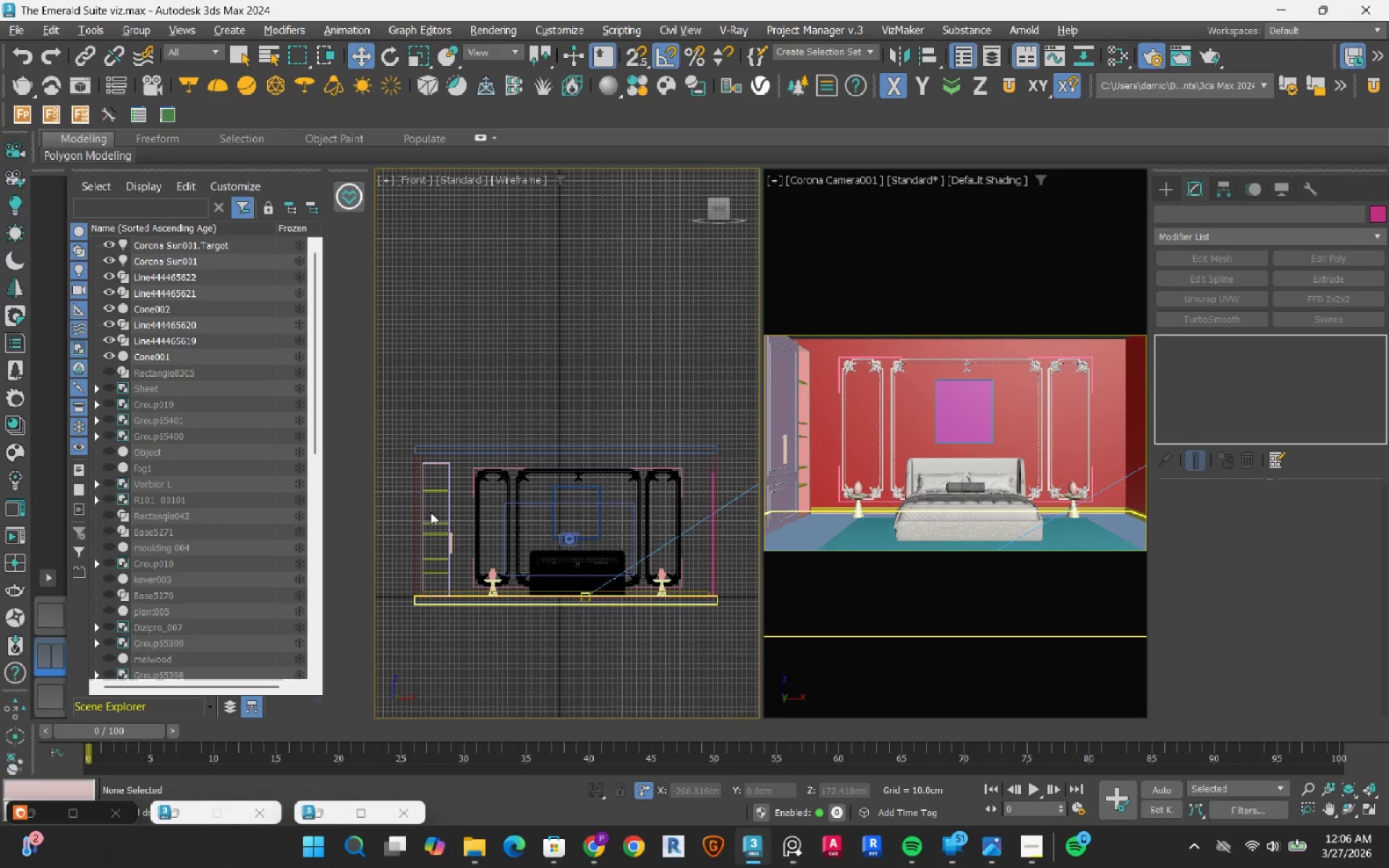 
scroll: coordinate [431, 492], scroll_direction: up, amount: 2.0
 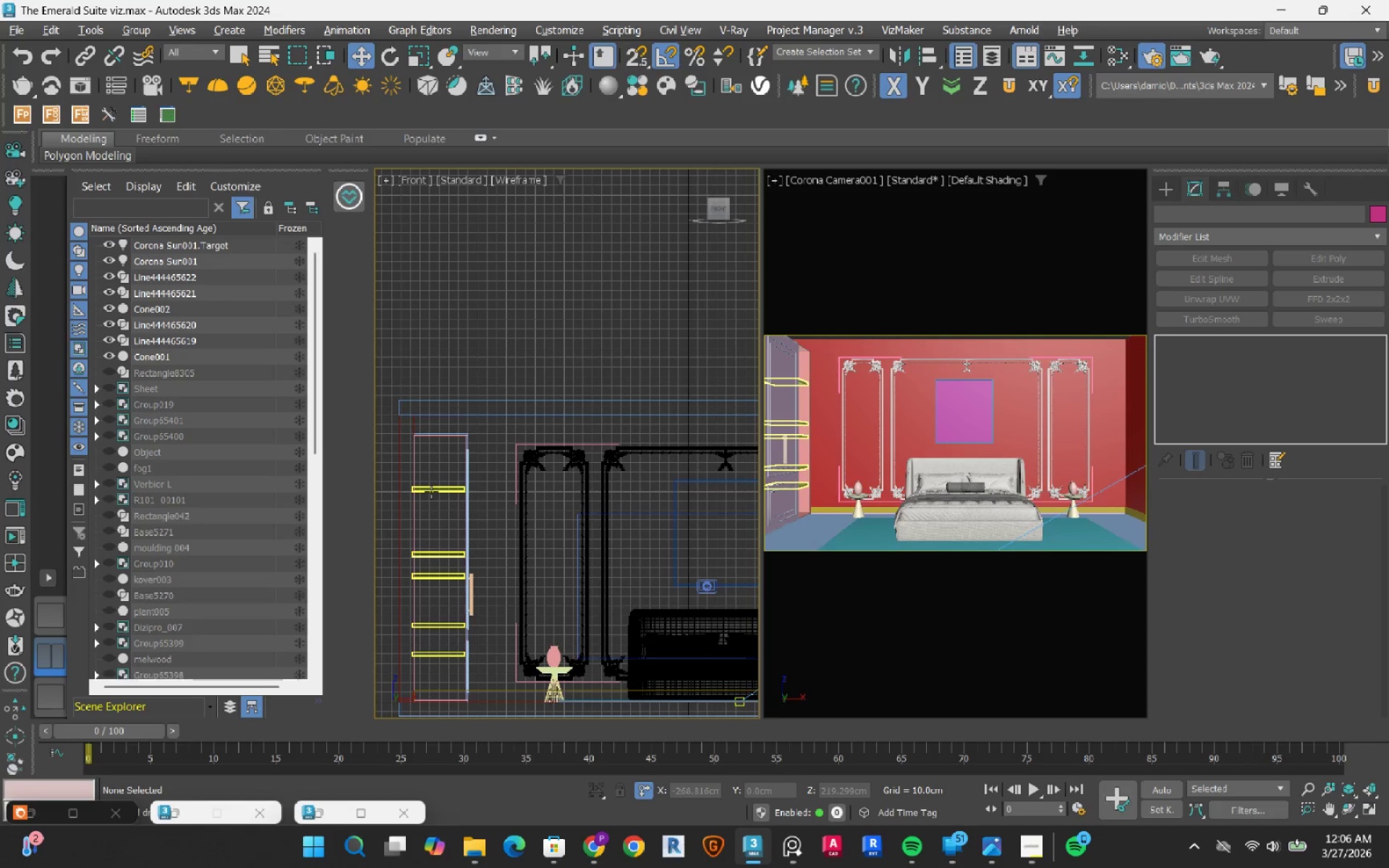 
wait(9.11)
 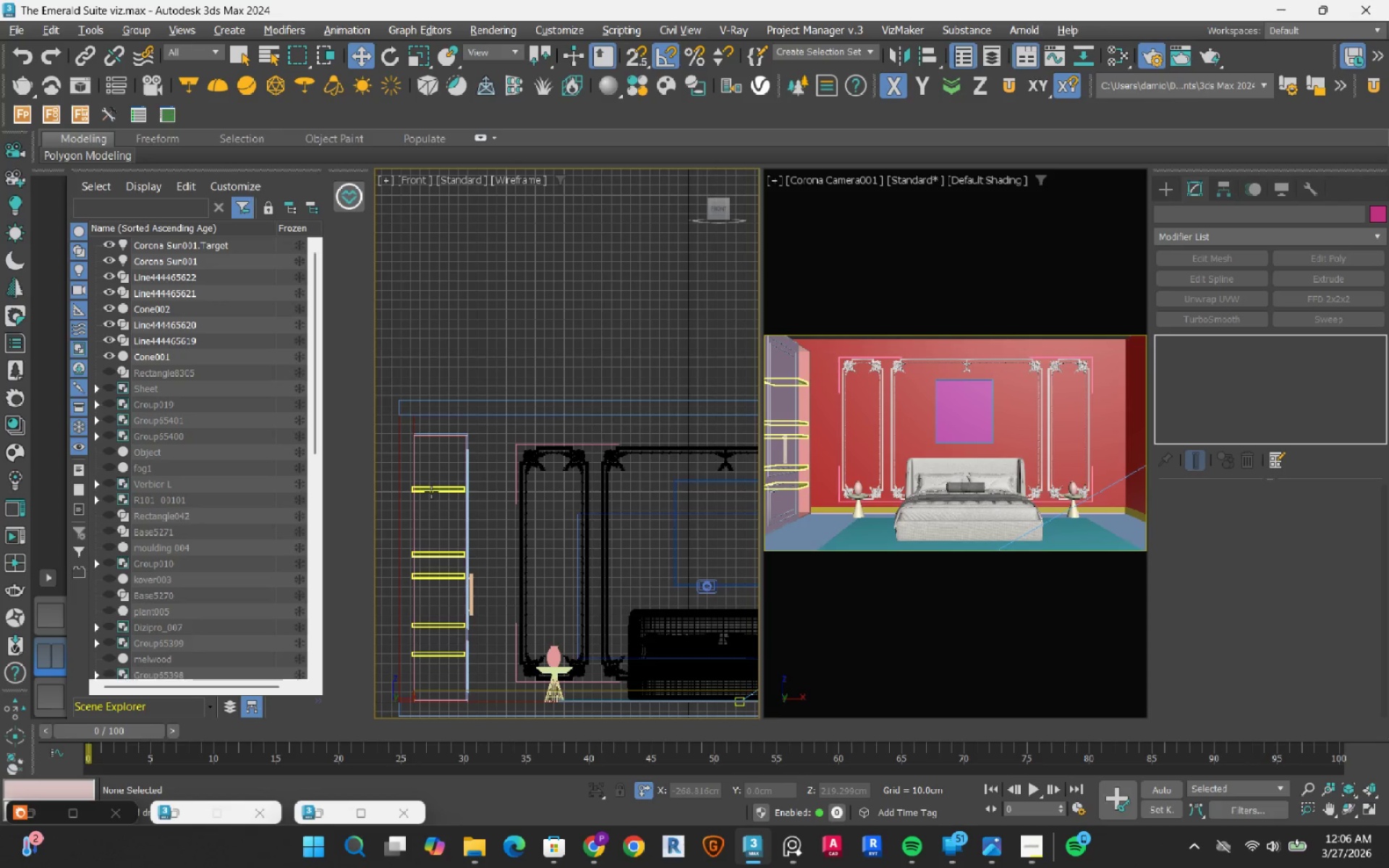 
left_click([531, 307])
 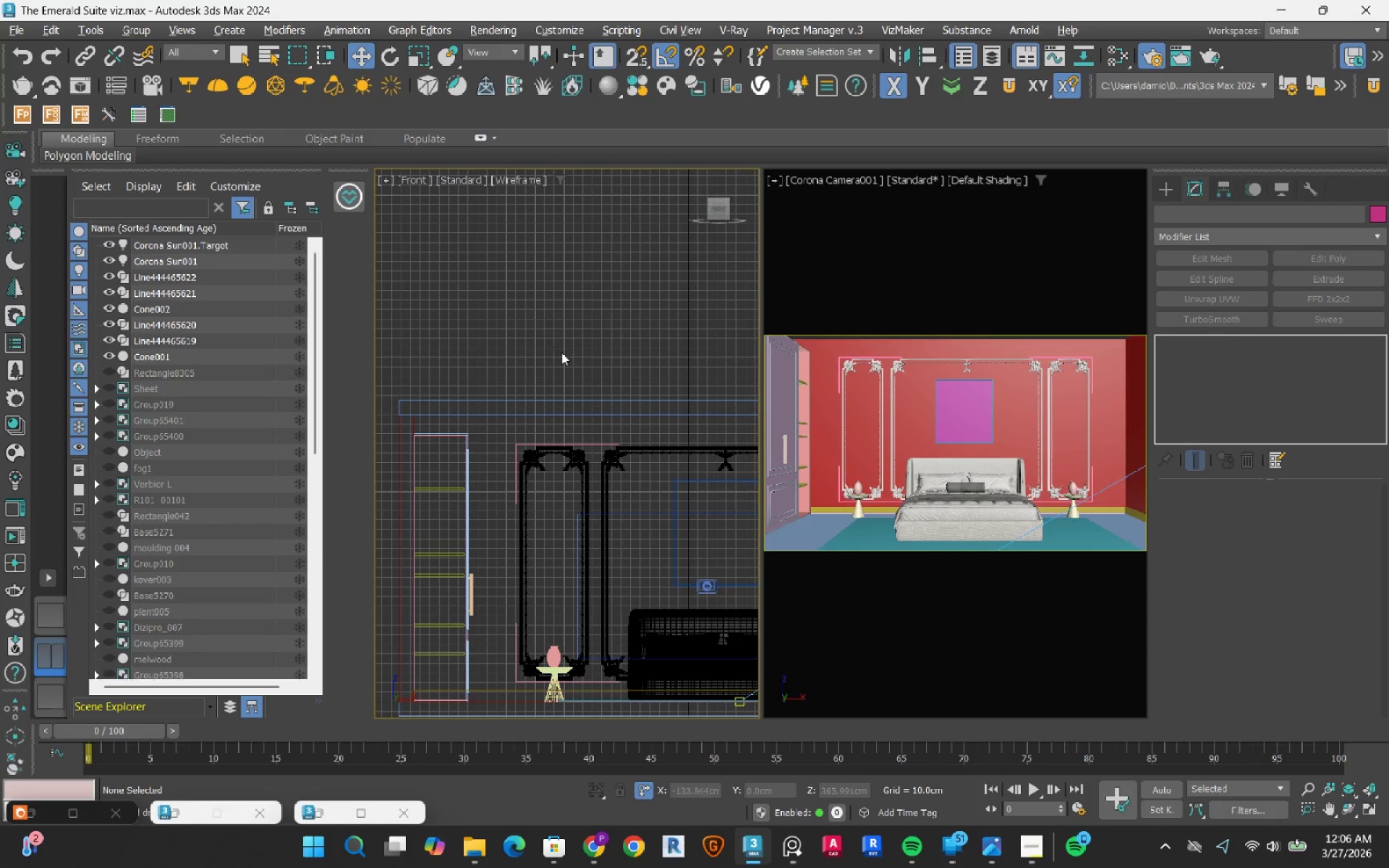 
scroll: coordinate [561, 353], scroll_direction: down, amount: 2.0
 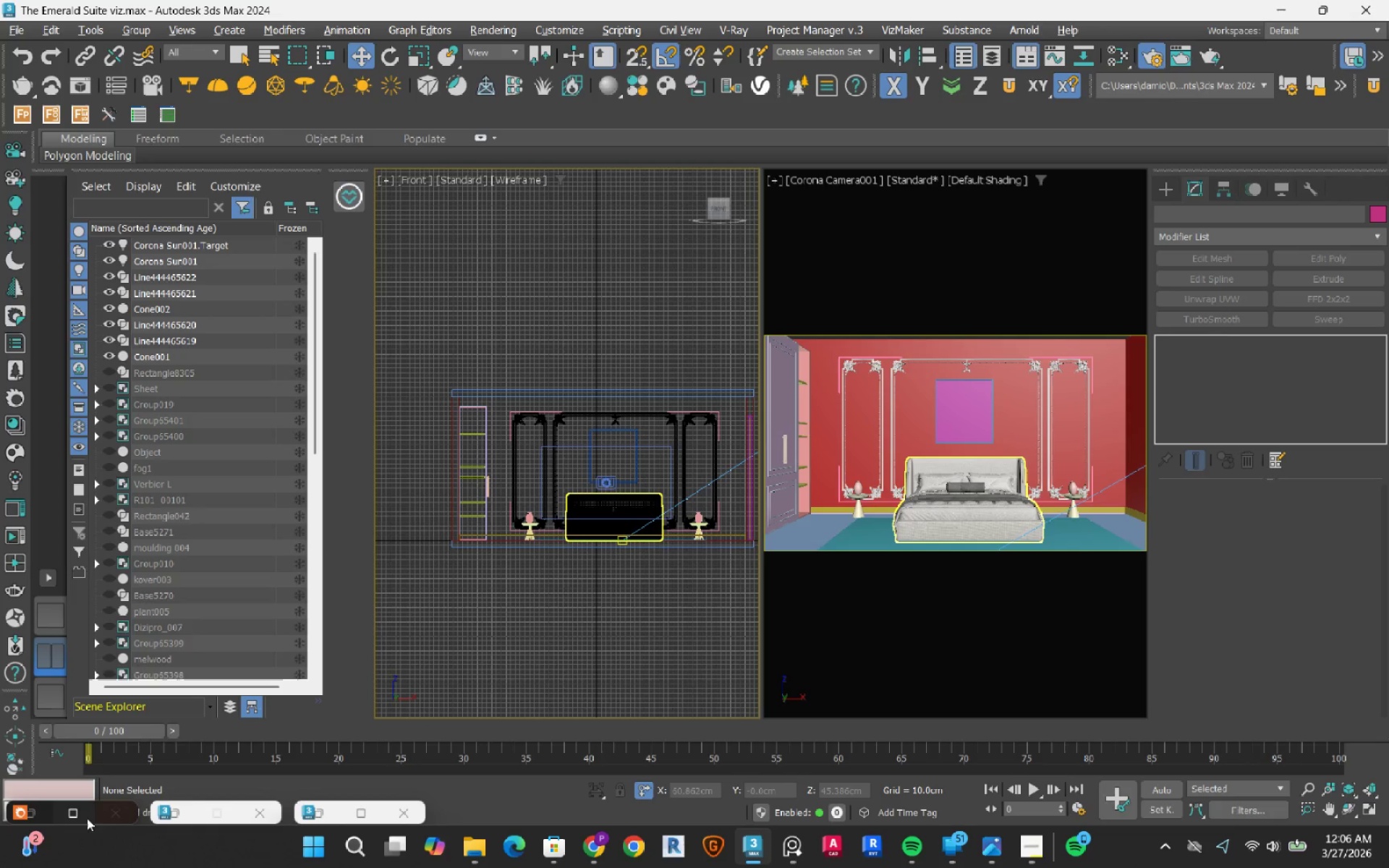 
left_click([48, 818])
 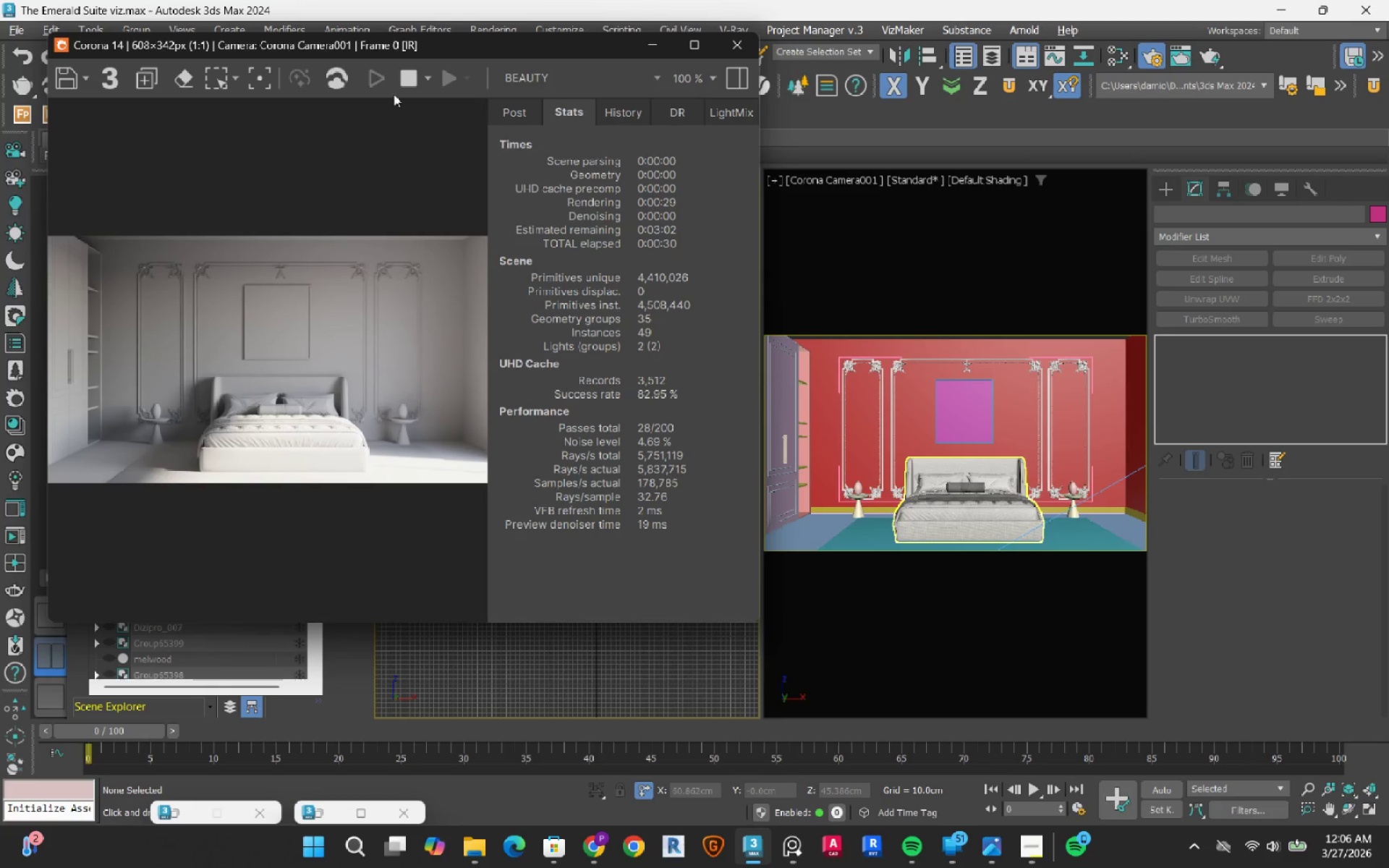 
wait(13.15)
 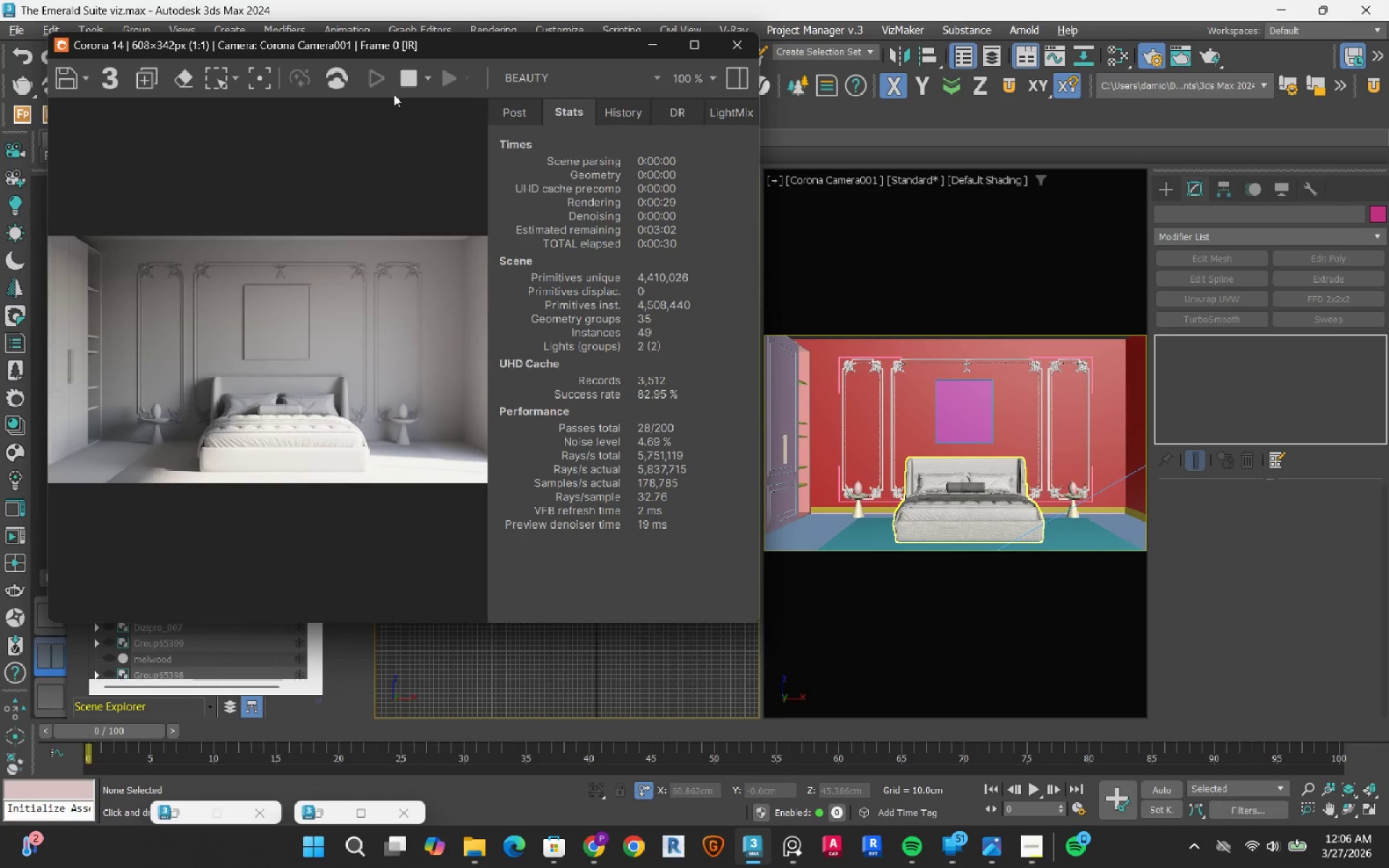 
left_click([398, 80])
 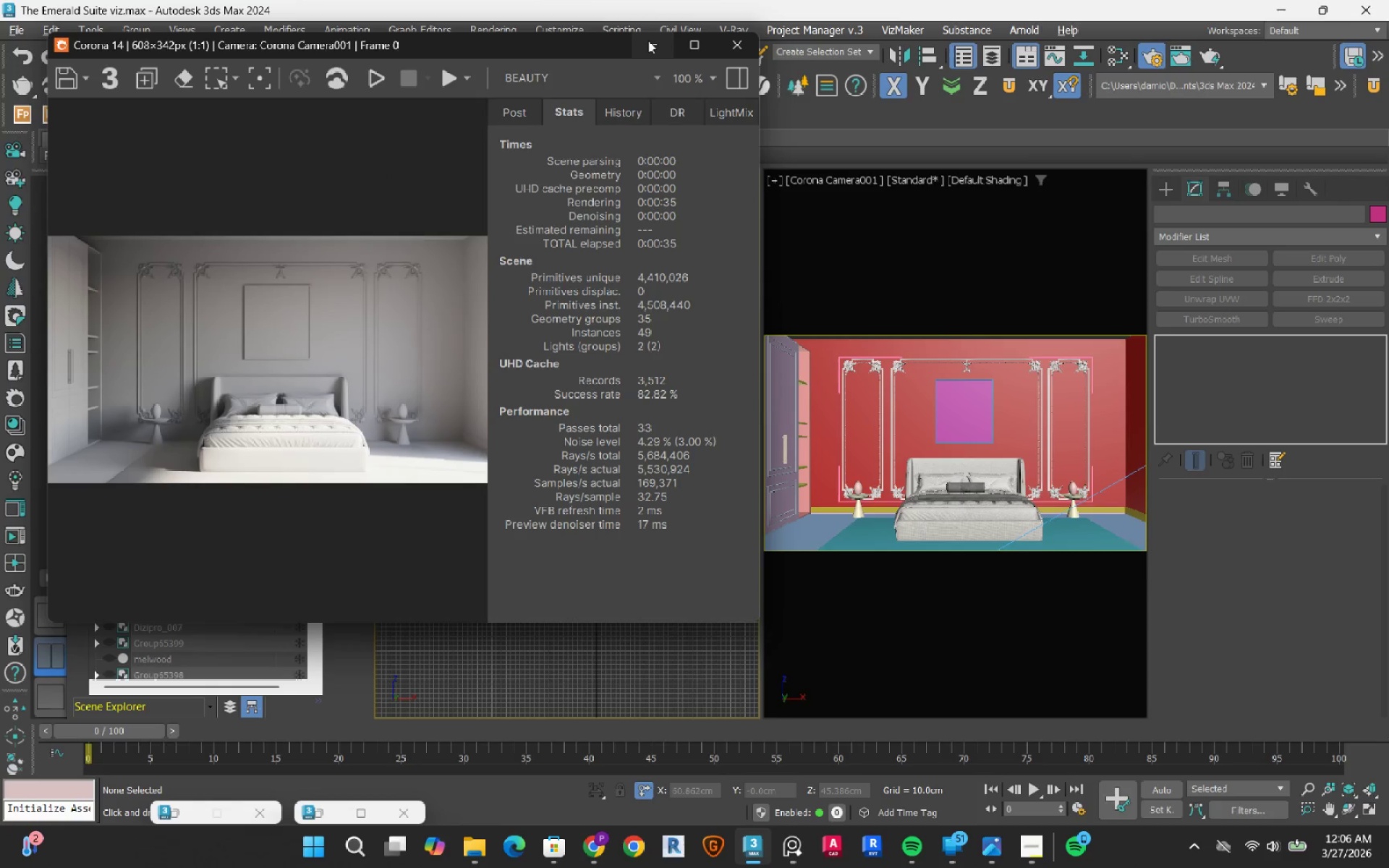 
left_click([651, 41])
 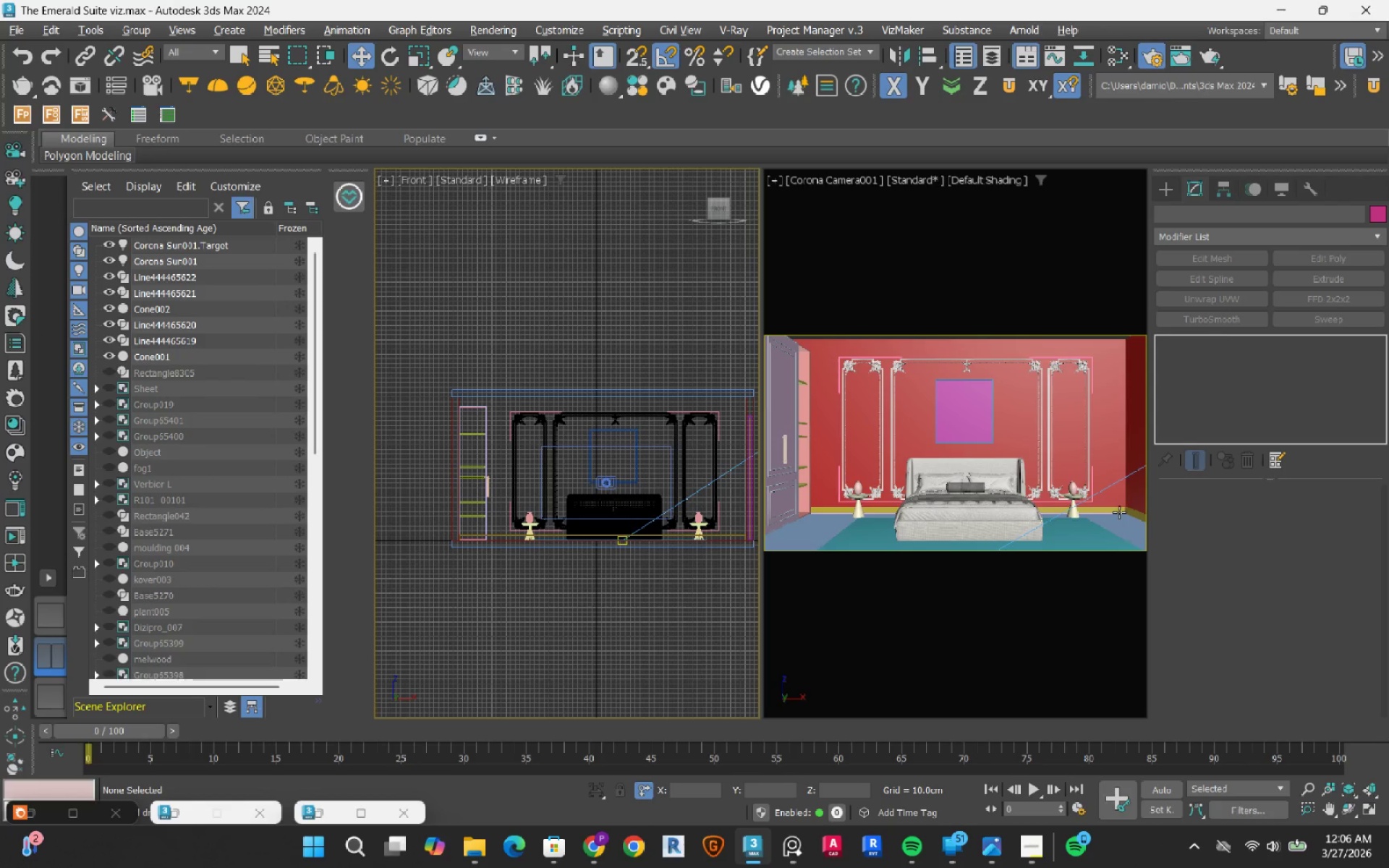 
left_click([1122, 507])
 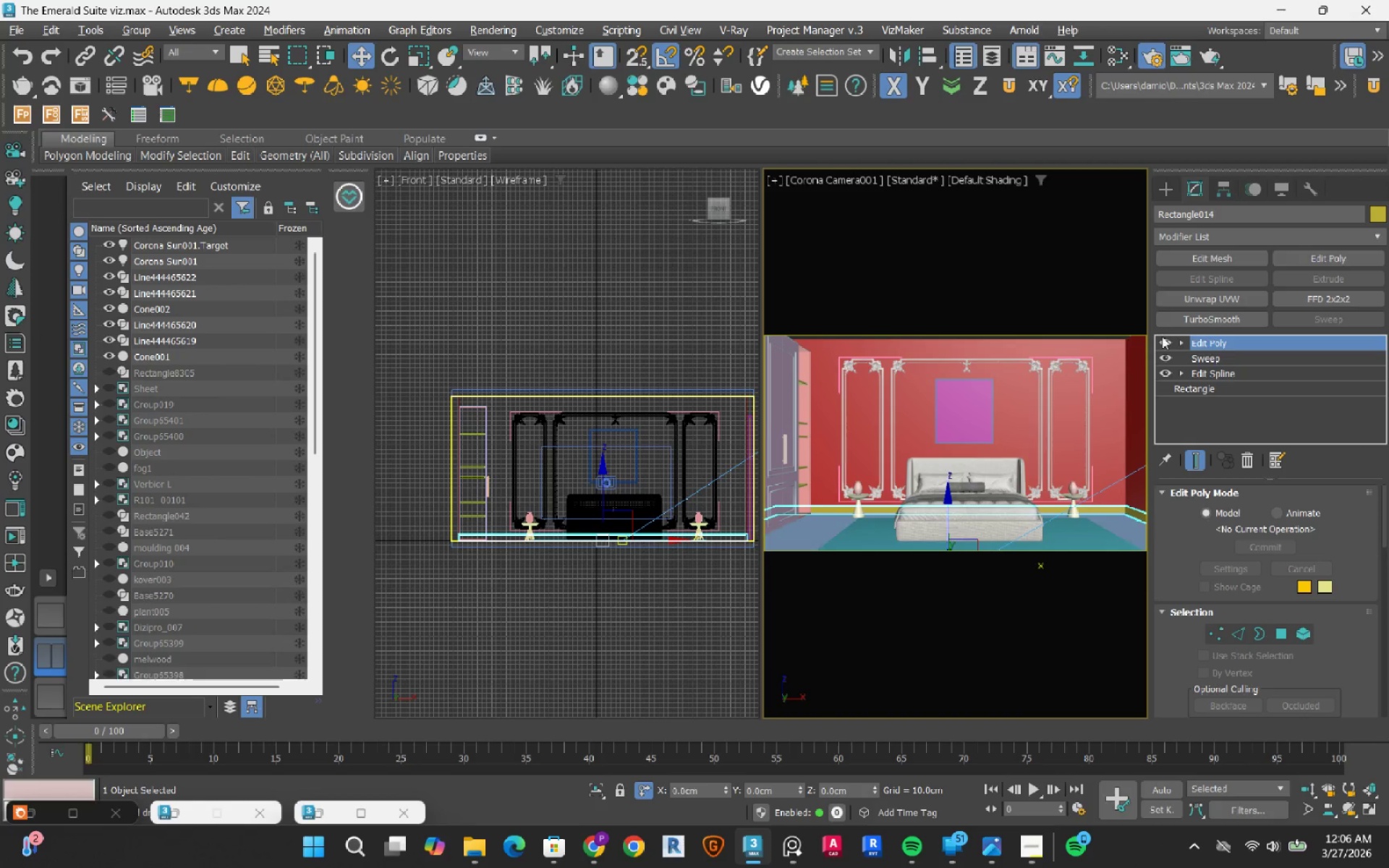 
left_click([1168, 344])
 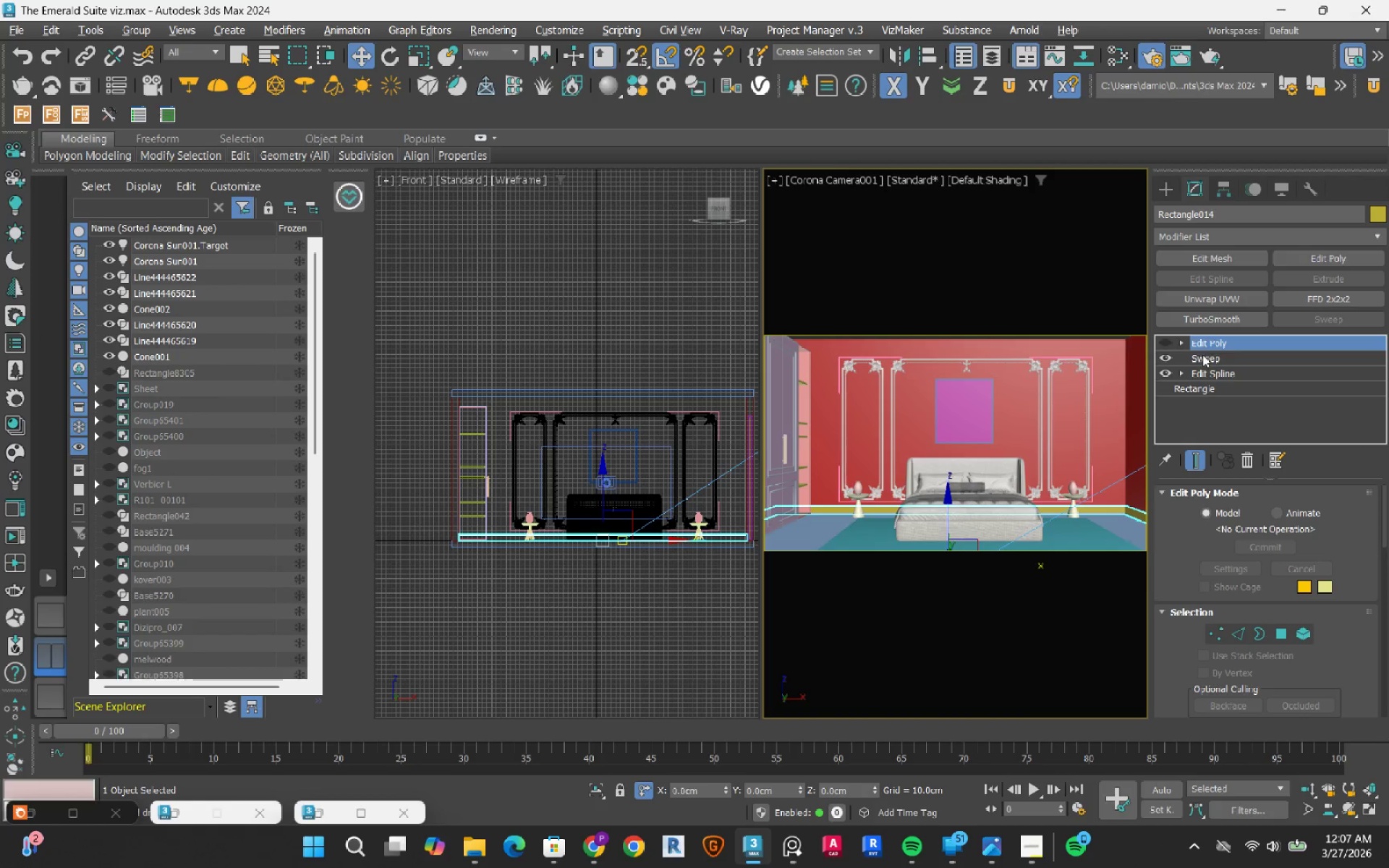 
left_click([1207, 357])
 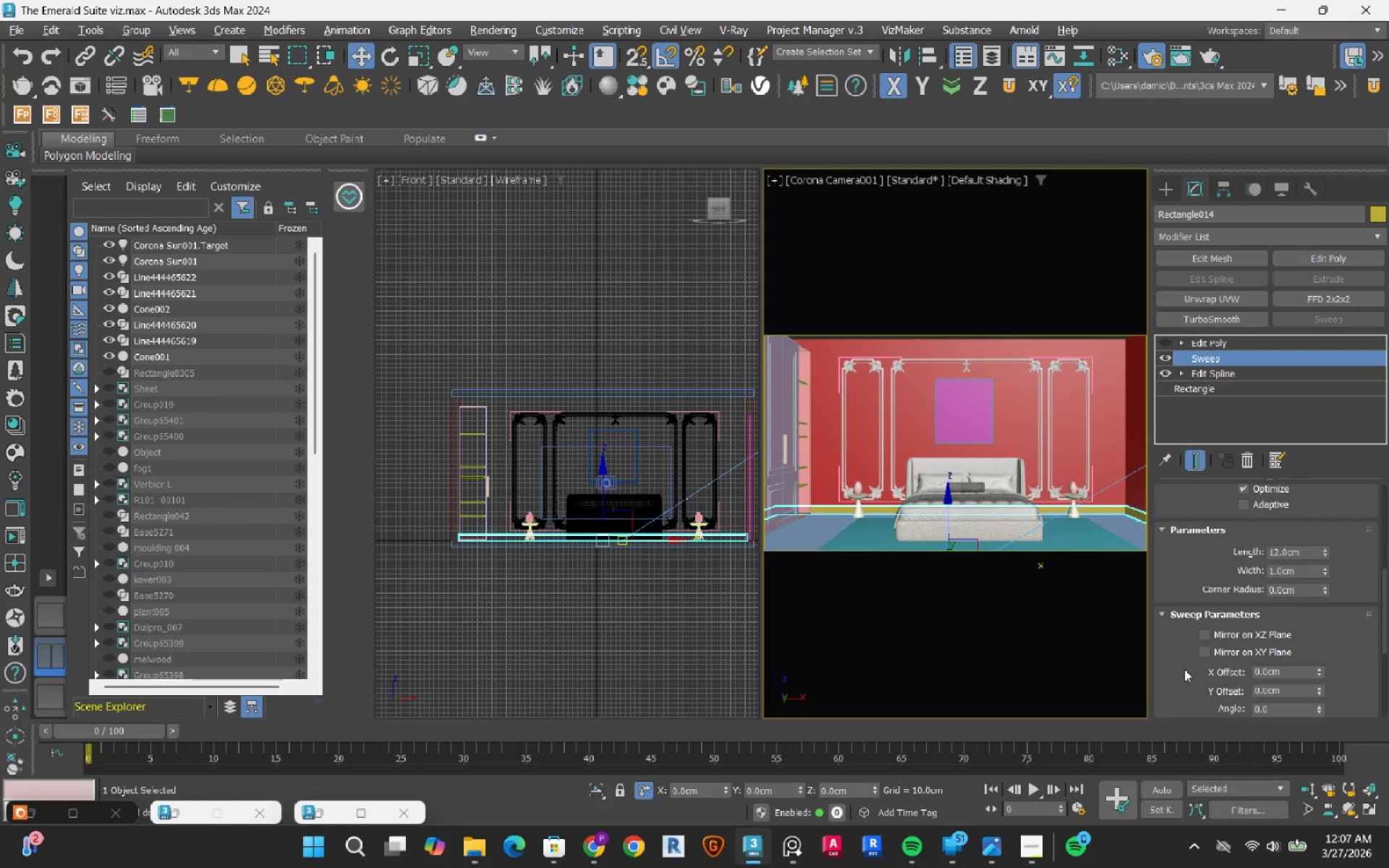 
double_click([1312, 572])
 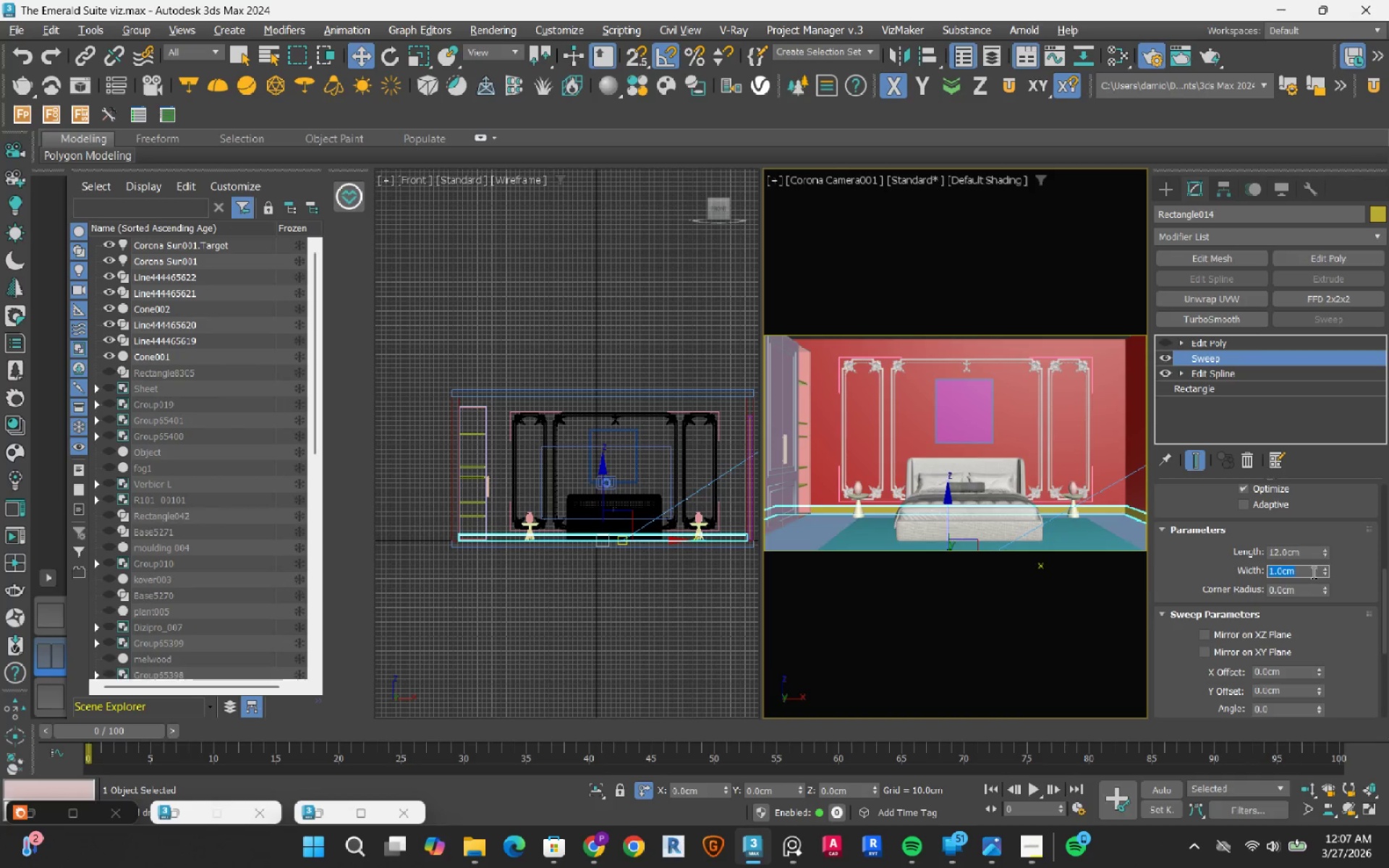 
key(Numpad2)
 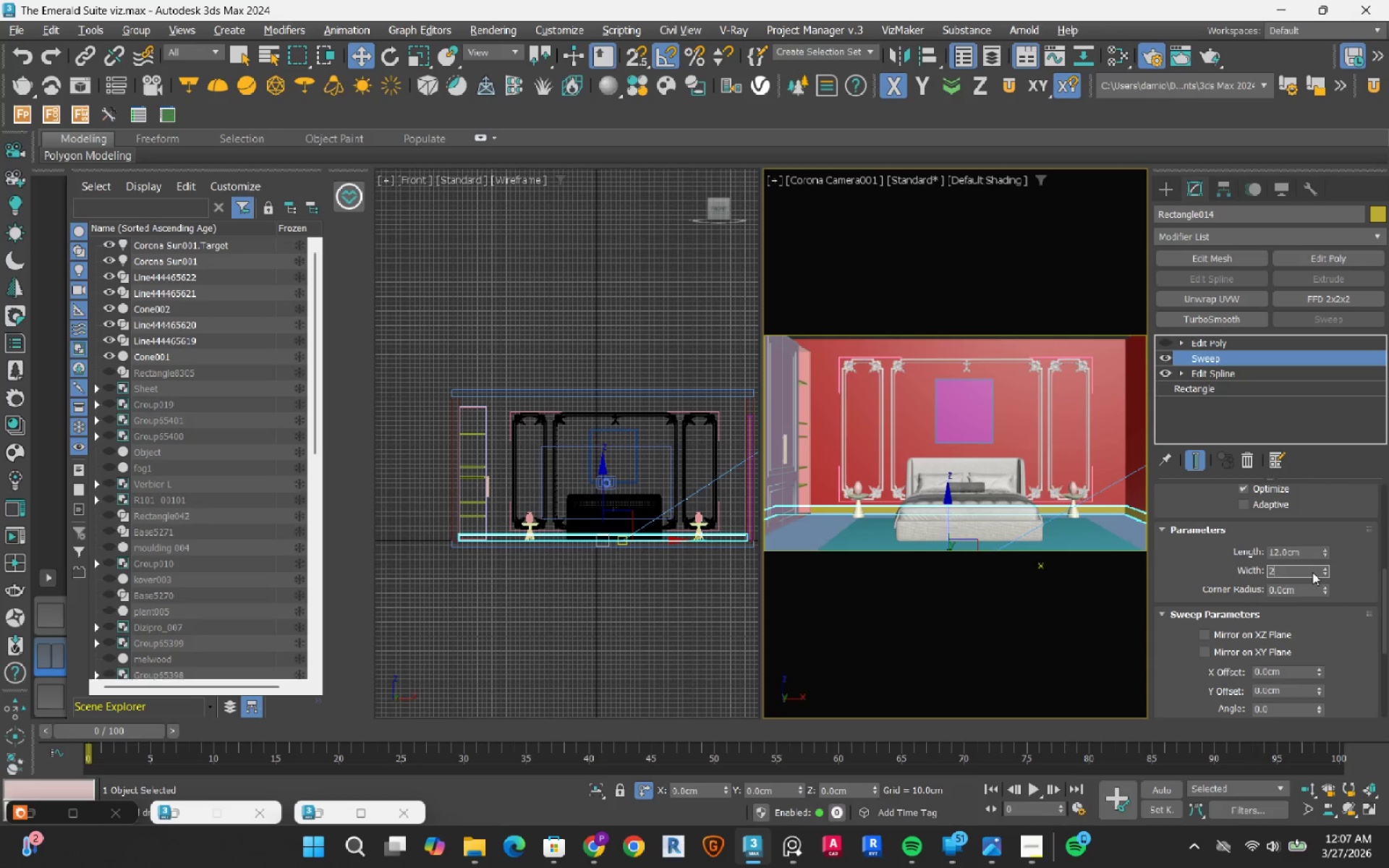 
key(NumpadEnter)
 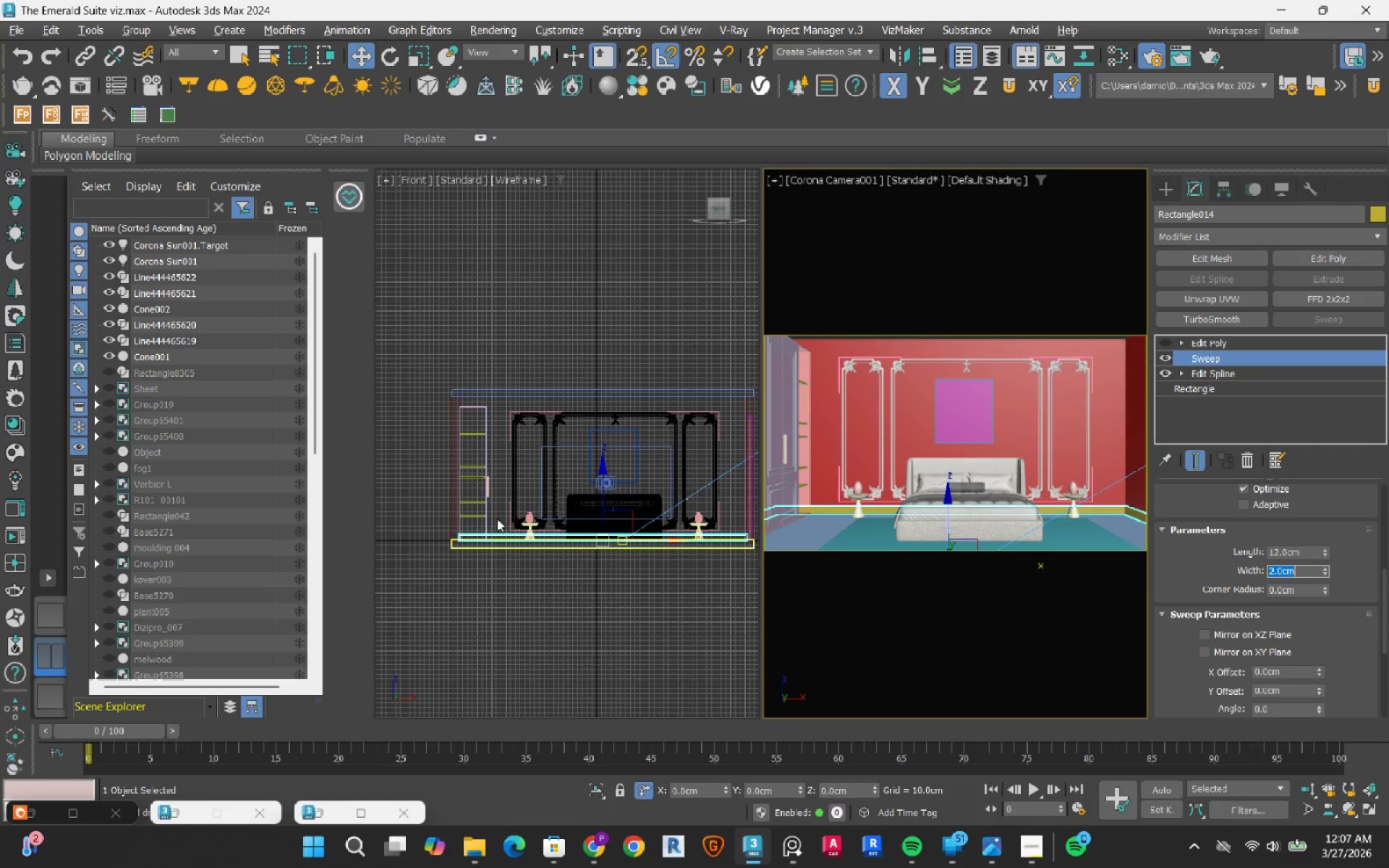 
key(T)
 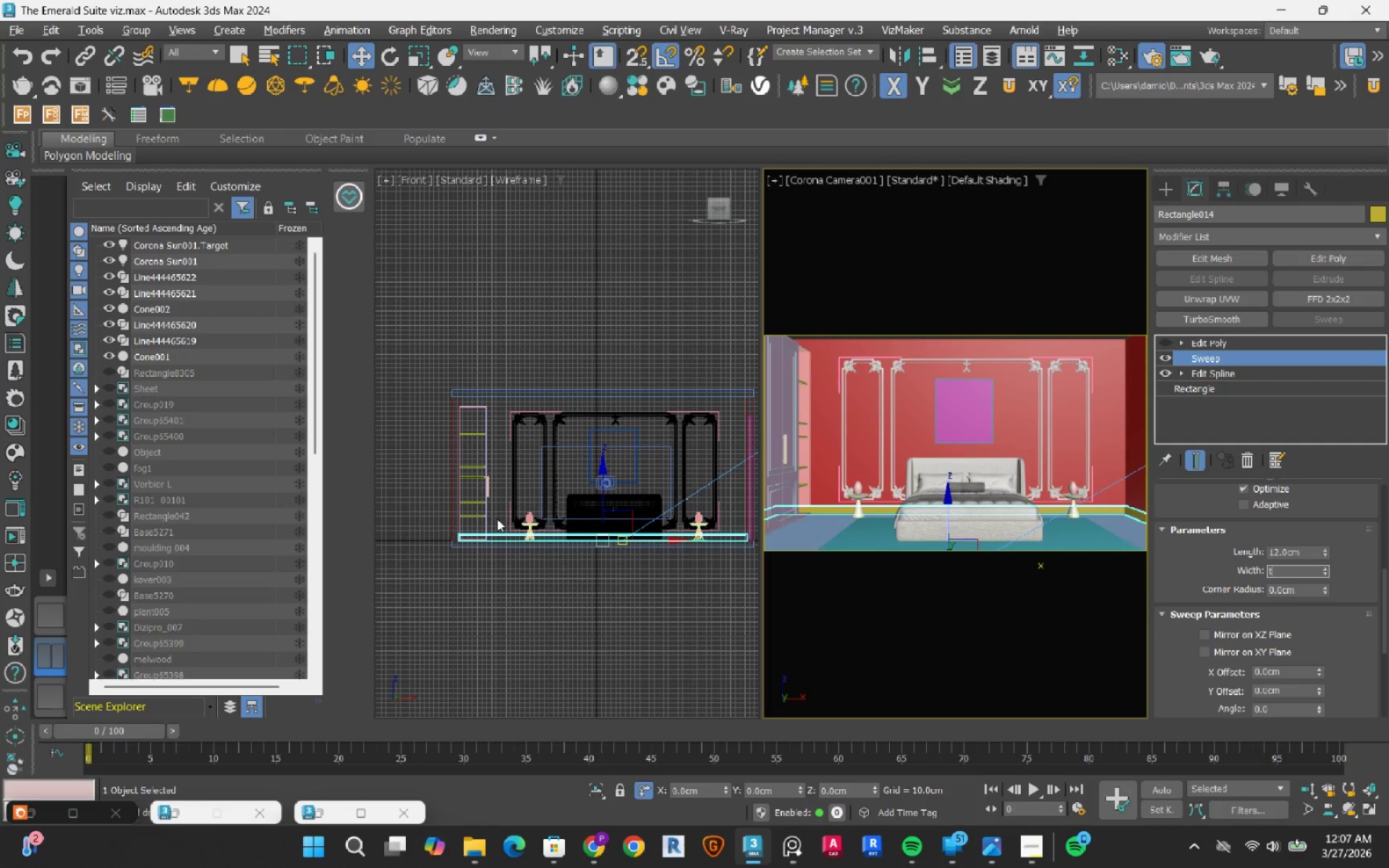 
middle_click([497, 519])
 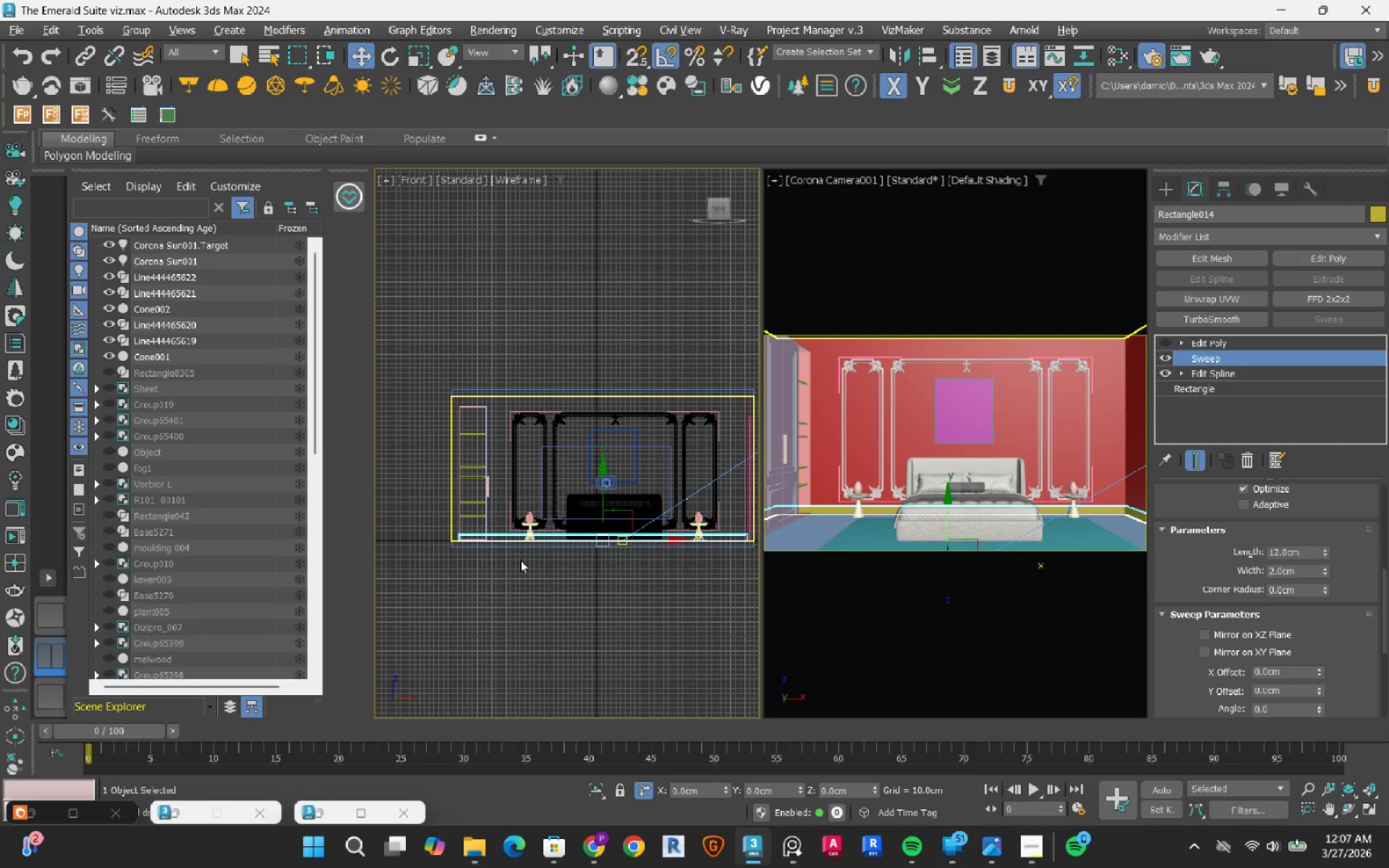 
key(T)
 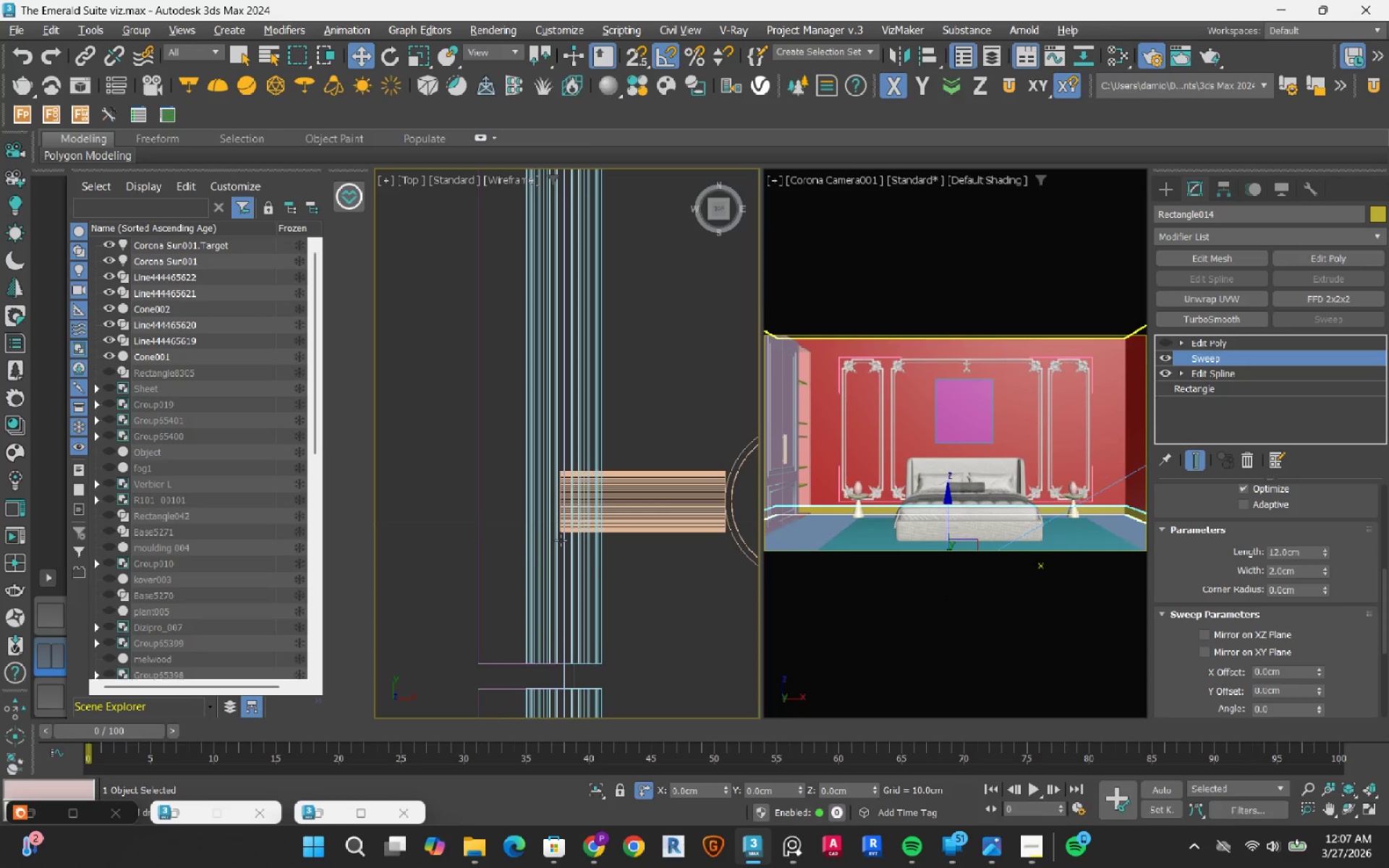 
scroll: coordinate [580, 461], scroll_direction: down, amount: 13.0
 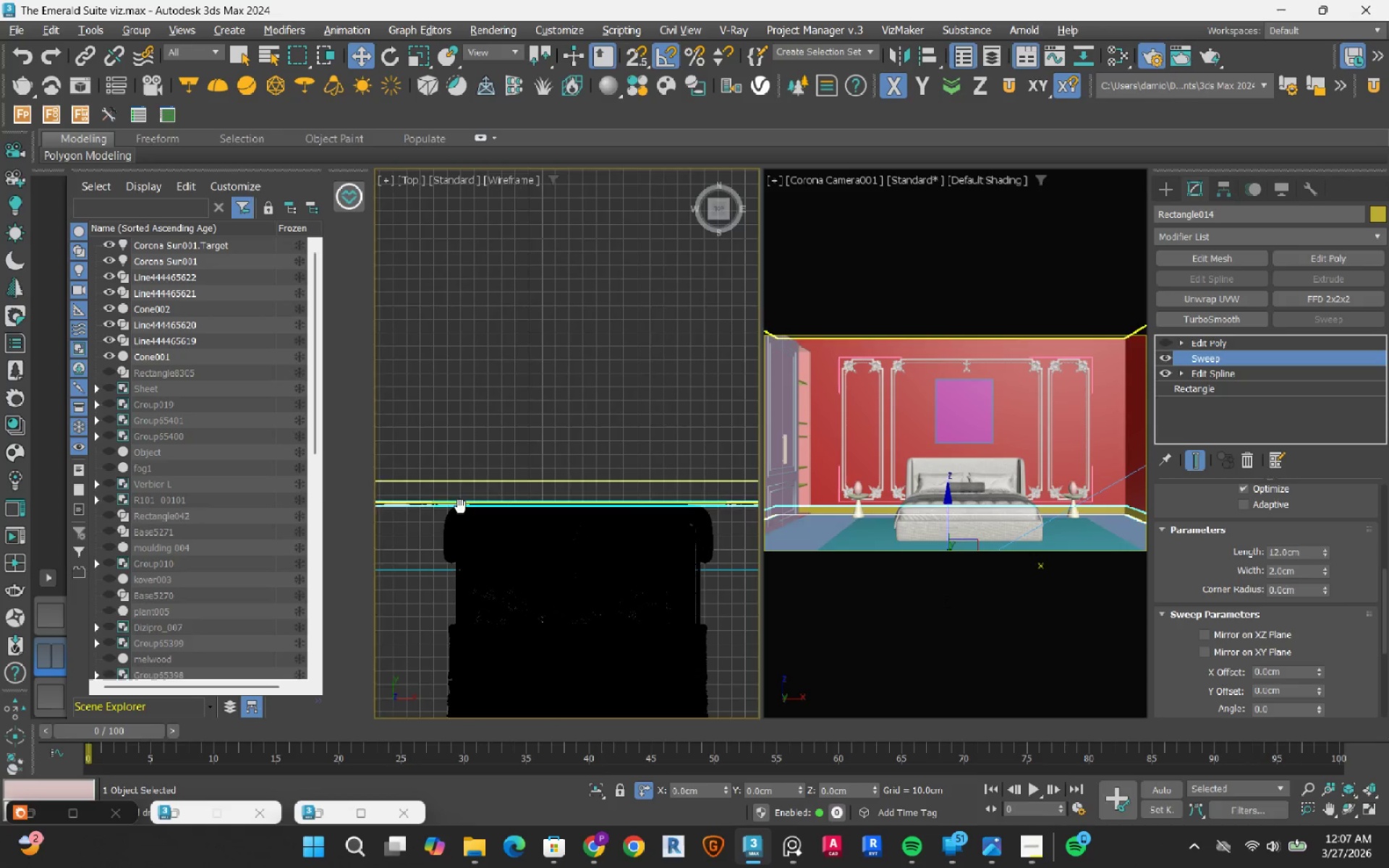 
scroll: coordinate [606, 511], scroll_direction: up, amount: 10.0
 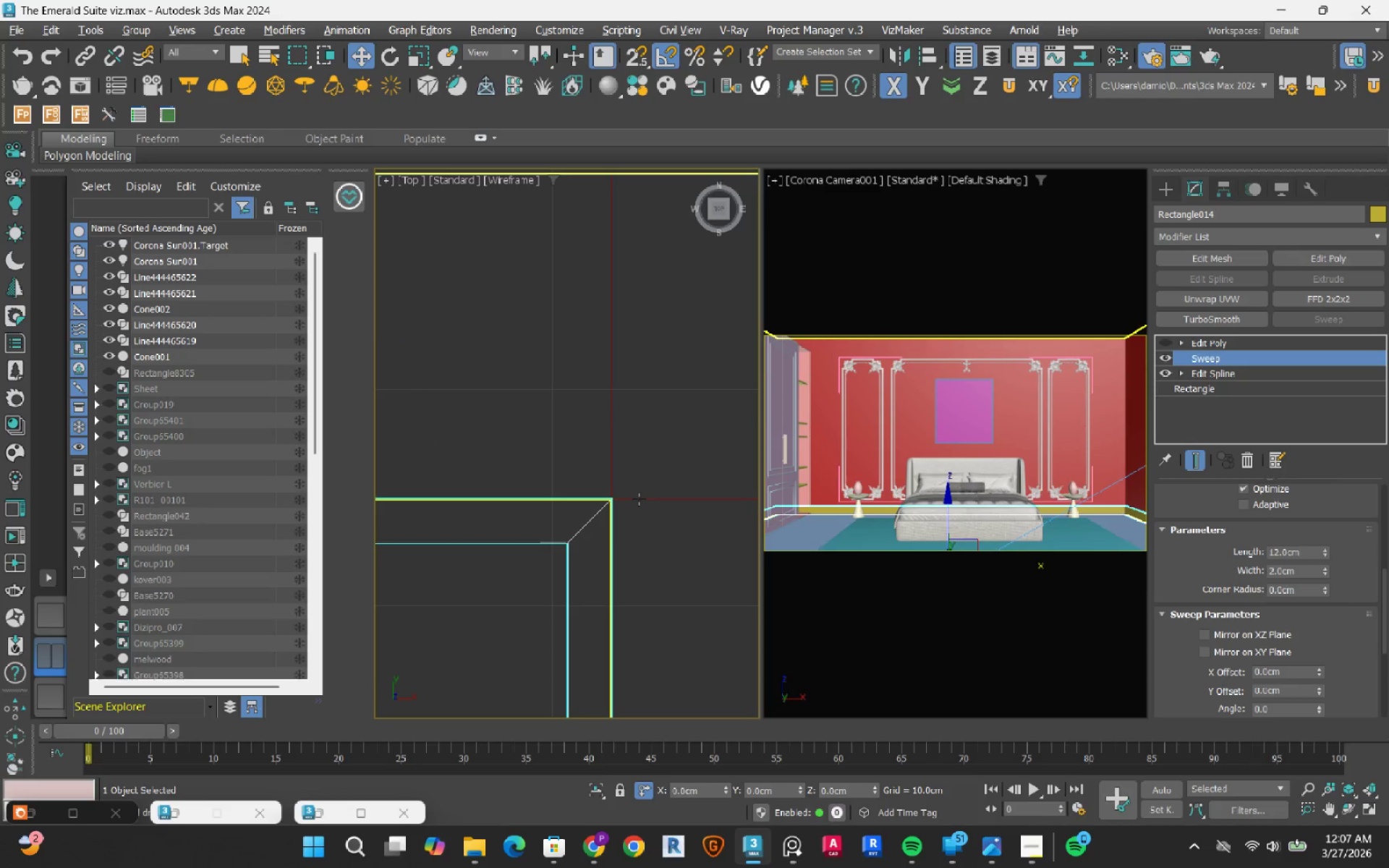 
left_click([636, 302])
 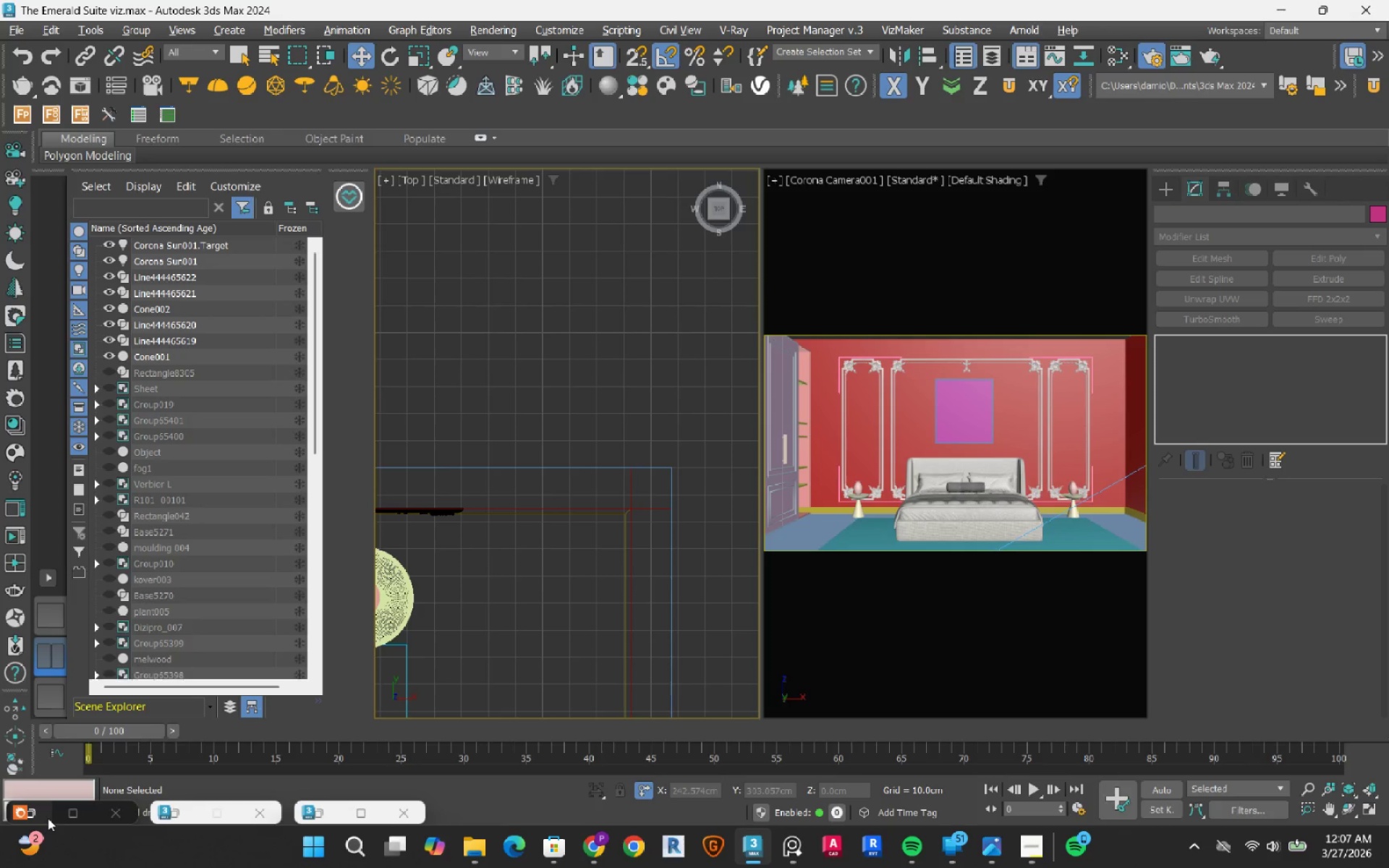 
scroll: coordinate [634, 512], scroll_direction: down, amount: 8.0
 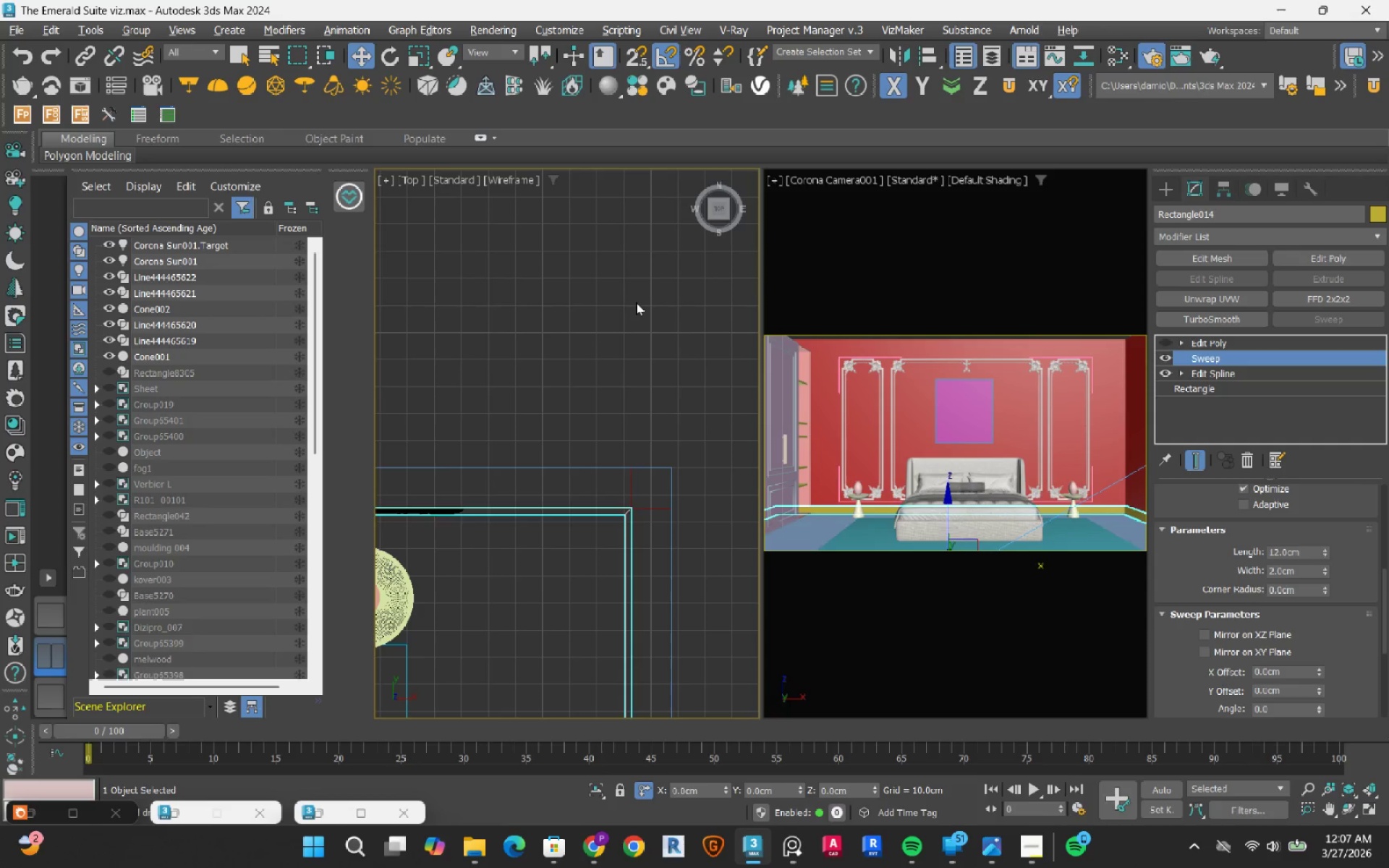 
left_click([48, 818])
 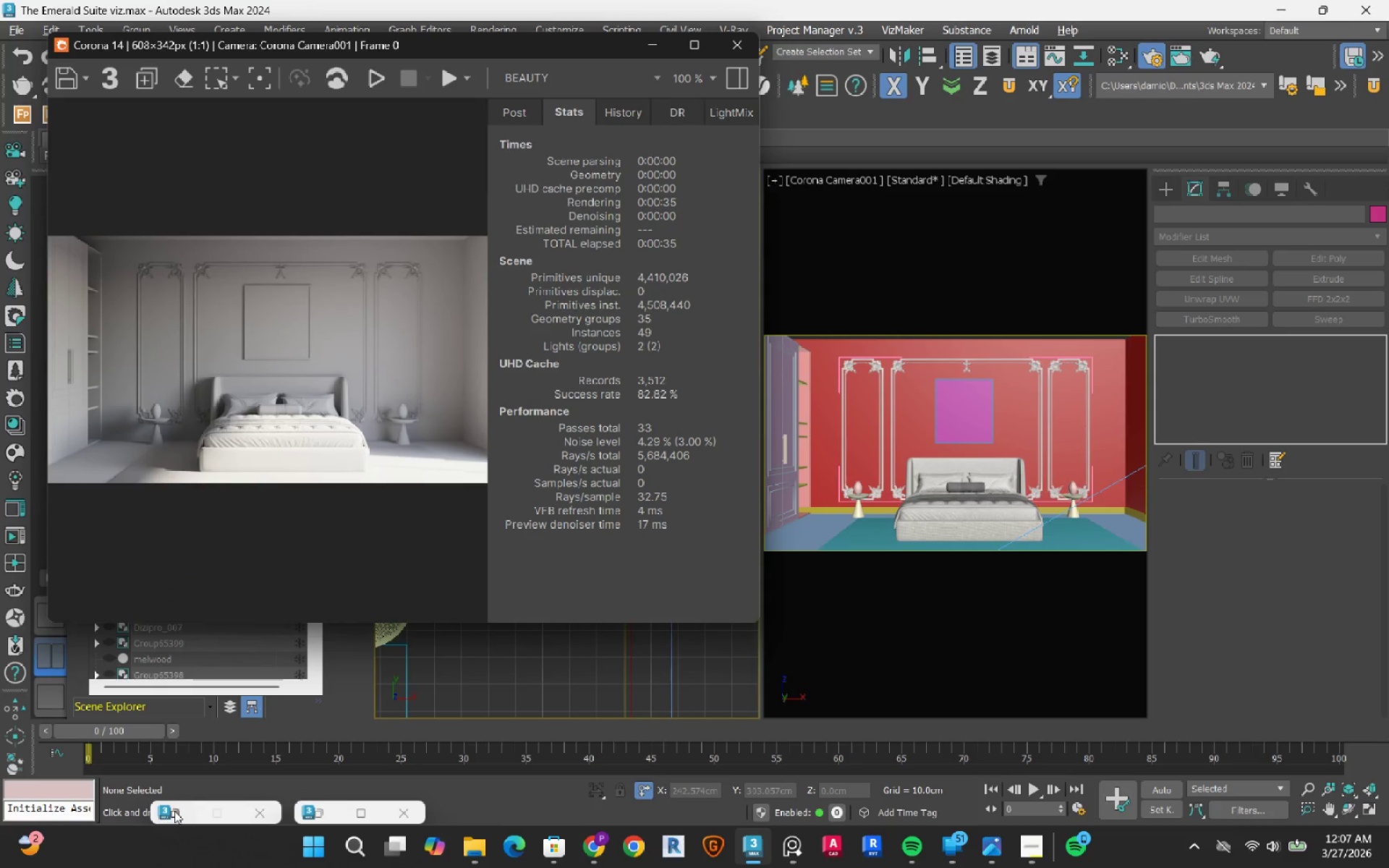 
left_click([175, 811])
 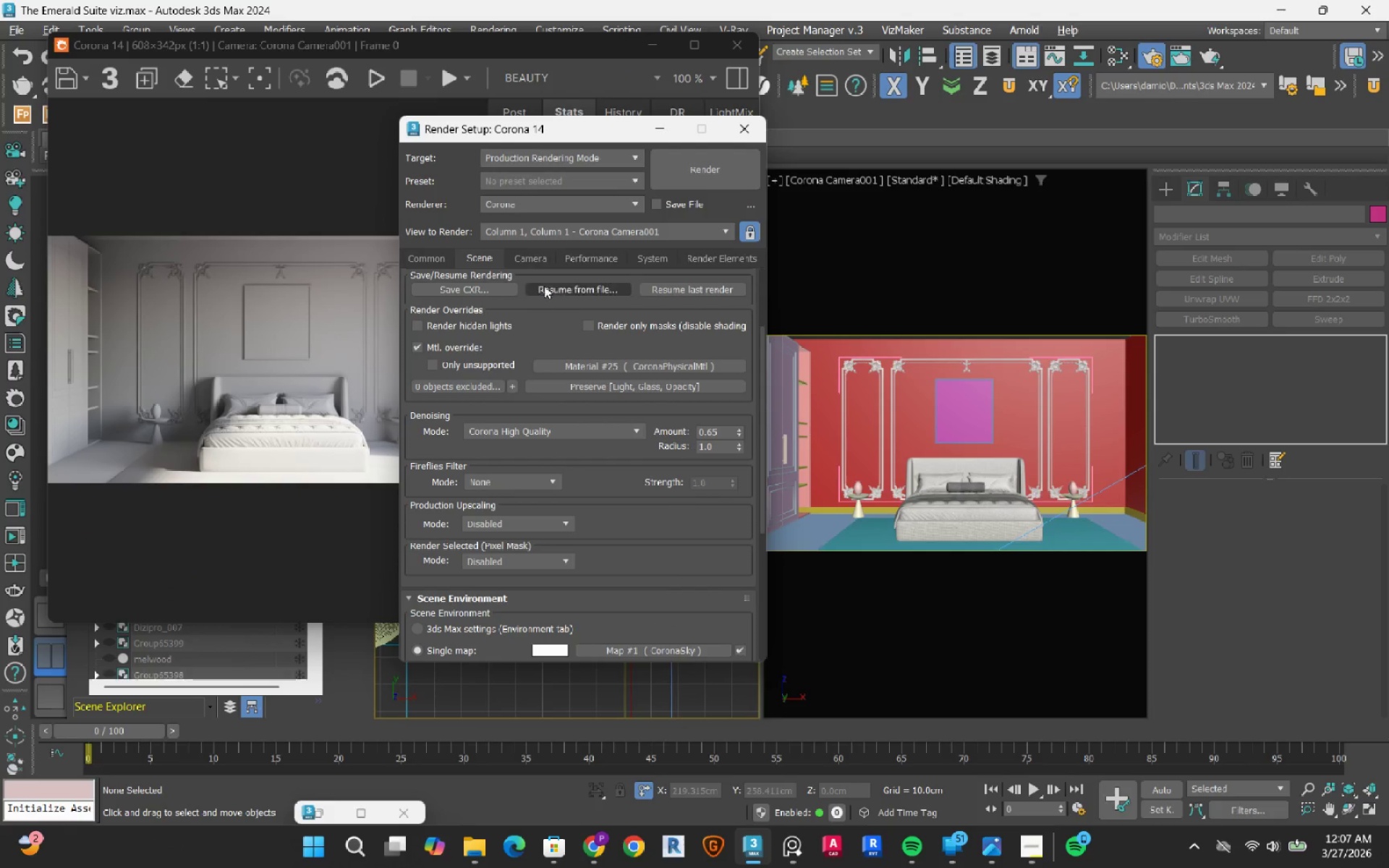 
left_click([602, 256])
 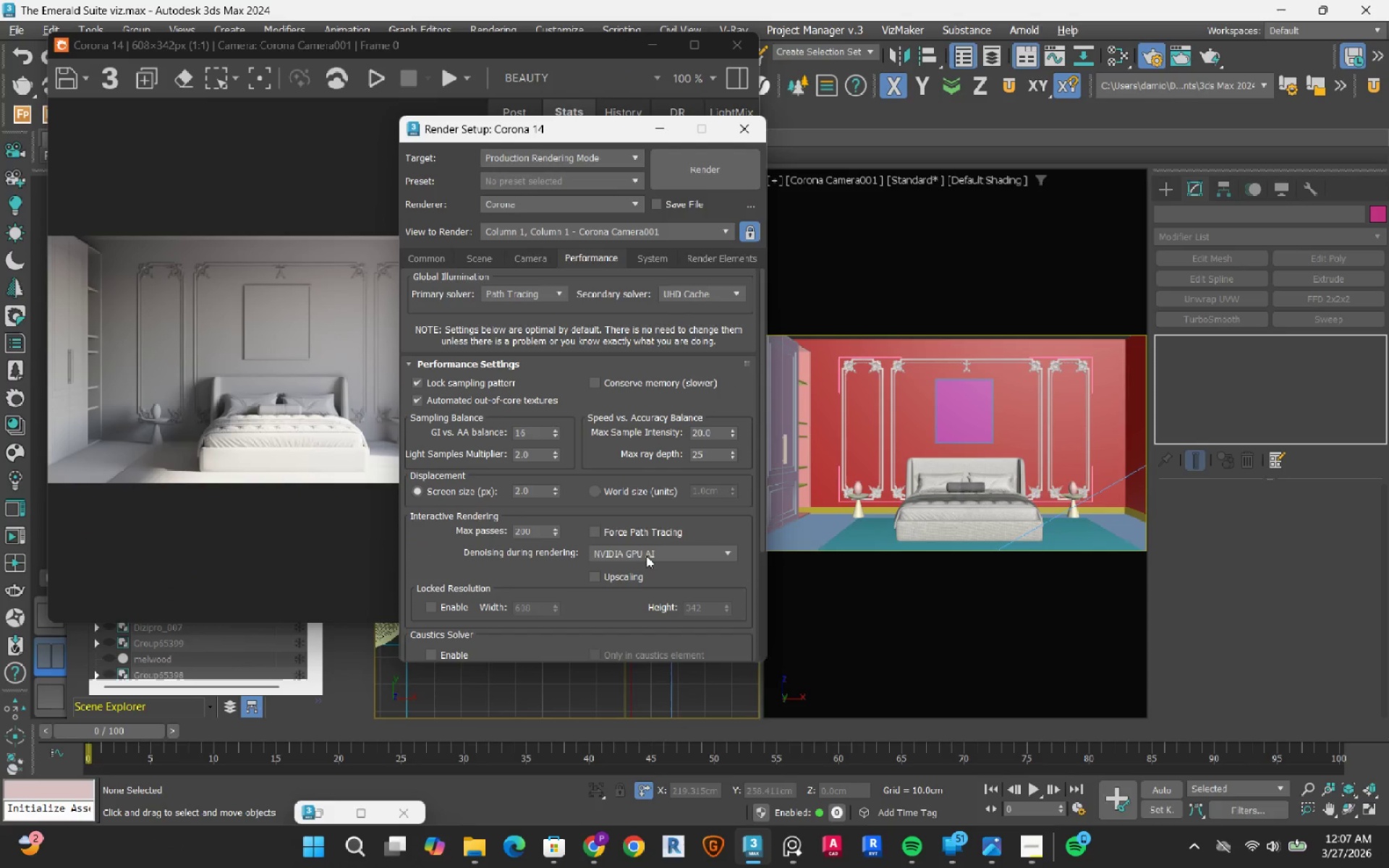 
left_click([645, 552])
 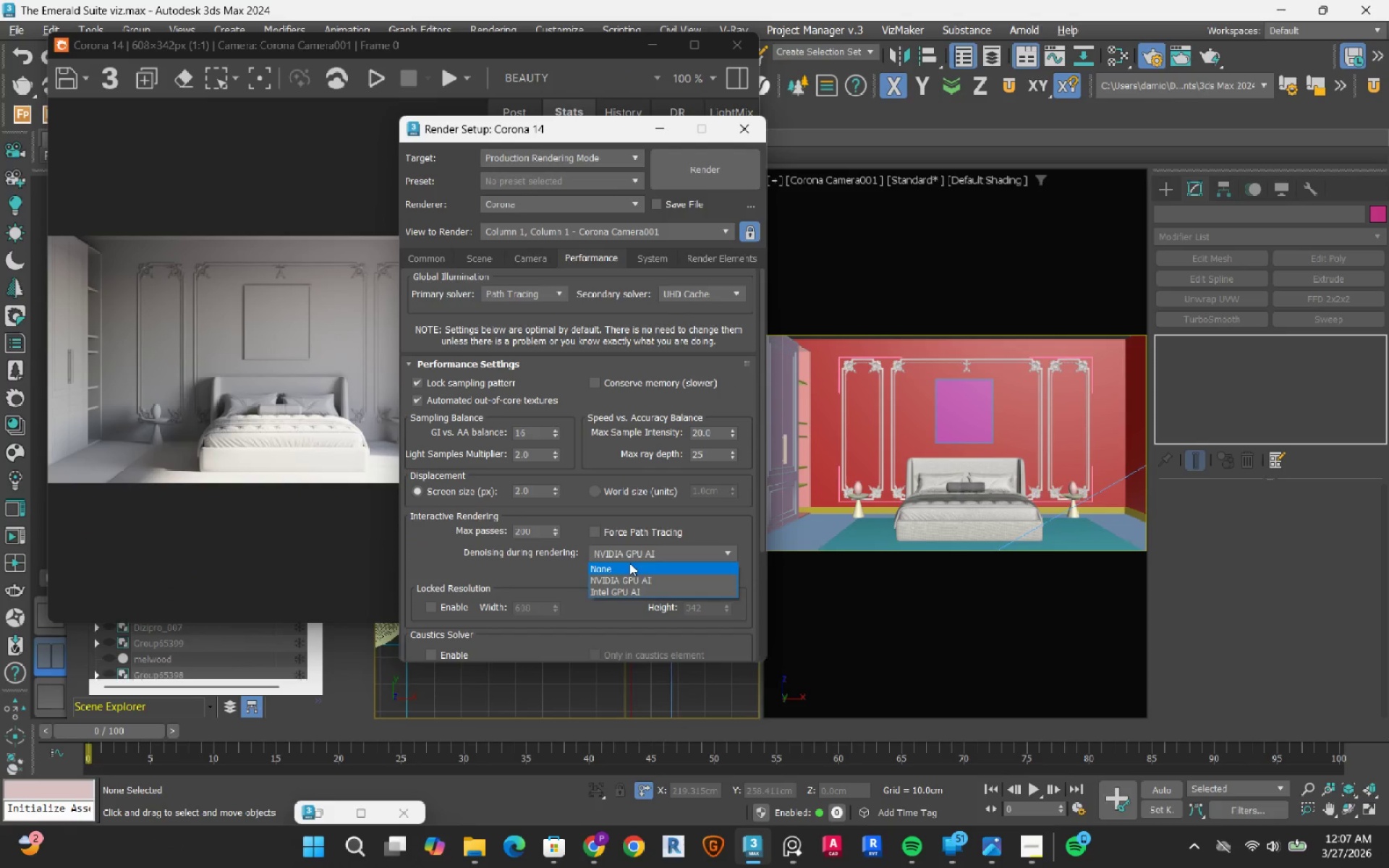 
left_click([629, 568])
 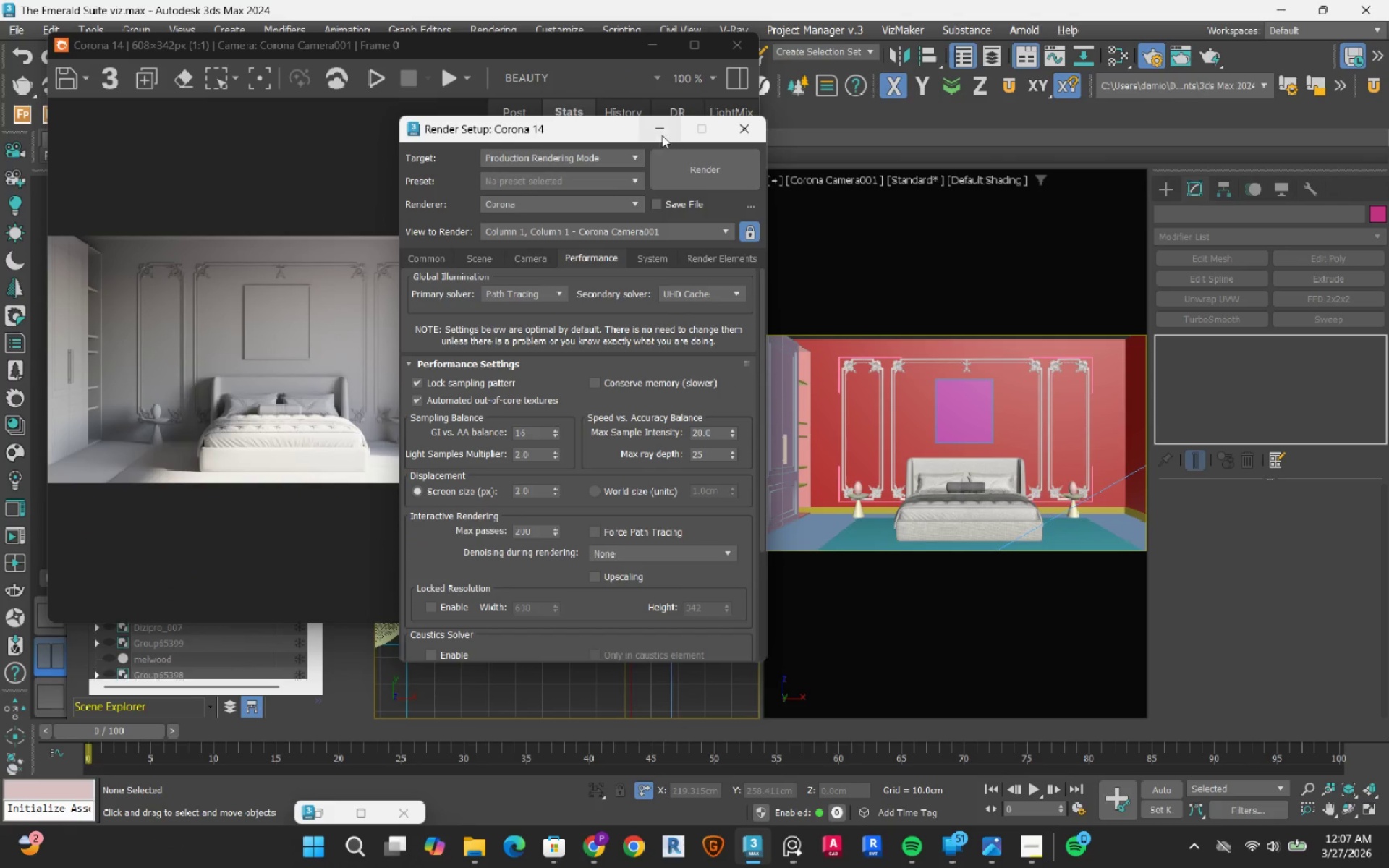 
left_click([660, 127])
 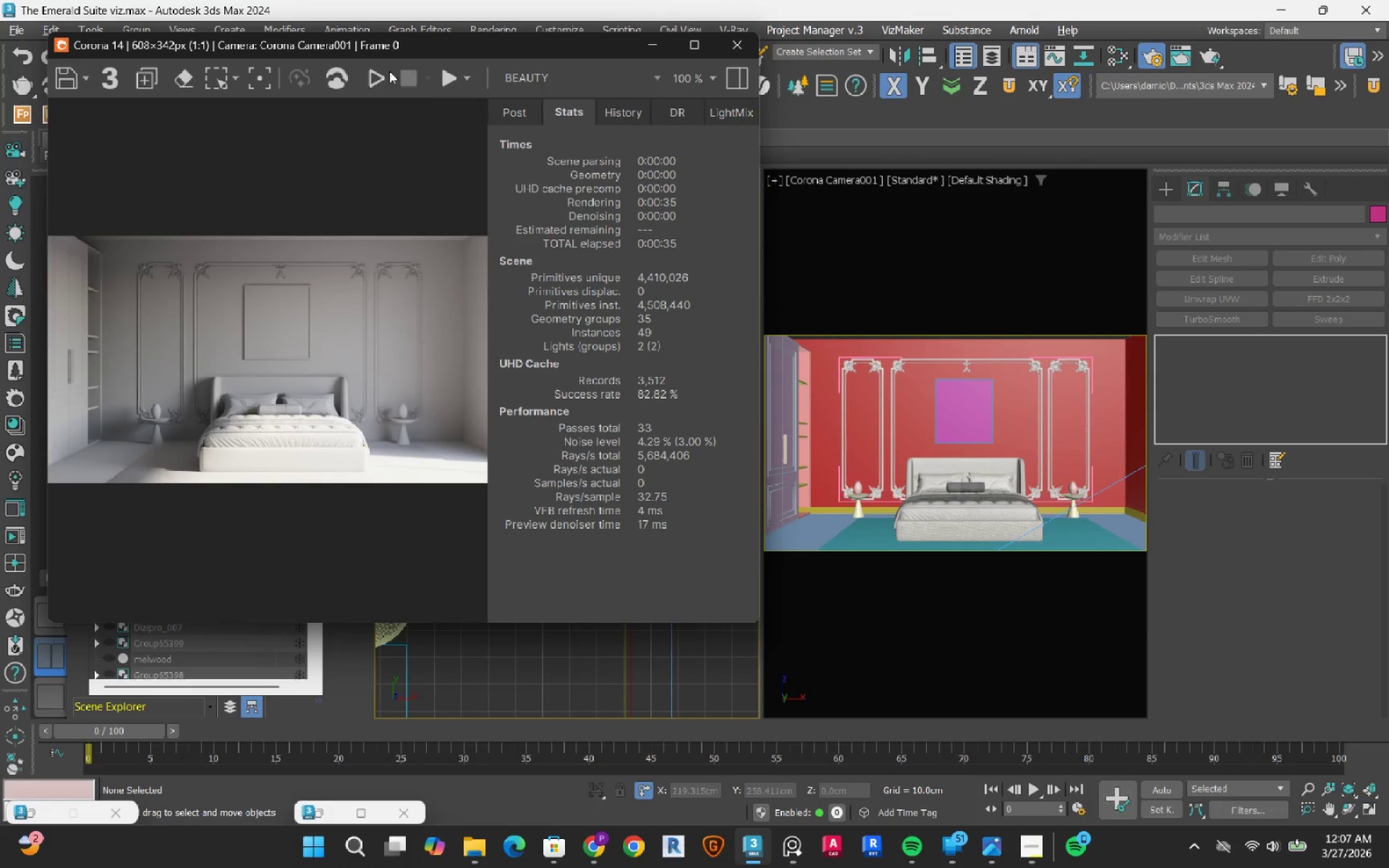 
left_click([382, 75])
 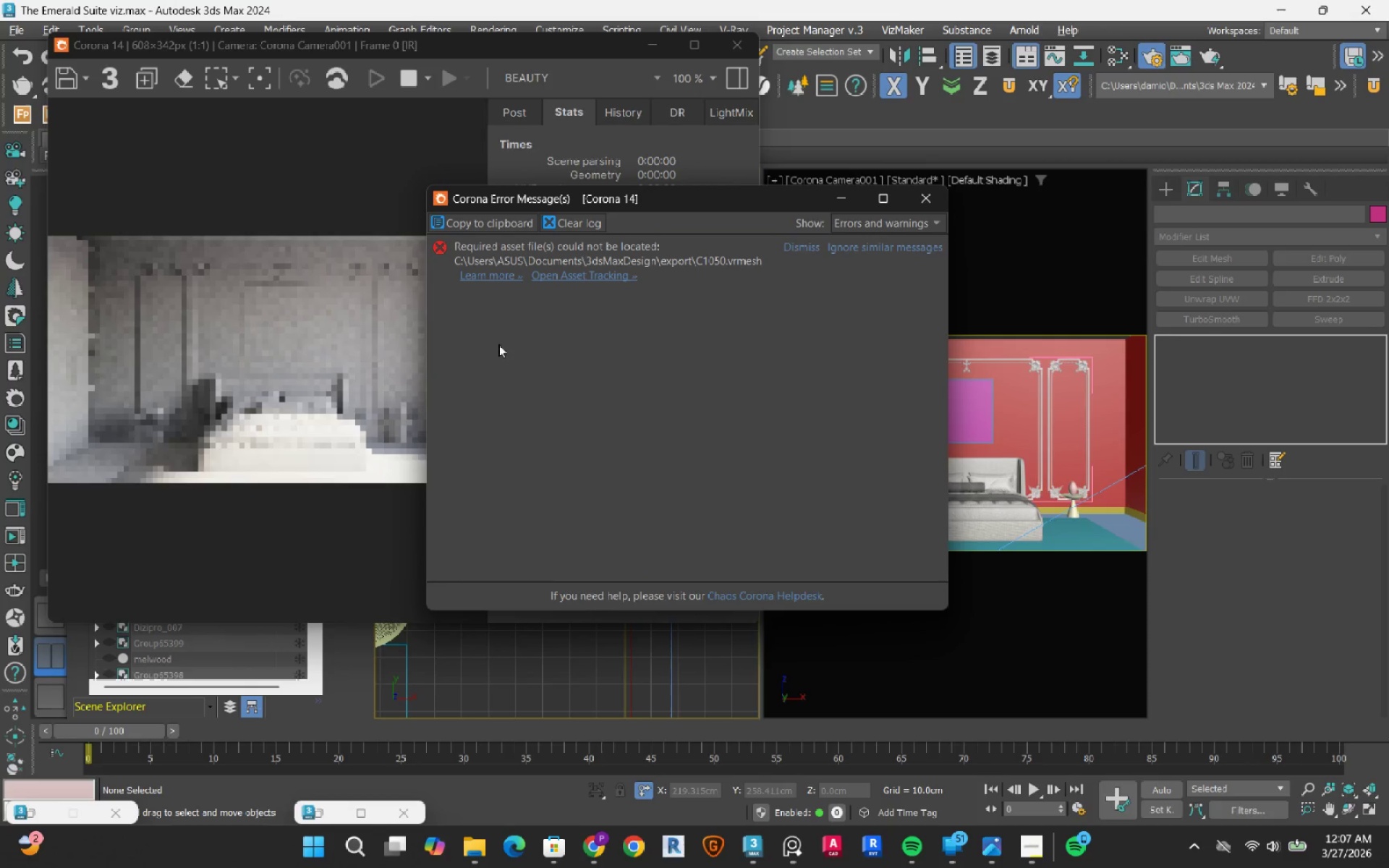 
left_click([925, 192])
 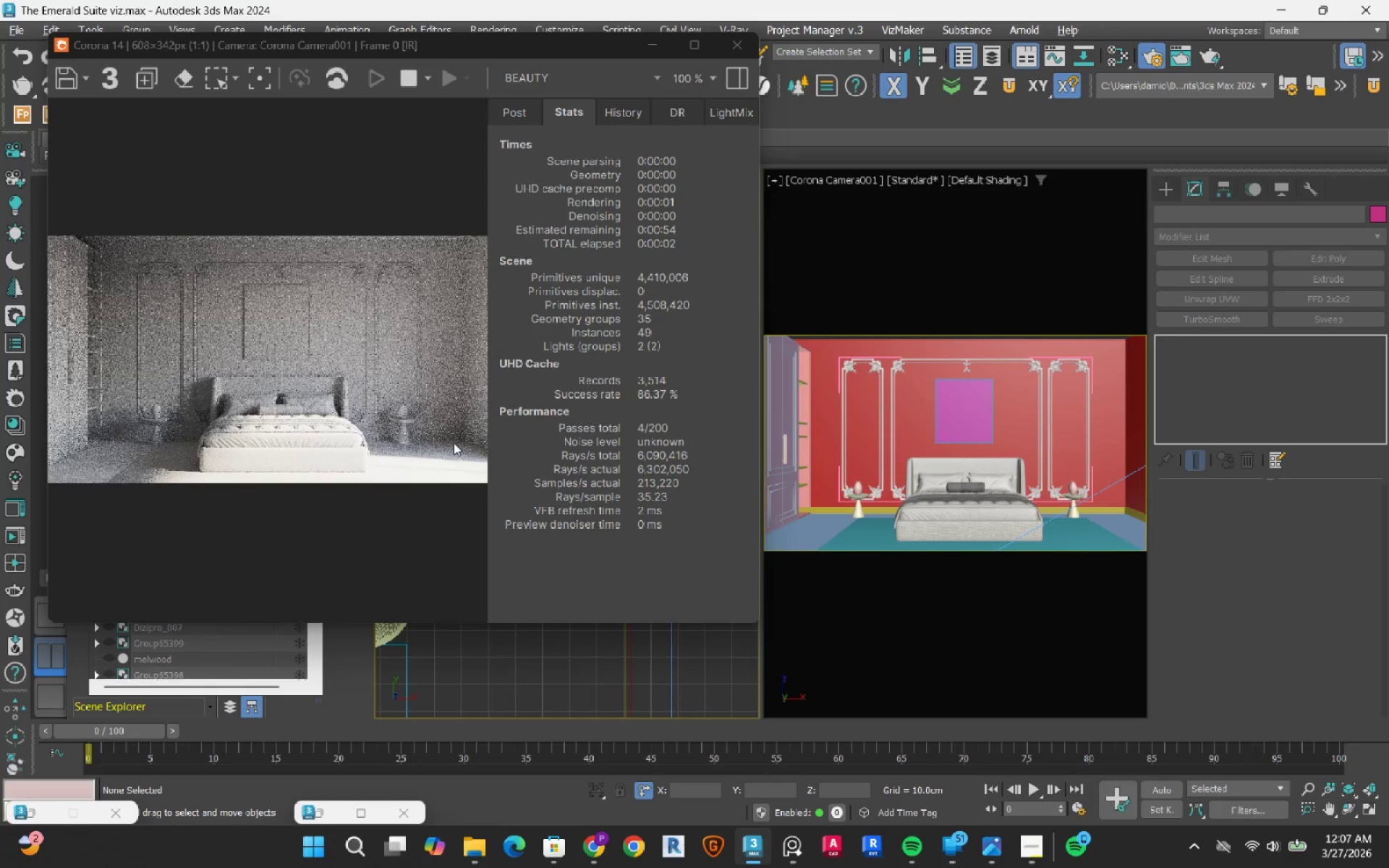 
scroll: coordinate [371, 471], scroll_direction: up, amount: 1.0
 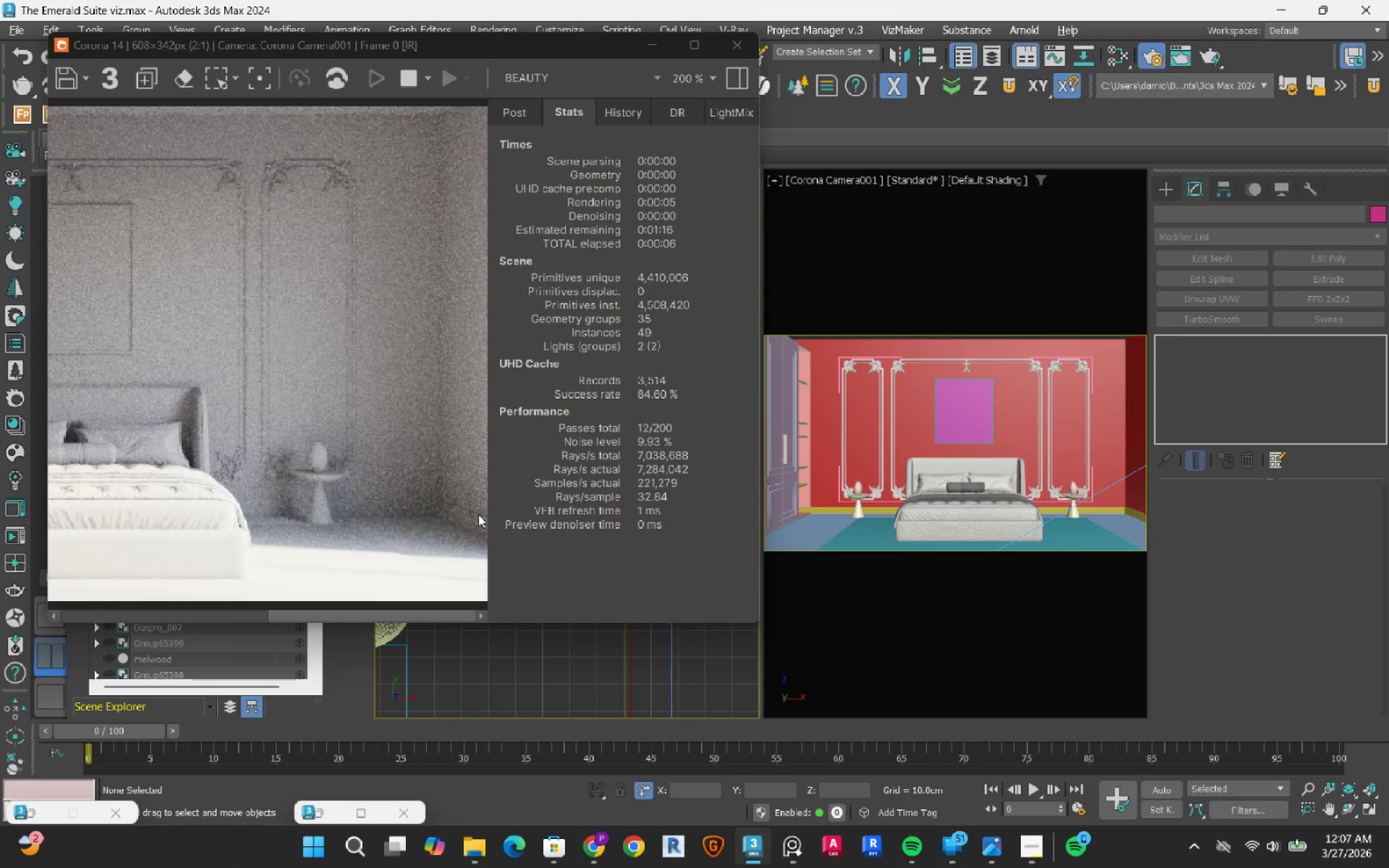 
scroll: coordinate [459, 506], scroll_direction: down, amount: 1.0
 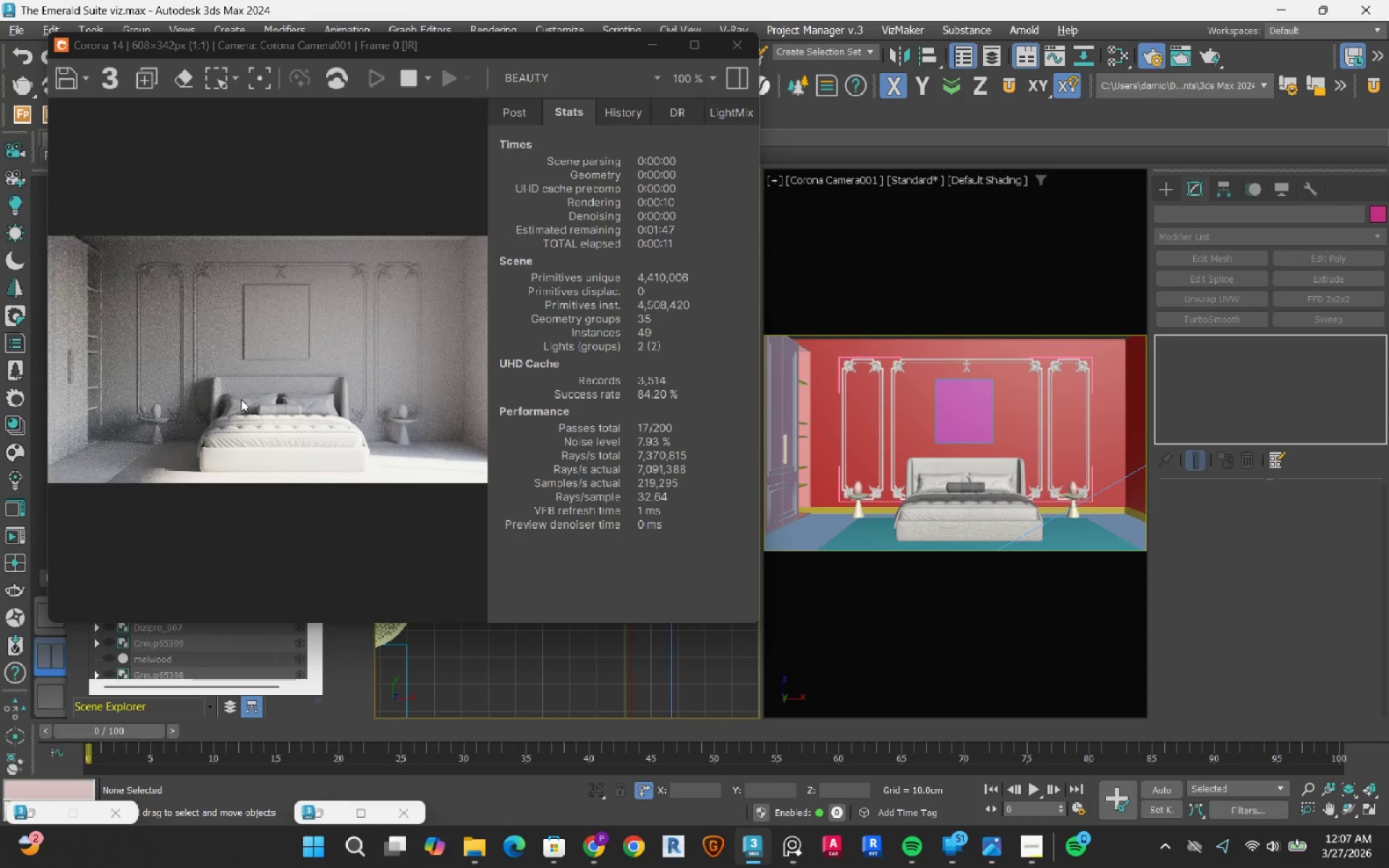 
wait(8.1)
 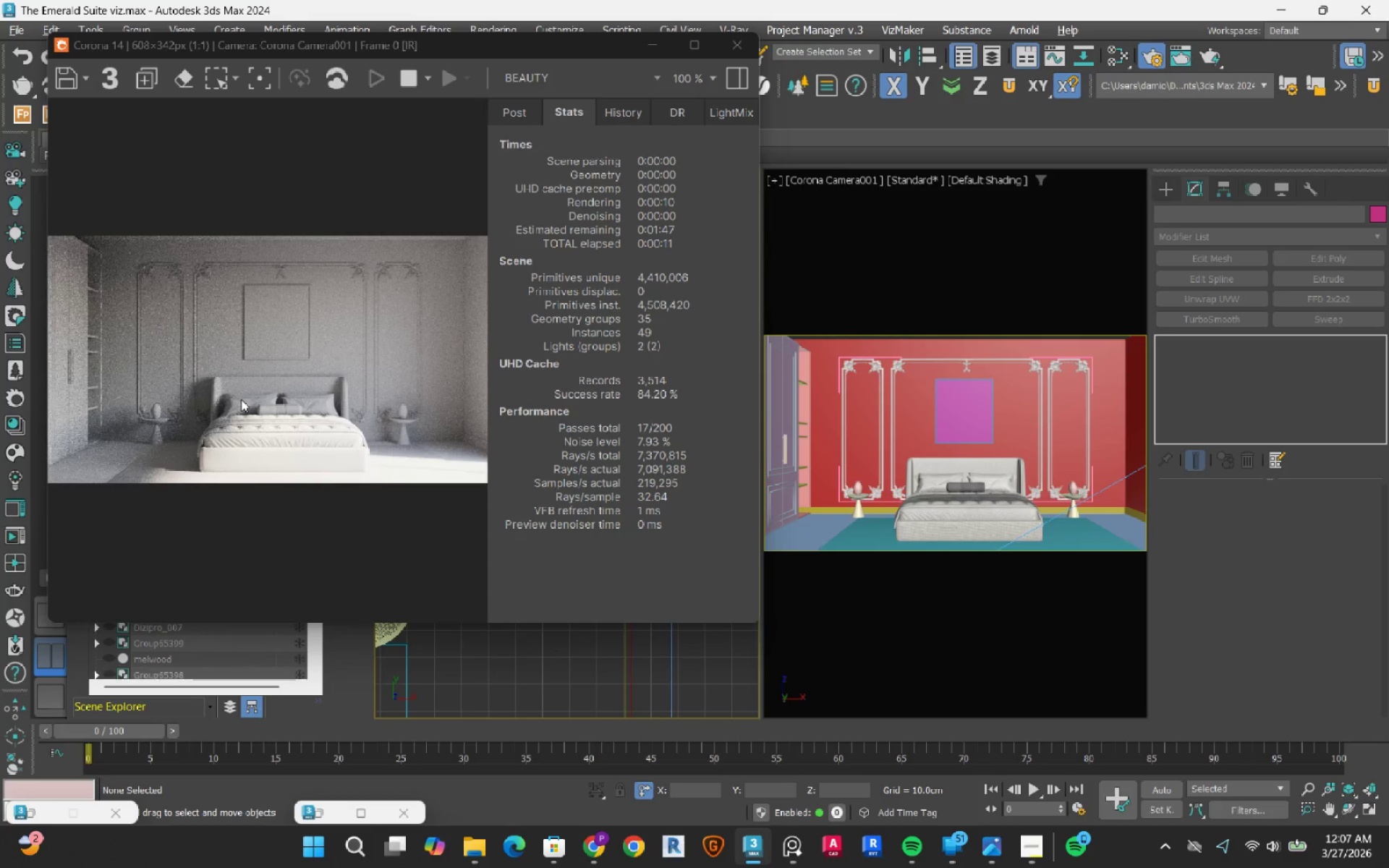 
left_click([412, 81])
 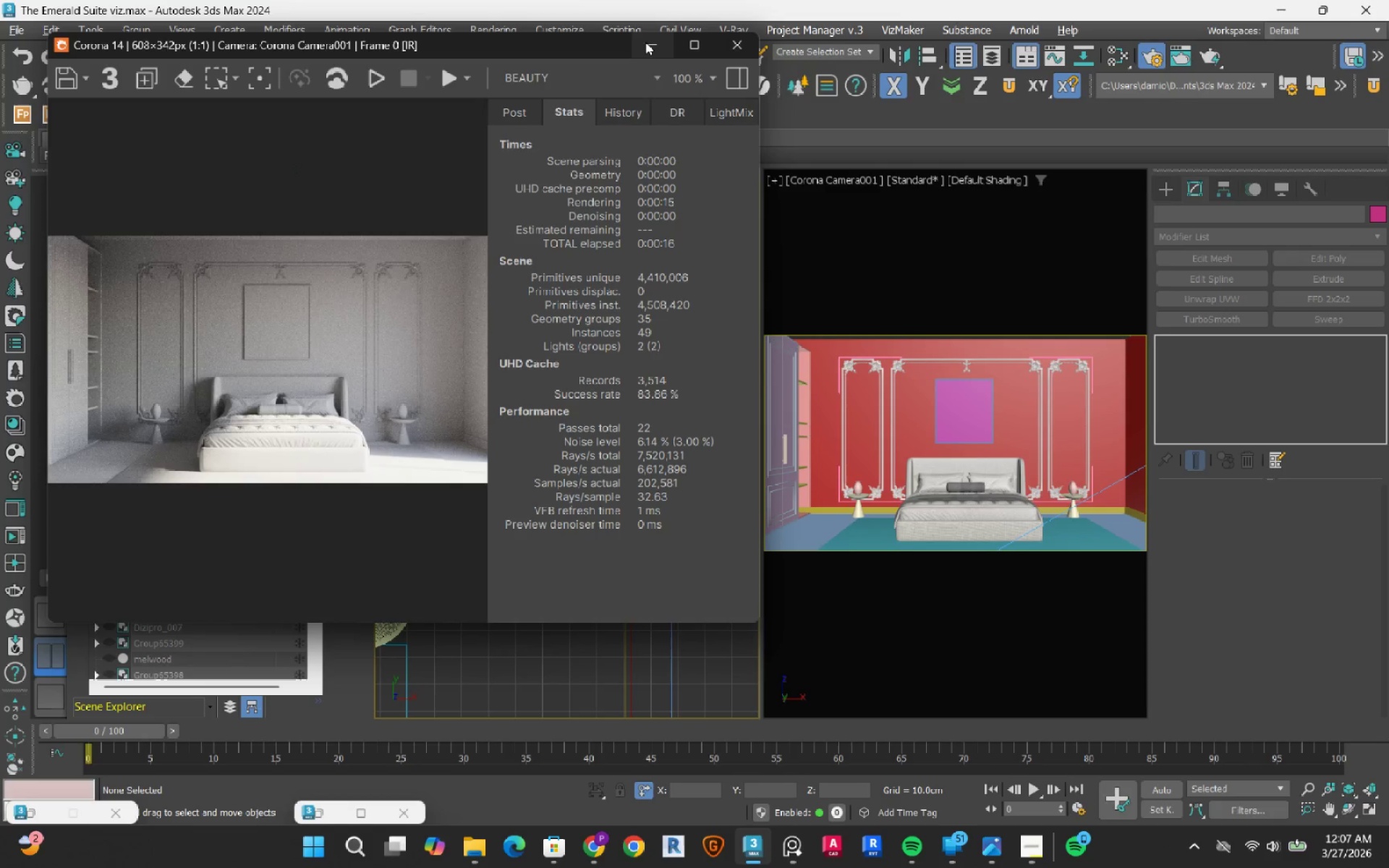 
left_click([650, 49])
 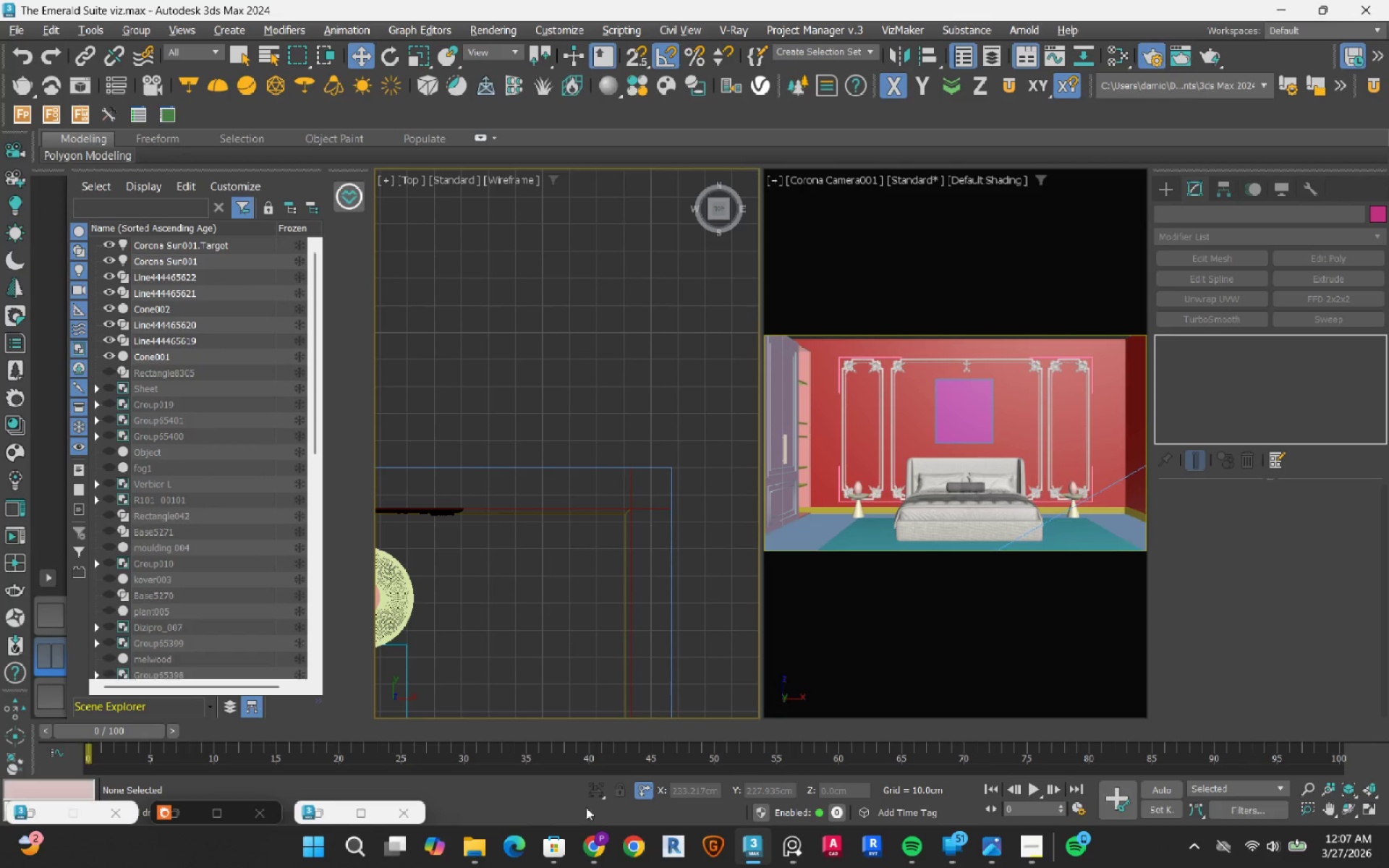 
left_click([789, 846])
 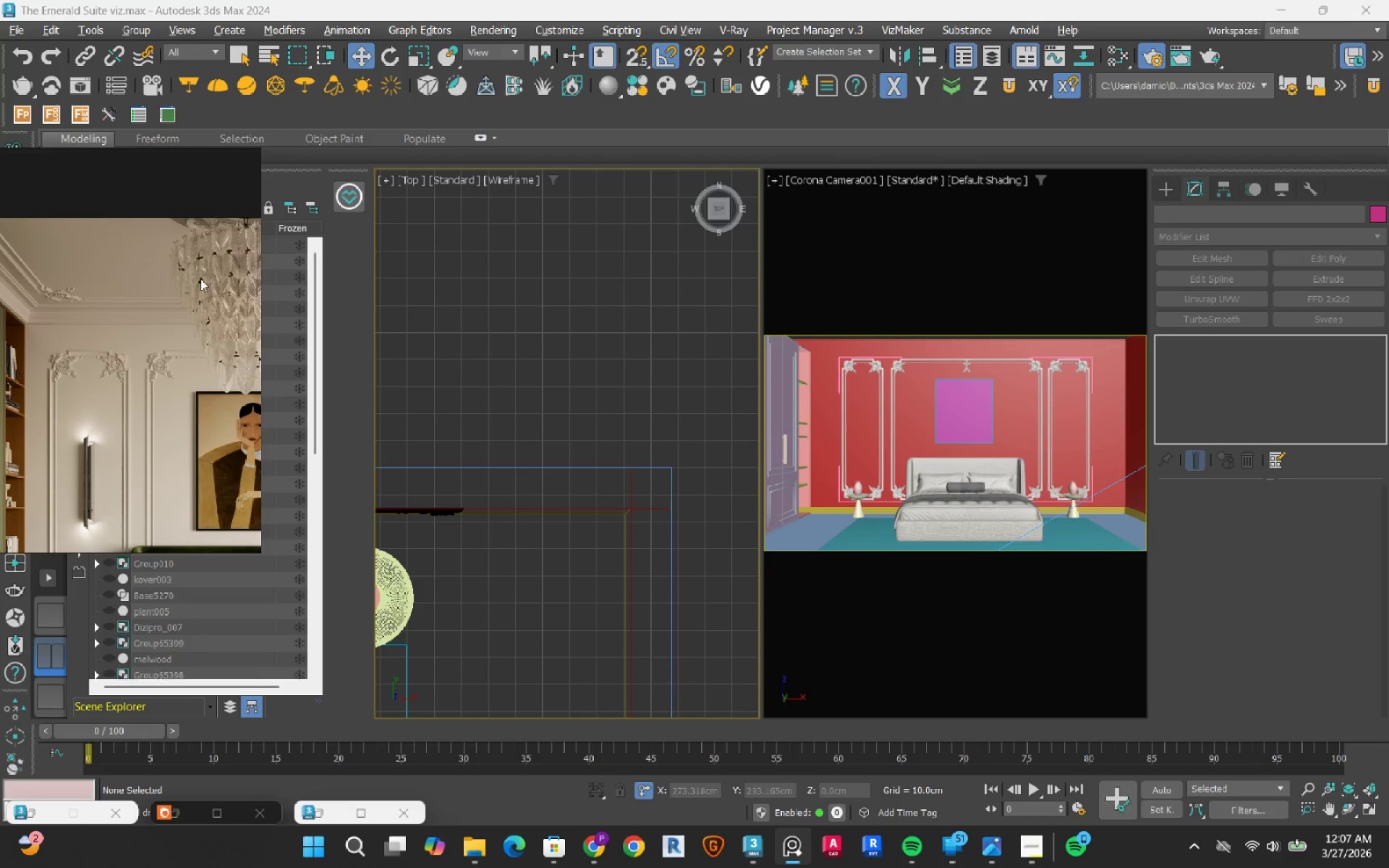 
scroll: coordinate [173, 303], scroll_direction: down, amount: 4.0
 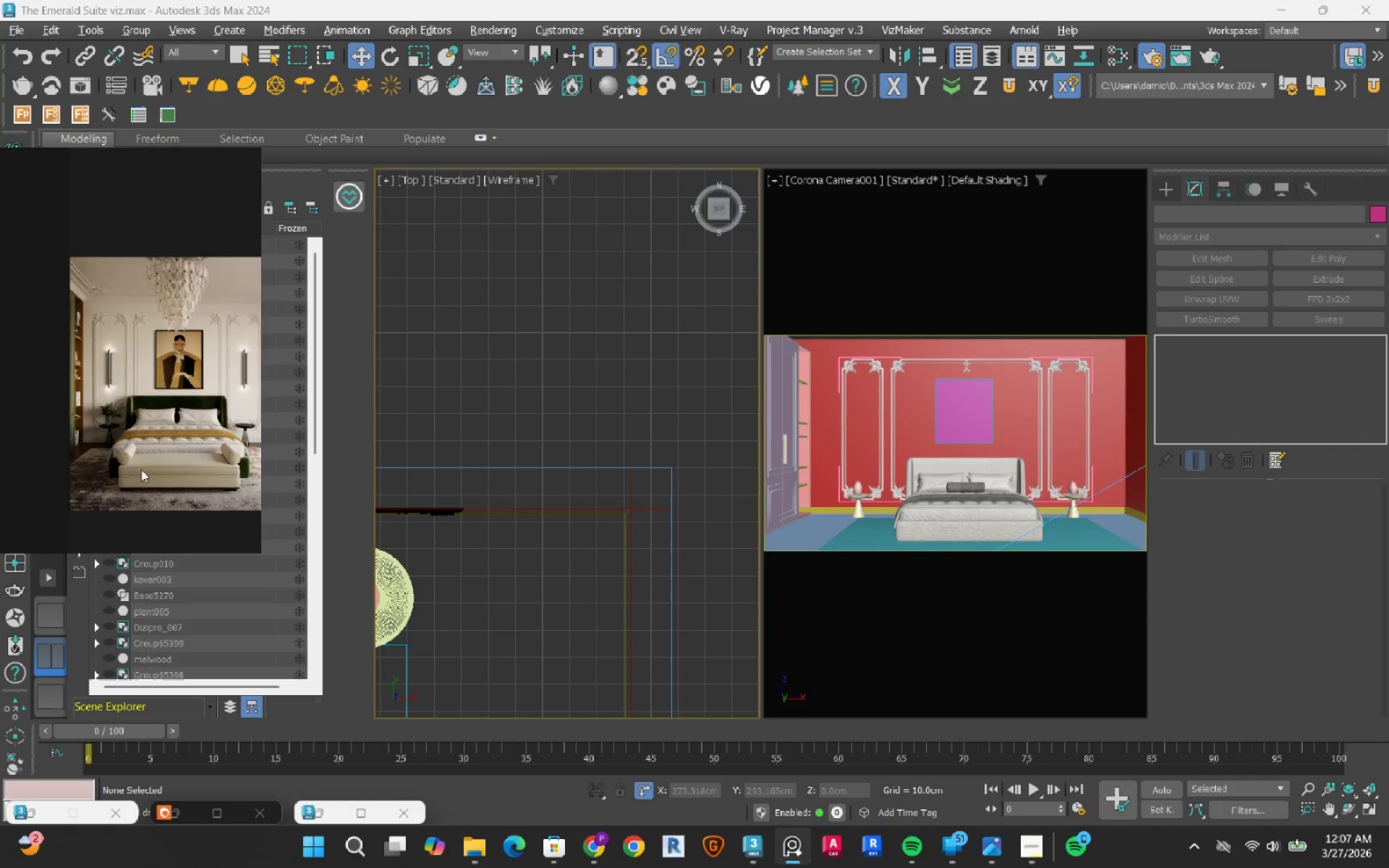 
scroll: coordinate [103, 477], scroll_direction: up, amount: 7.0
 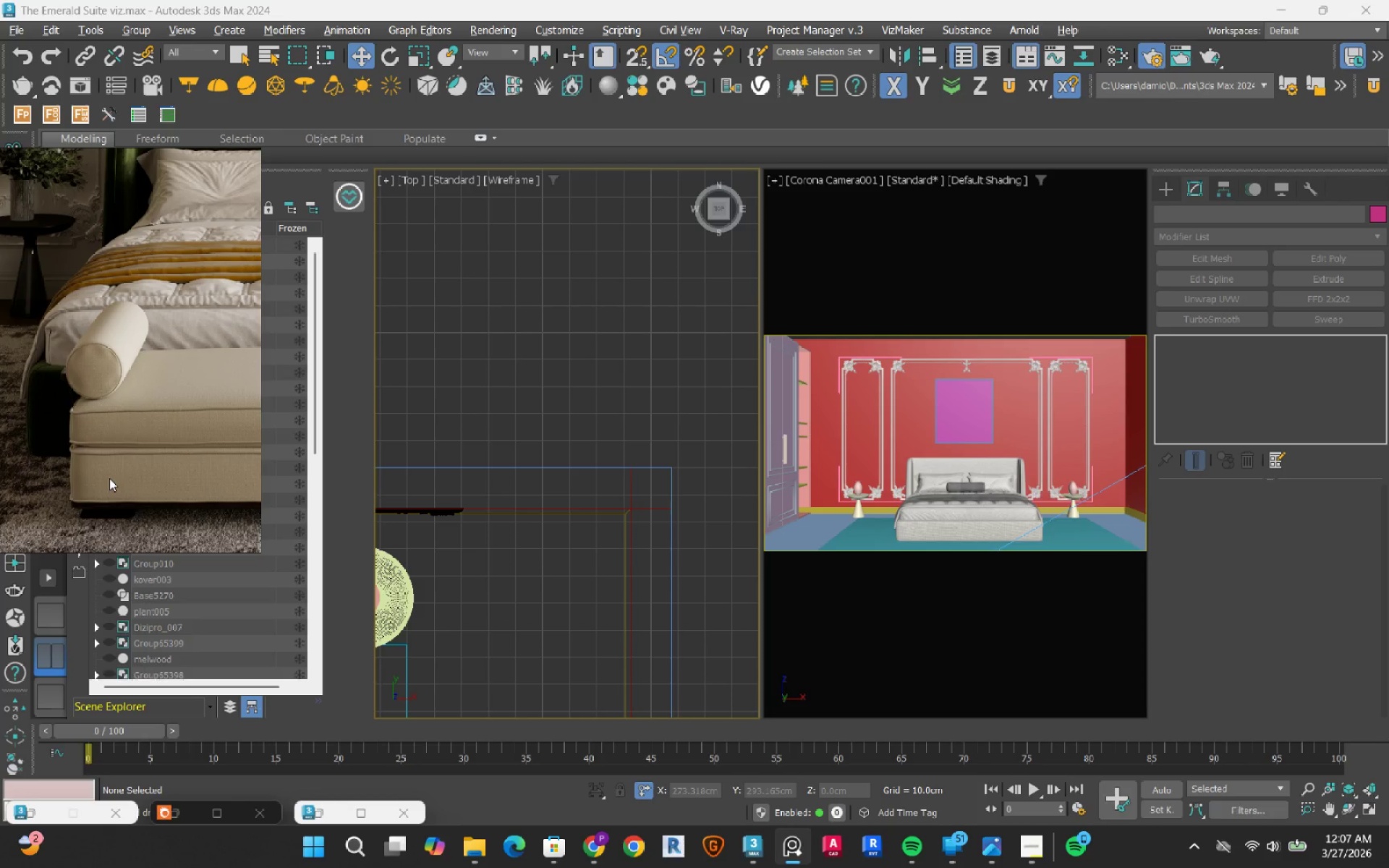 
scroll: coordinate [109, 478], scroll_direction: down, amount: 10.0
 